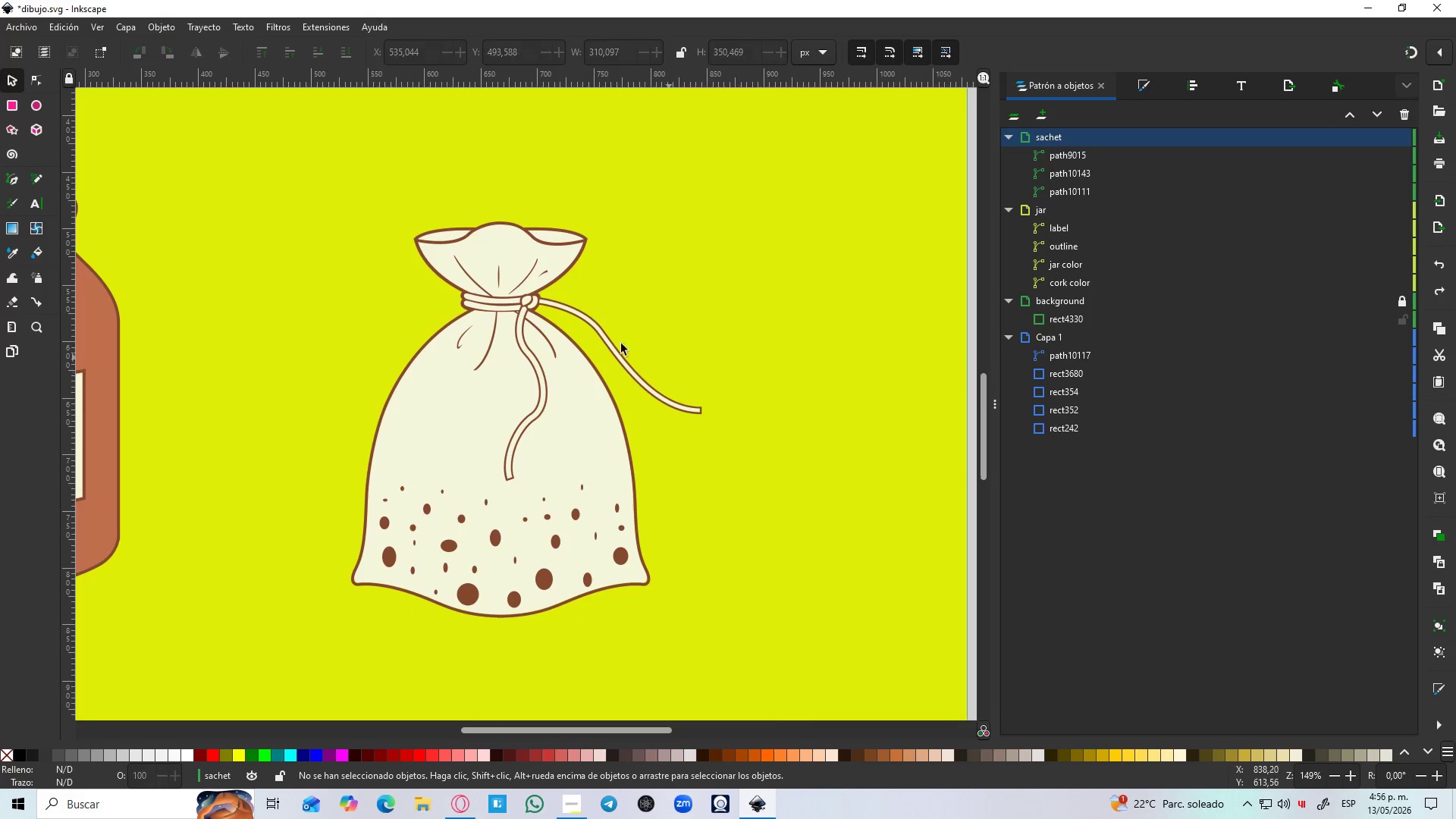 
hold_key(key=ControlLeft, duration=1.08)
scroll: coordinate [378, 249], scroll_direction: up, amount: 6.0
 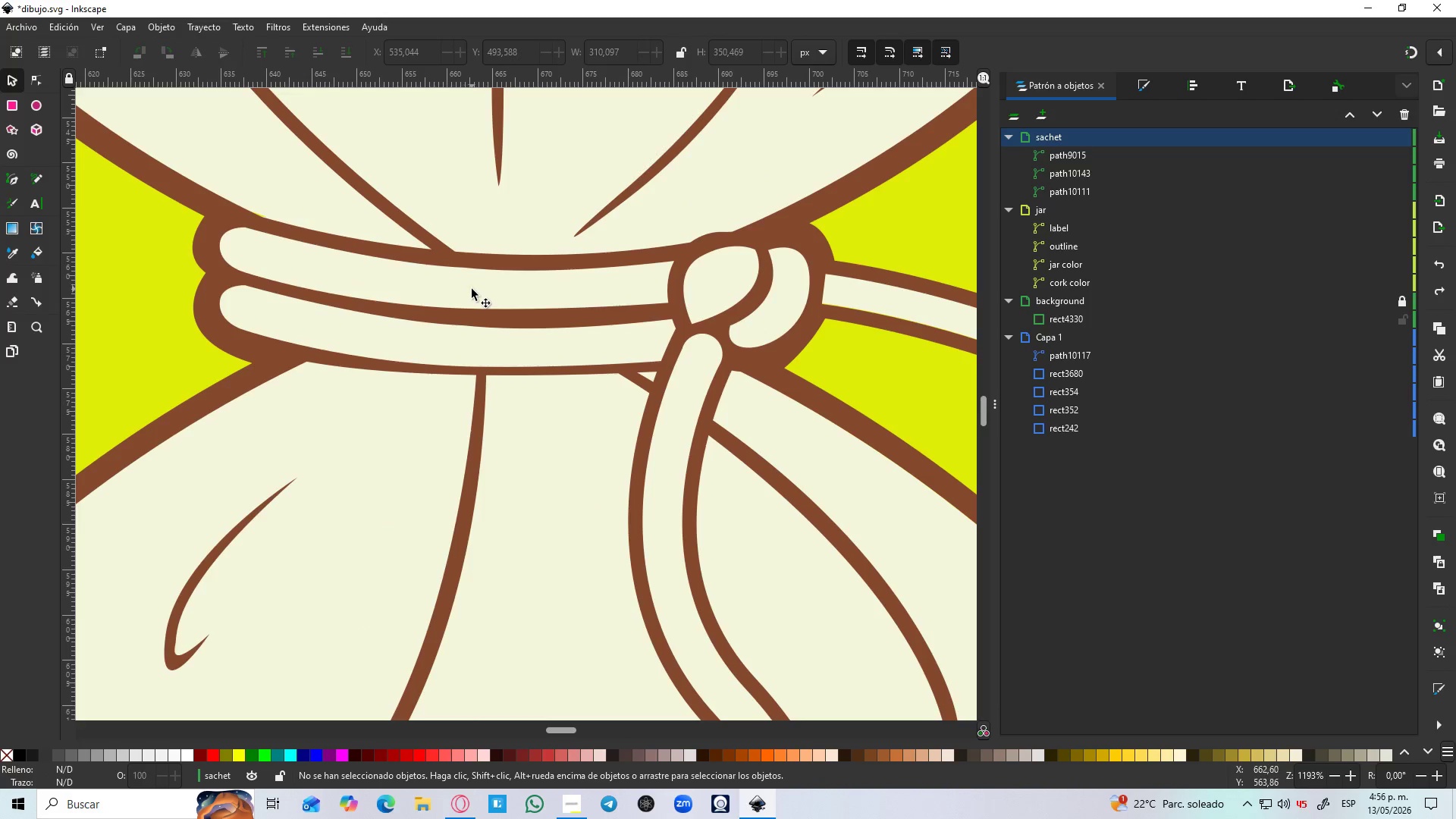 
left_click([472, 289])
 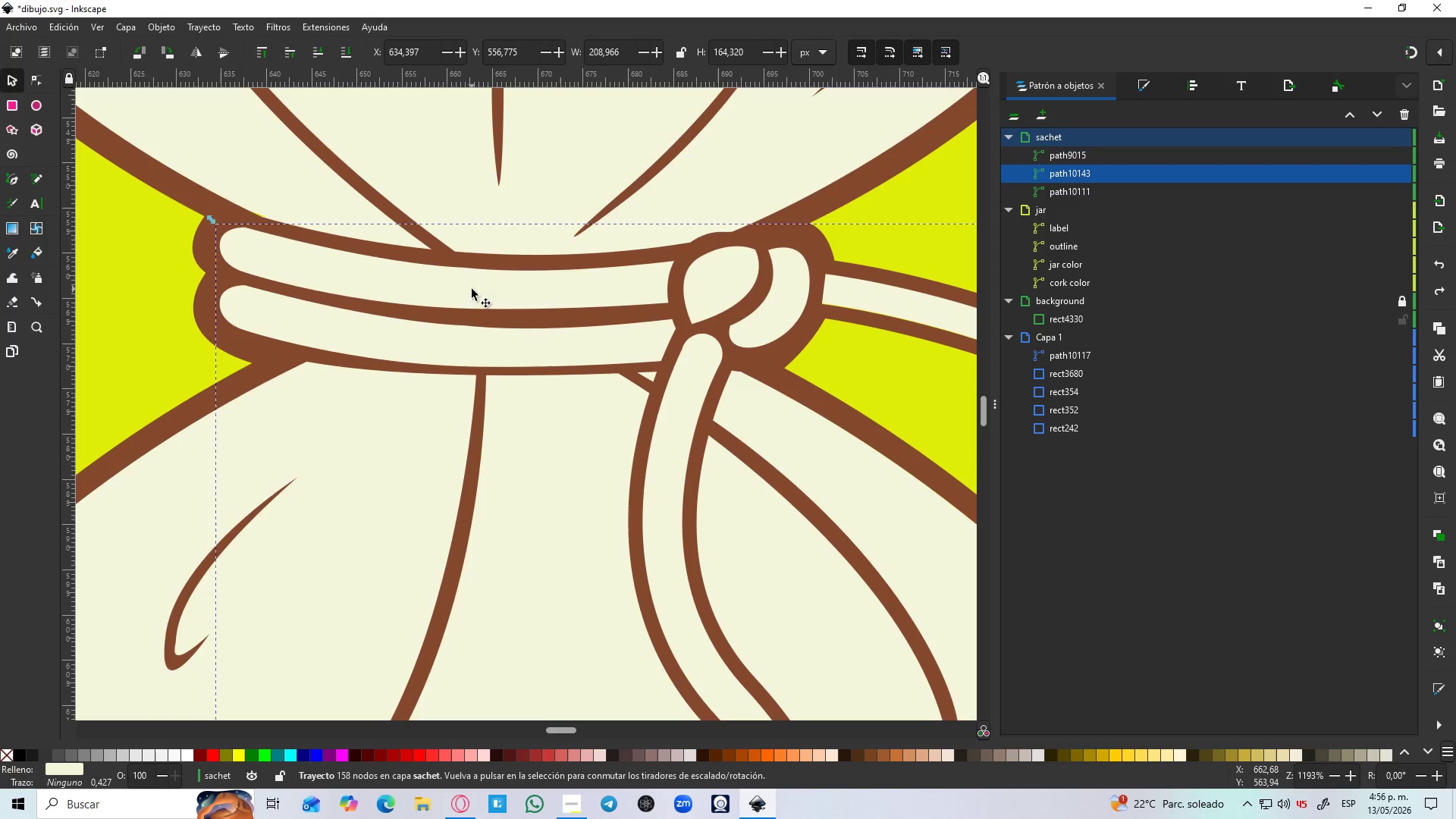 
hold_key(key=ControlLeft, duration=0.98)
scroll: coordinate [469, 292], scroll_direction: down, amount: 9.0
 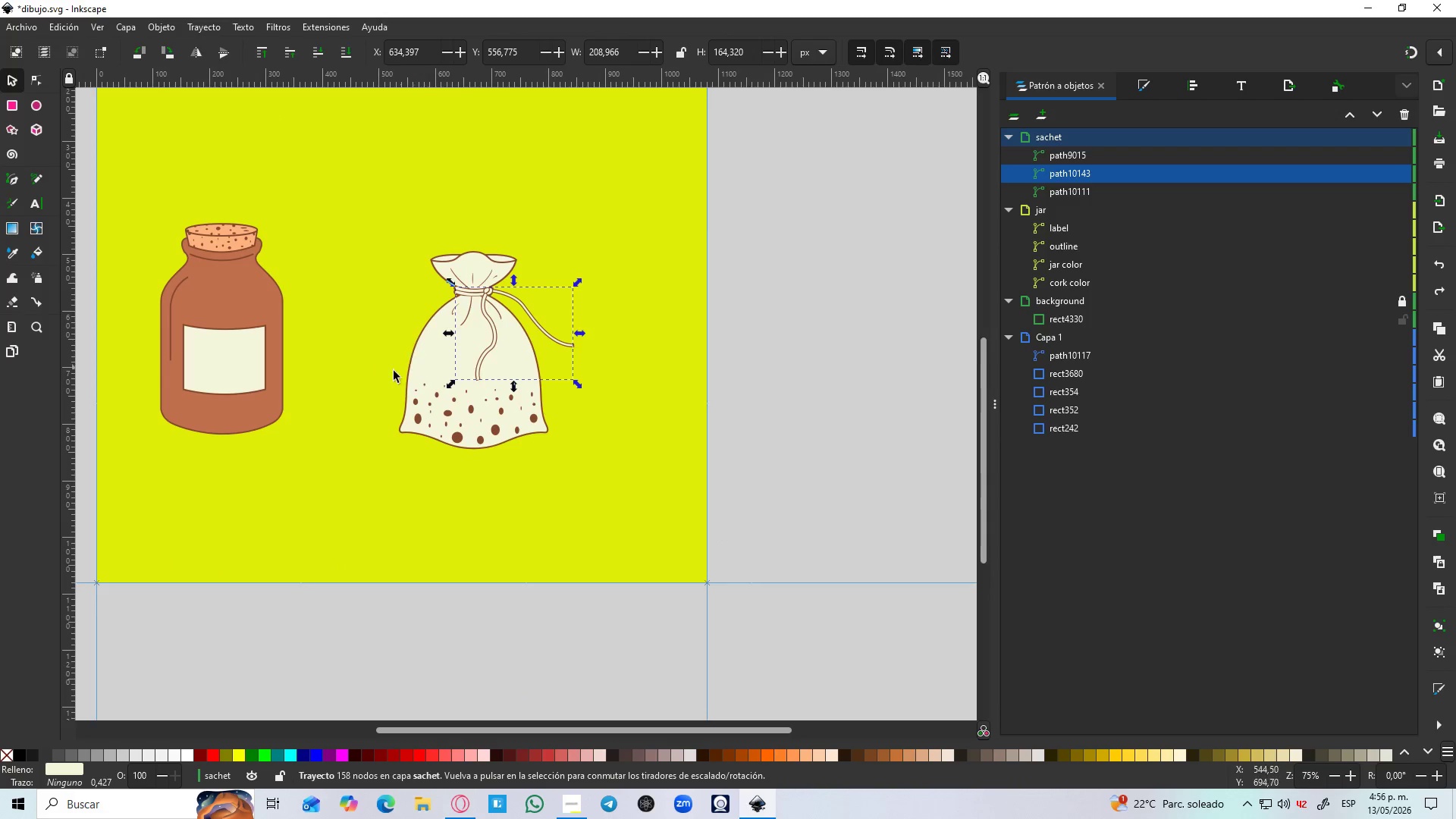 
hold_key(key=Space, duration=0.52)
 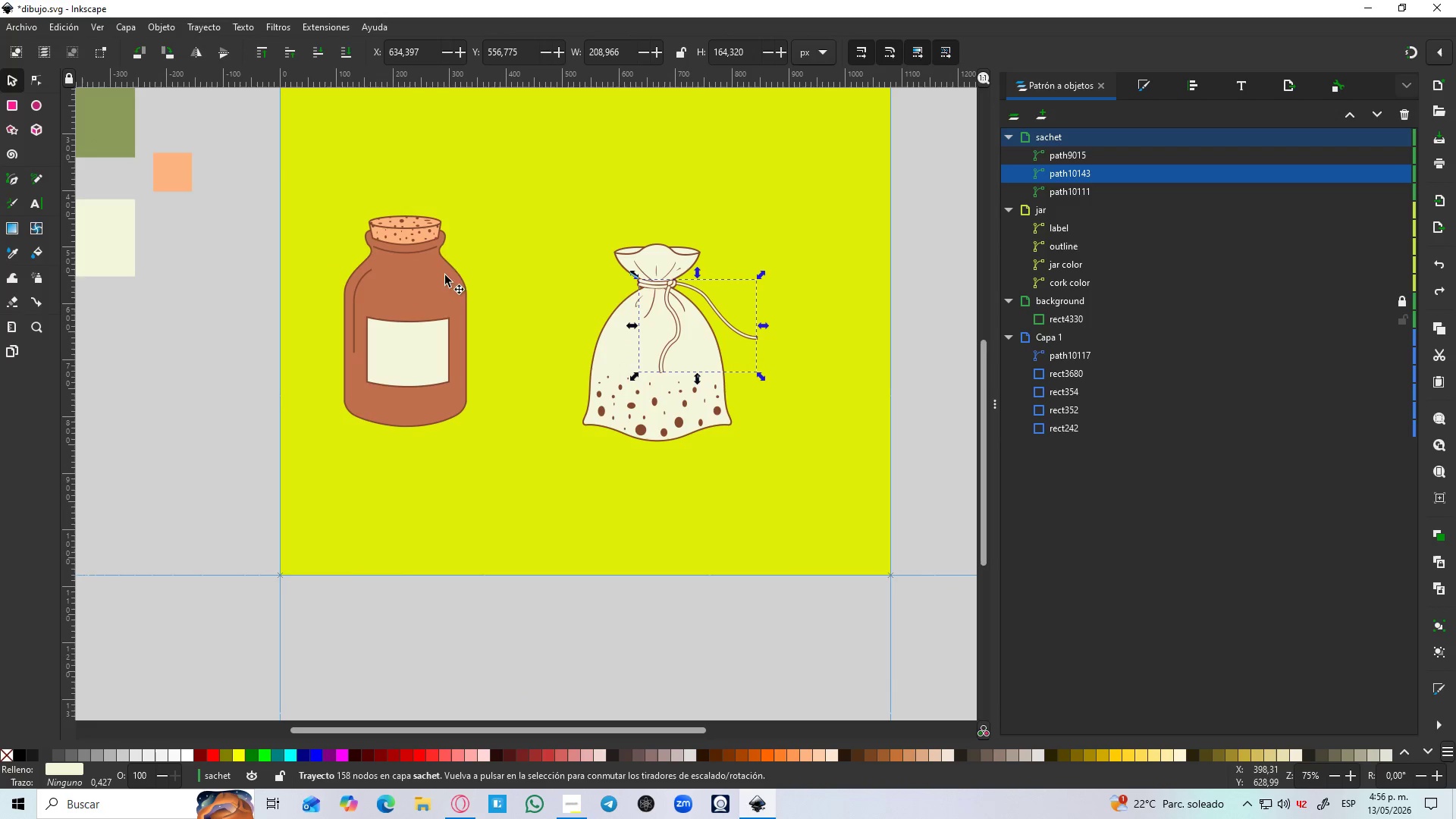 
hold_key(key=ControlLeft, duration=0.31)
 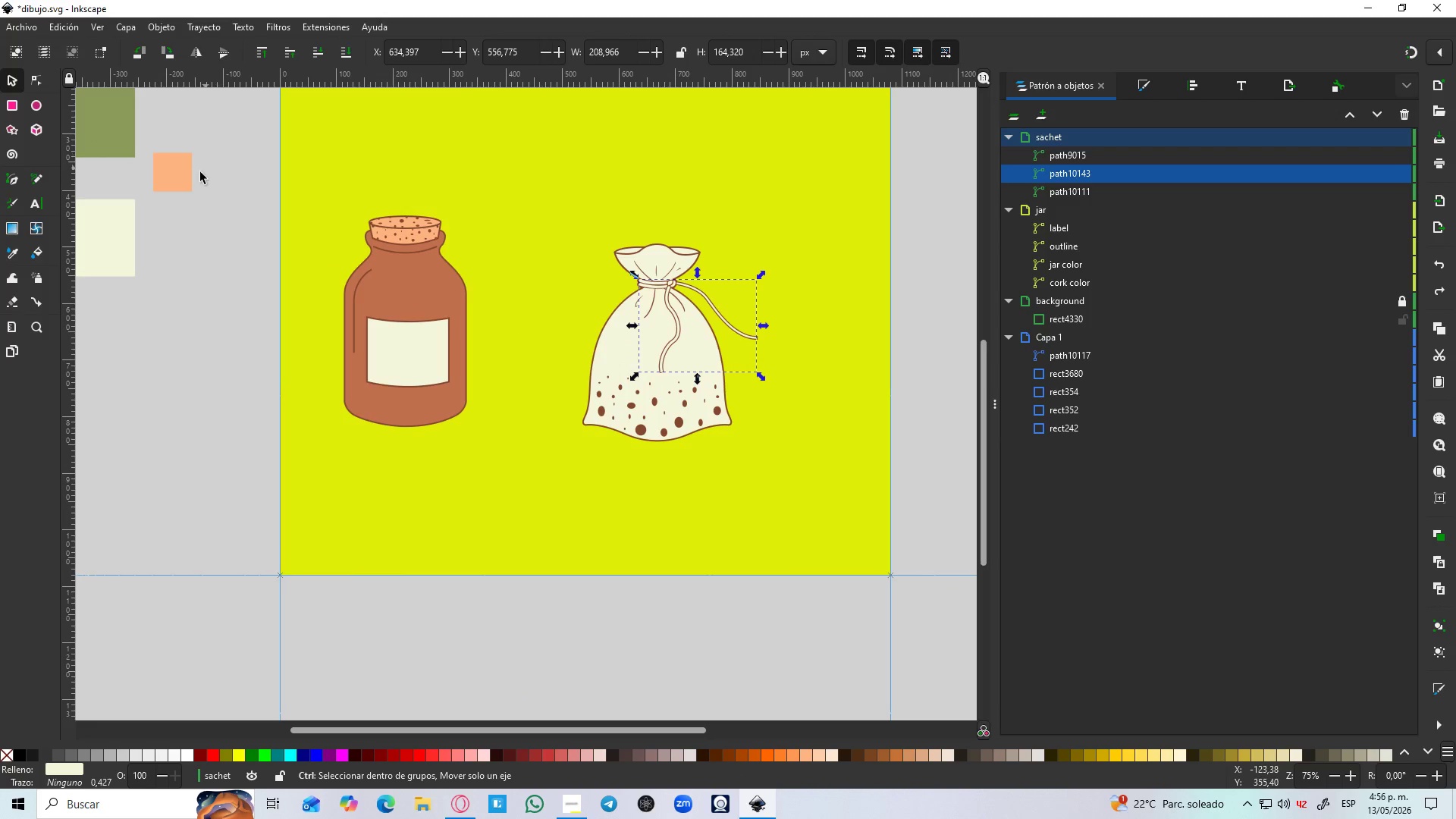 
key(D)
 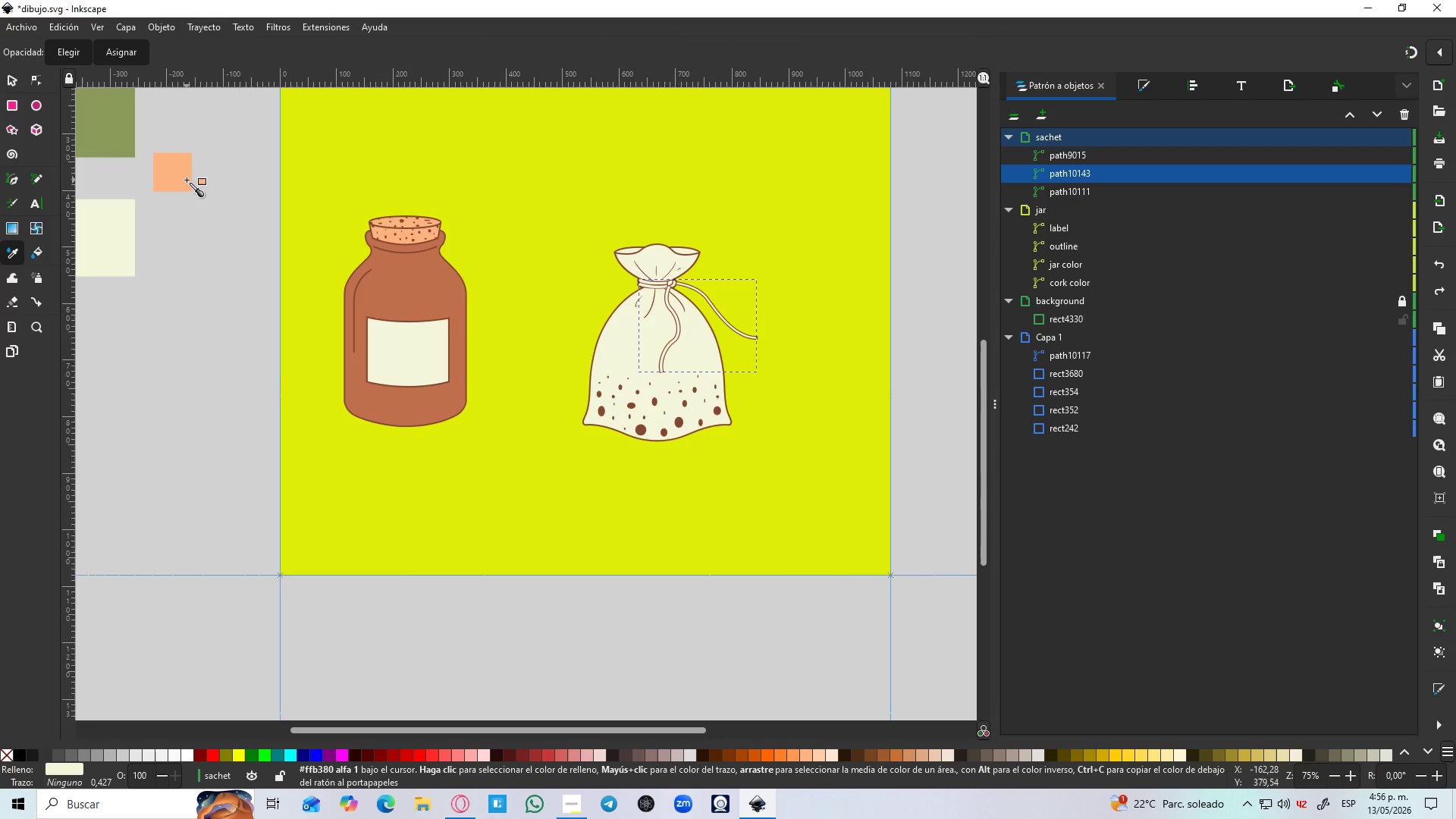 
left_click([184, 180])
 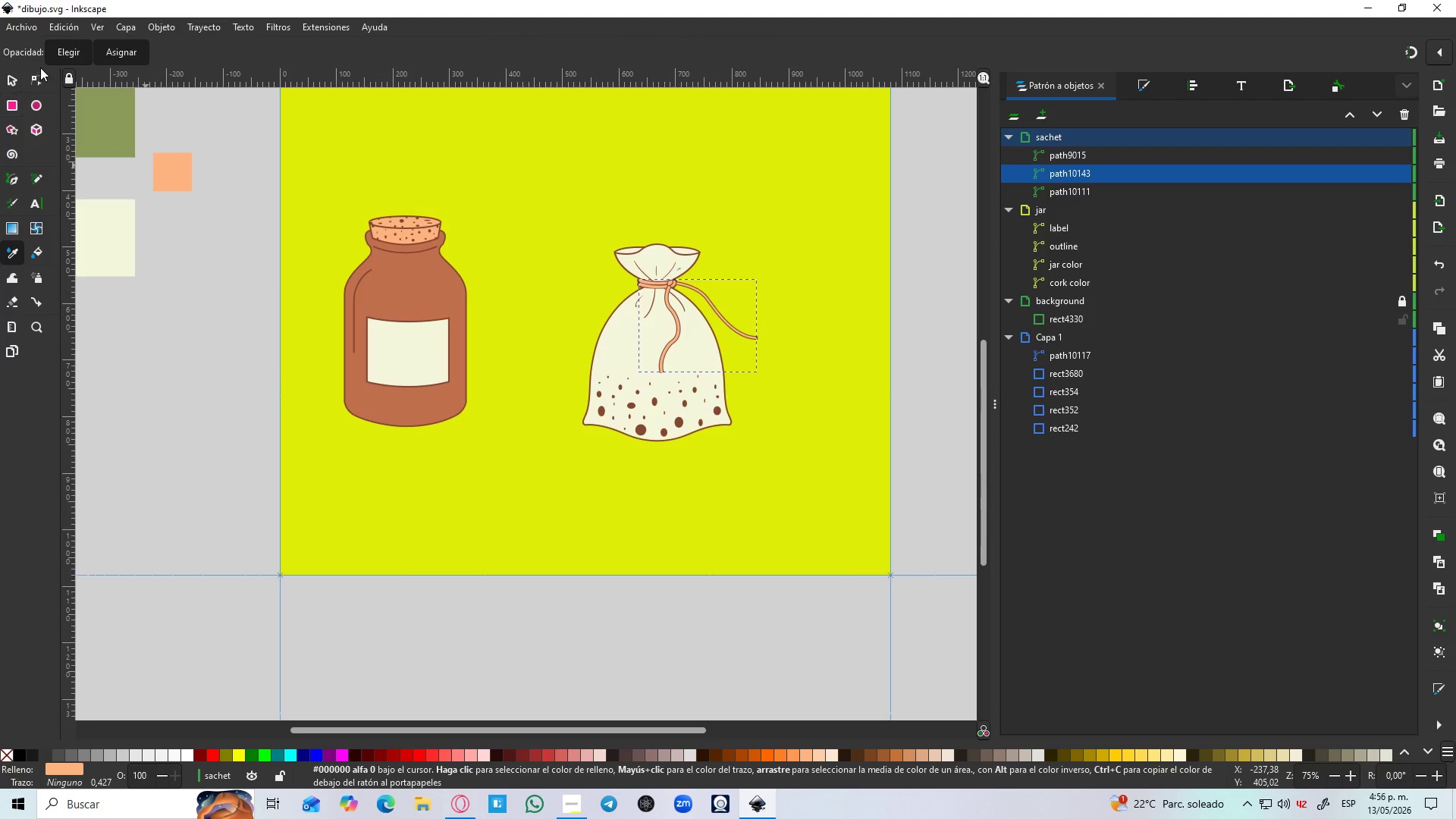 
left_click([12, 87])
 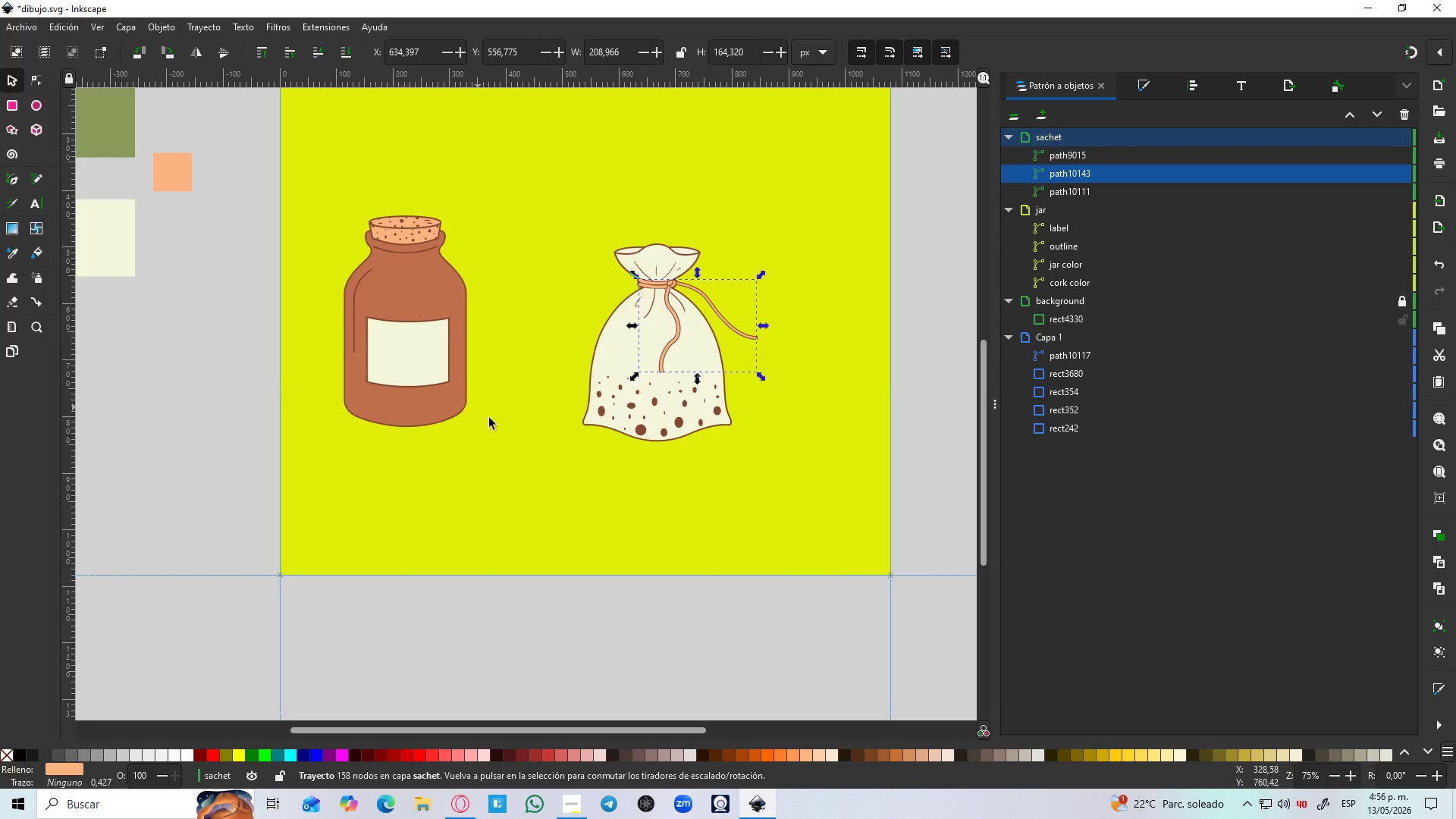 
left_click([560, 510])
 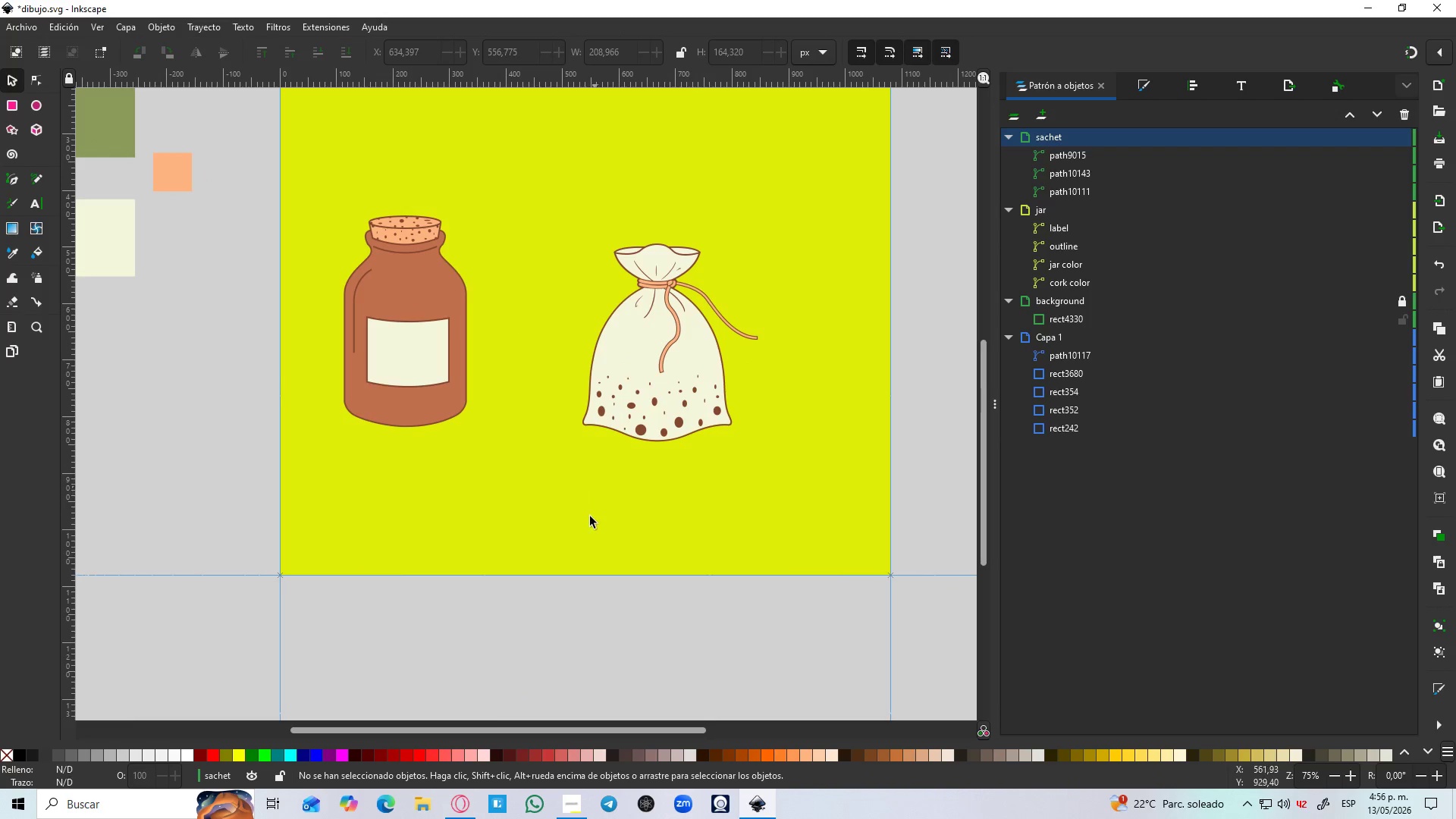 
hold_key(key=ControlLeft, duration=1.5)
scroll: coordinate [681, 400], scroll_direction: up, amount: 2.0
 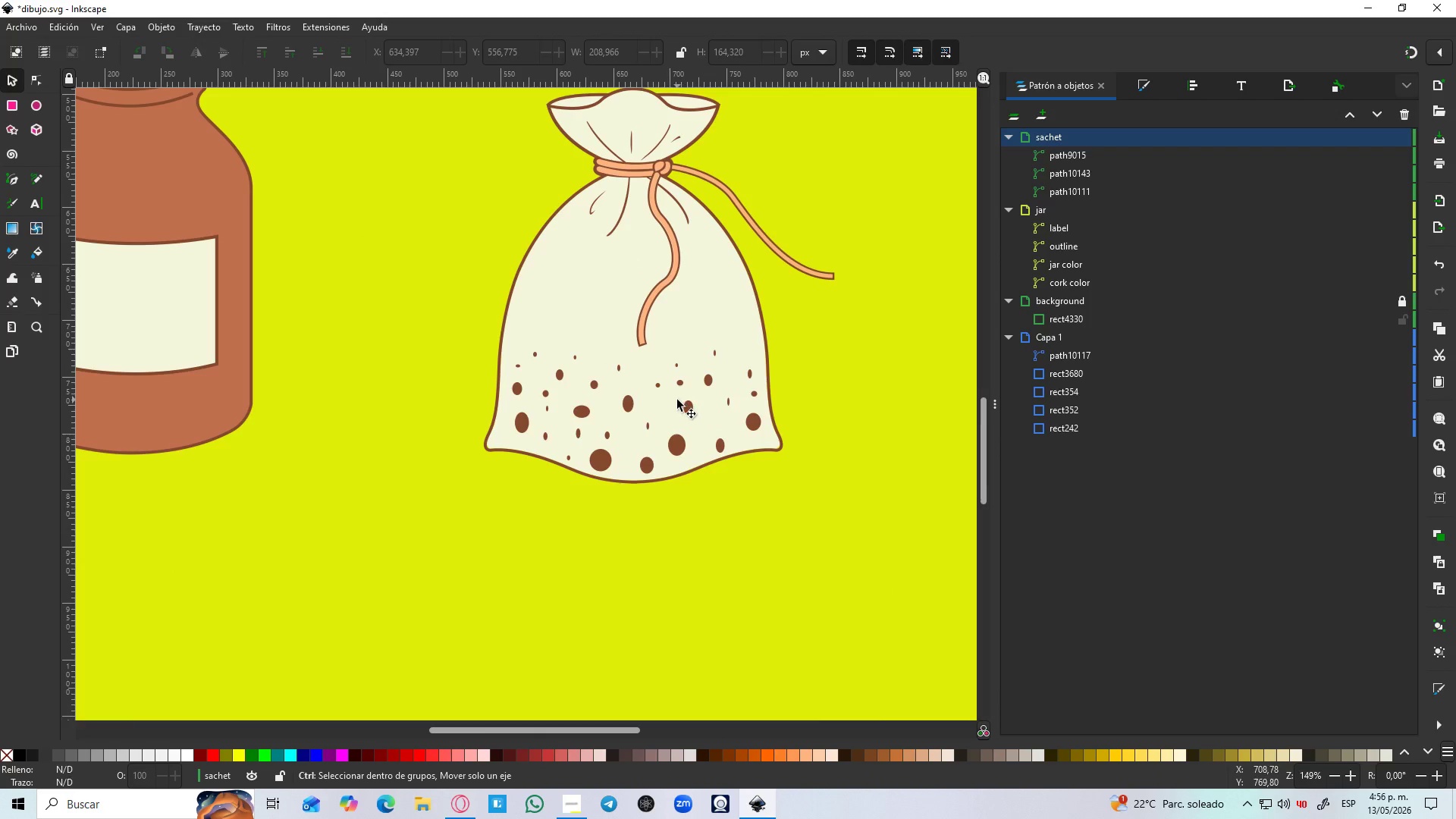 
hold_key(key=ControlLeft, duration=0.42)
 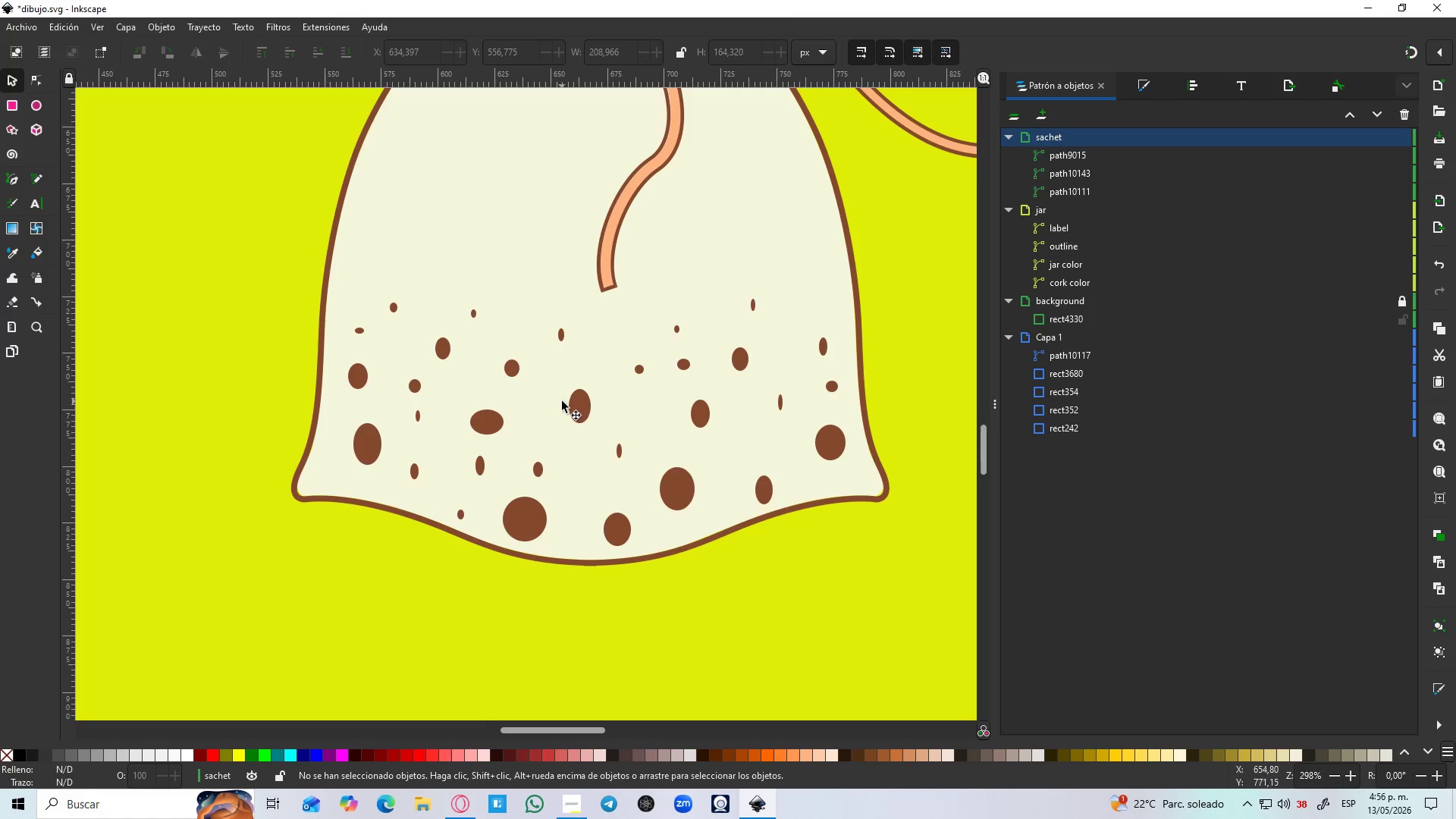 
scroll: coordinate [675, 403], scroll_direction: up, amount: 2.0
 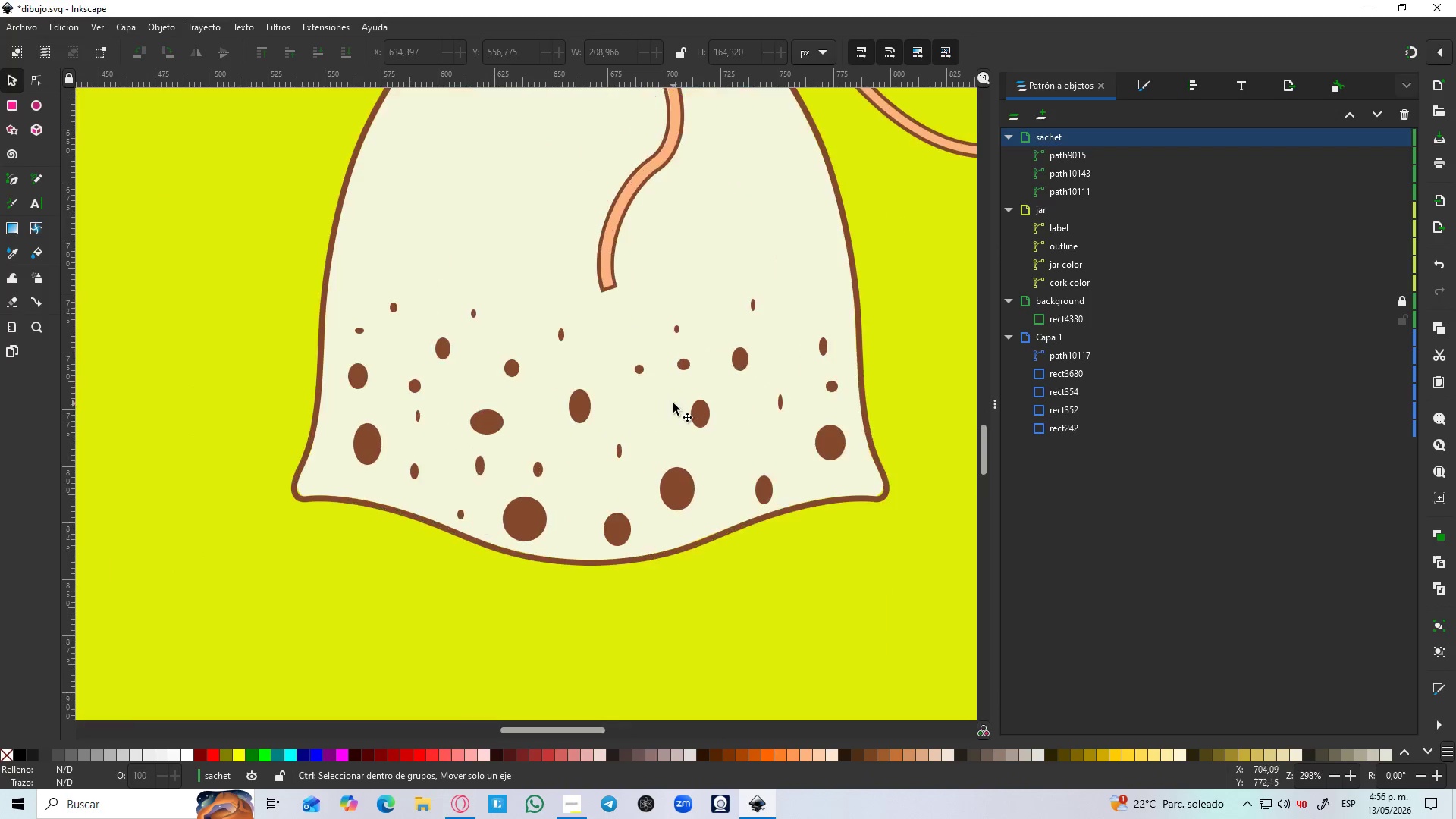 
wait(6.67)
 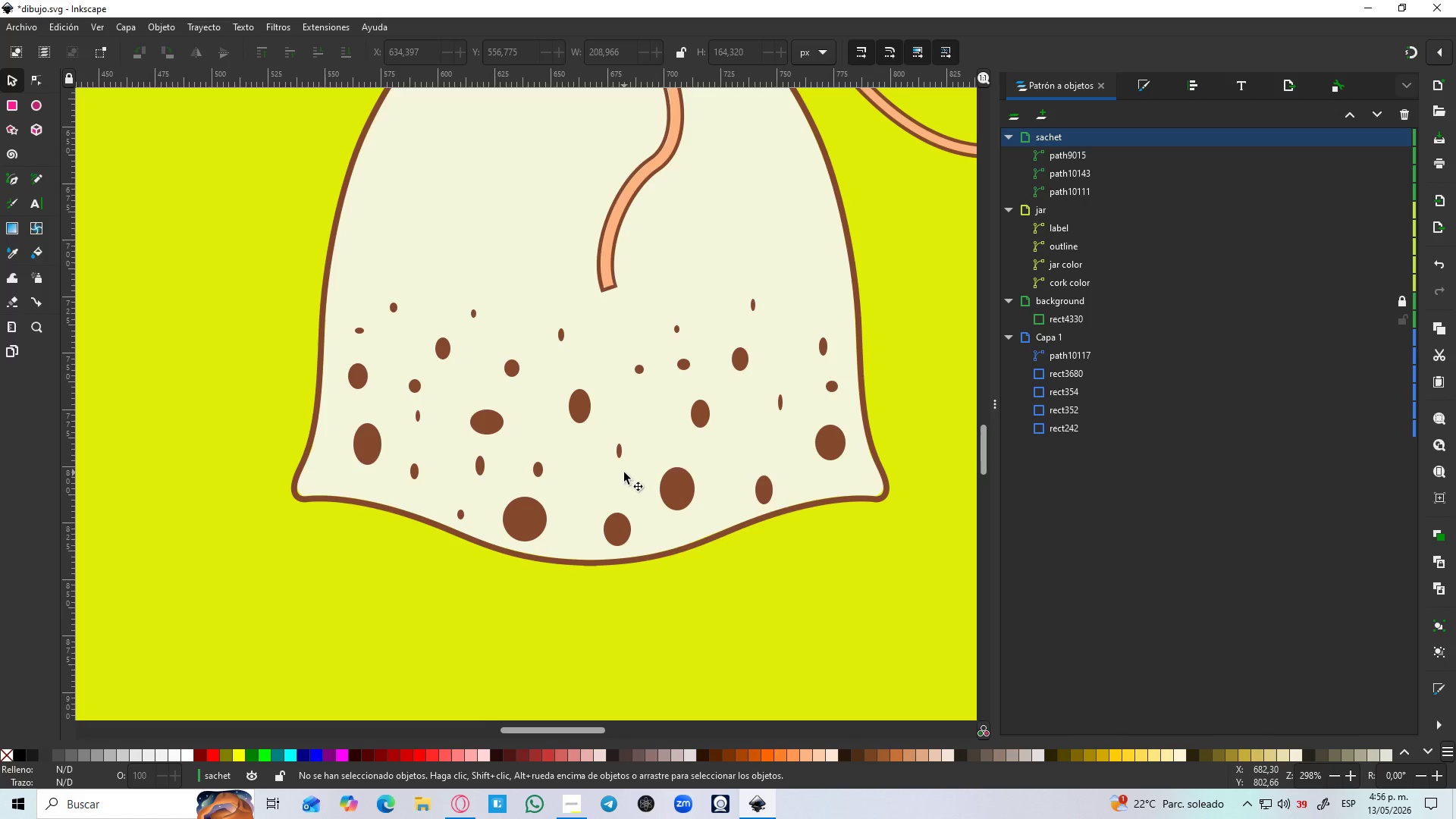 
key(B)
 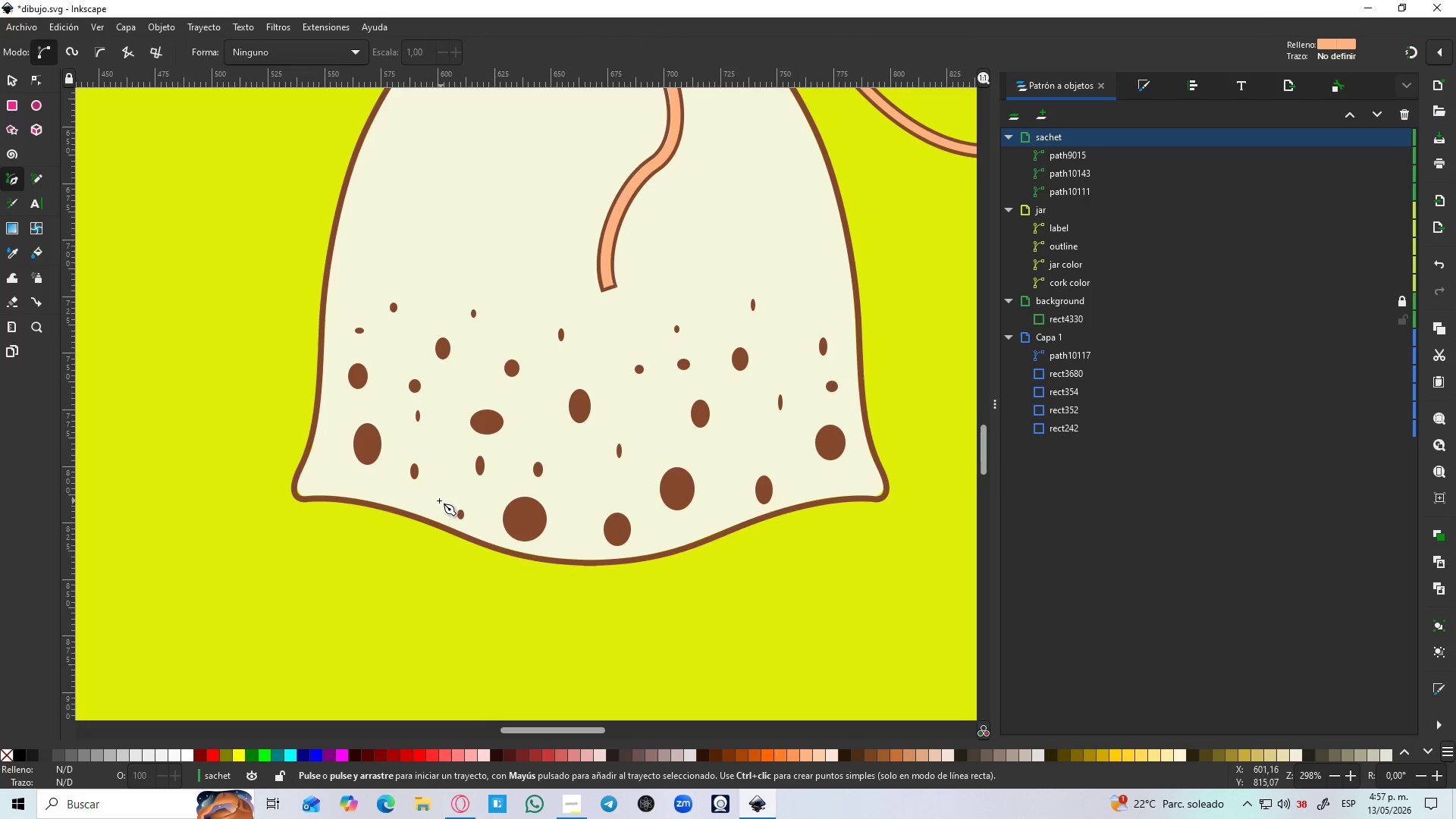 
left_click_drag(start_coordinate=[438, 500], to_coordinate=[443, 506])
 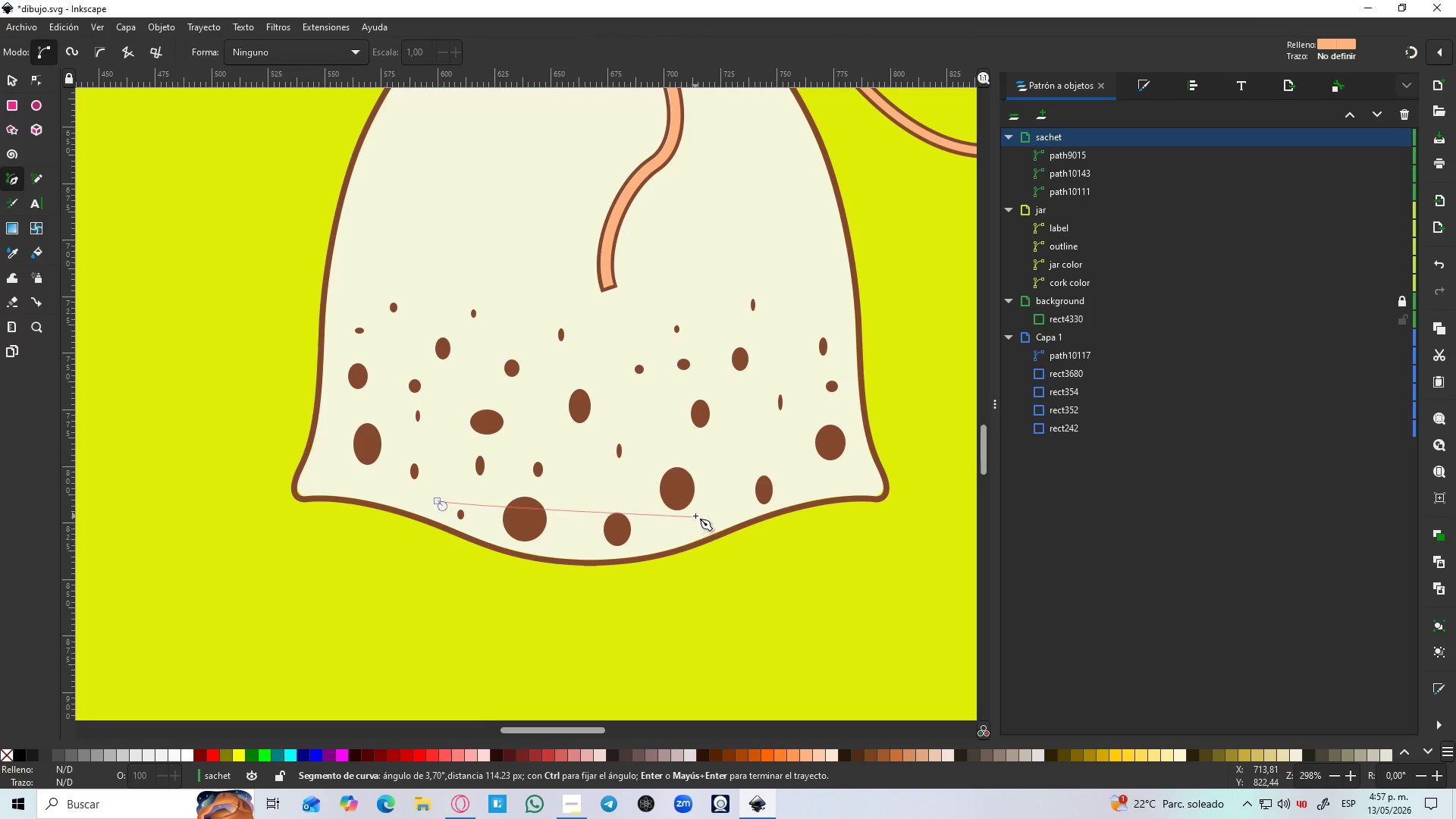 
left_click_drag(start_coordinate=[695, 516], to_coordinate=[795, 454])
 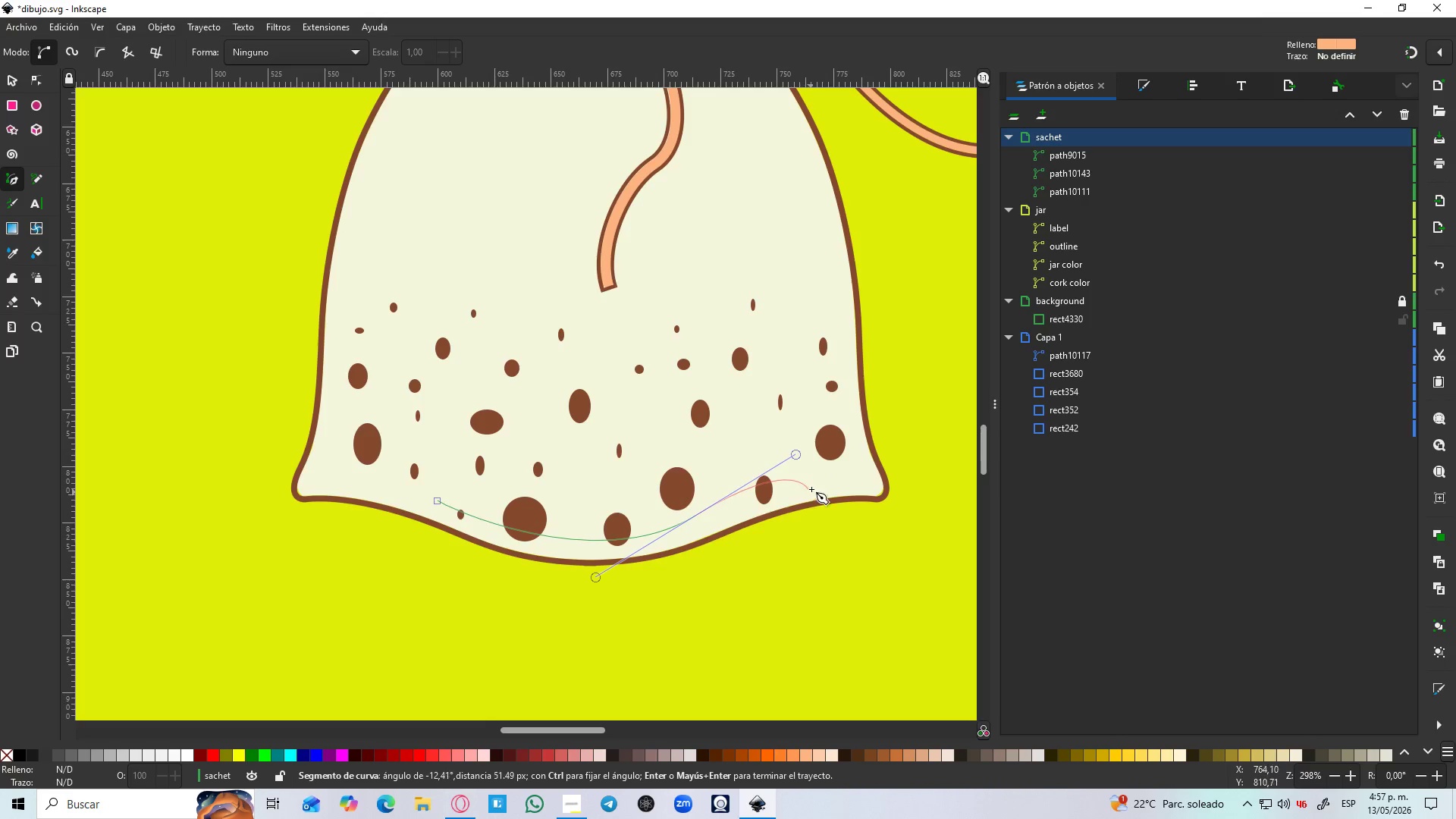 
wait(7.11)
 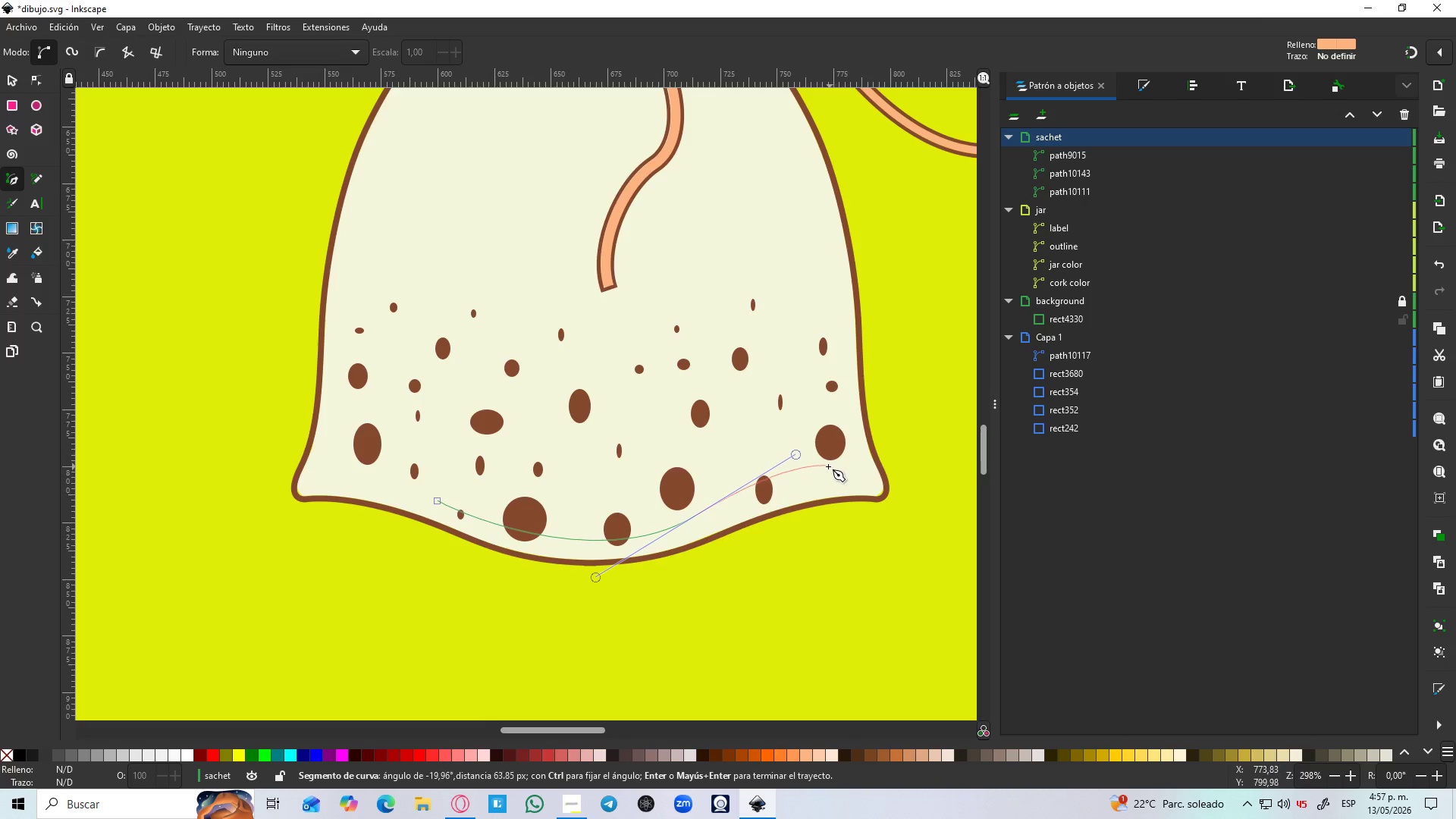 
left_click_drag(start_coordinate=[846, 441], to_coordinate=[855, 415])
 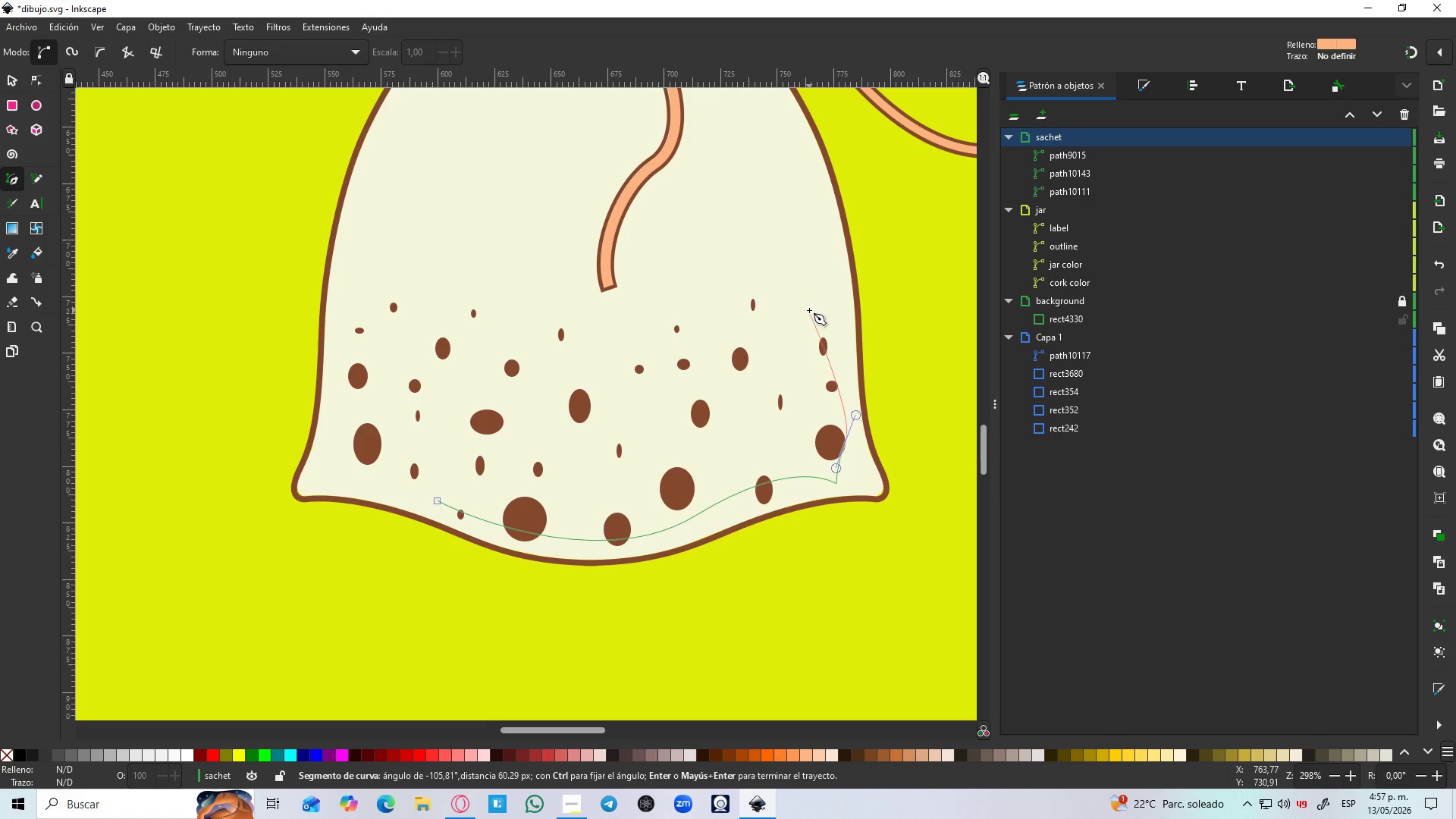 
left_click_drag(start_coordinate=[811, 310], to_coordinate=[818, 218])
 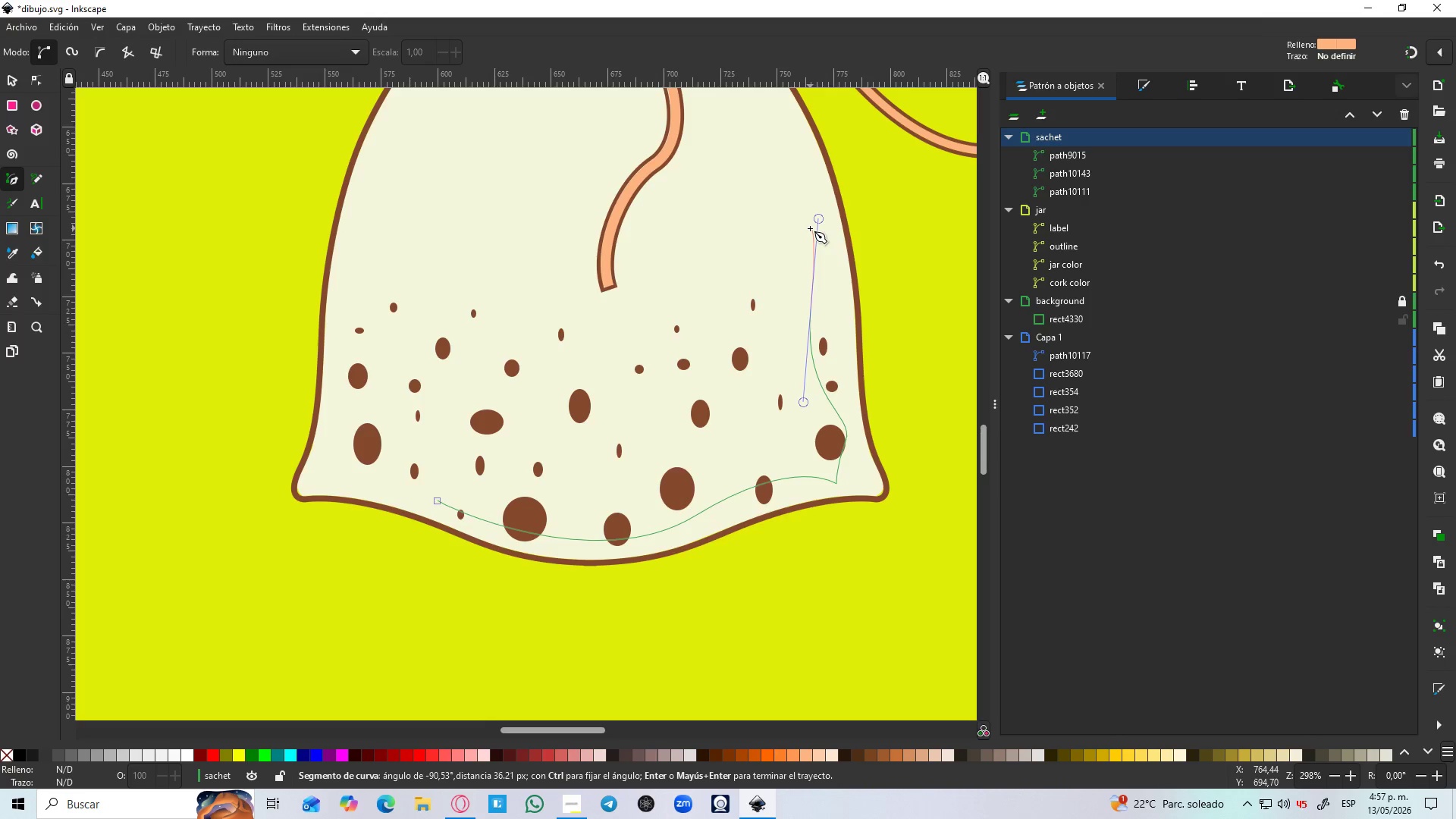 
key(Shift+L)
 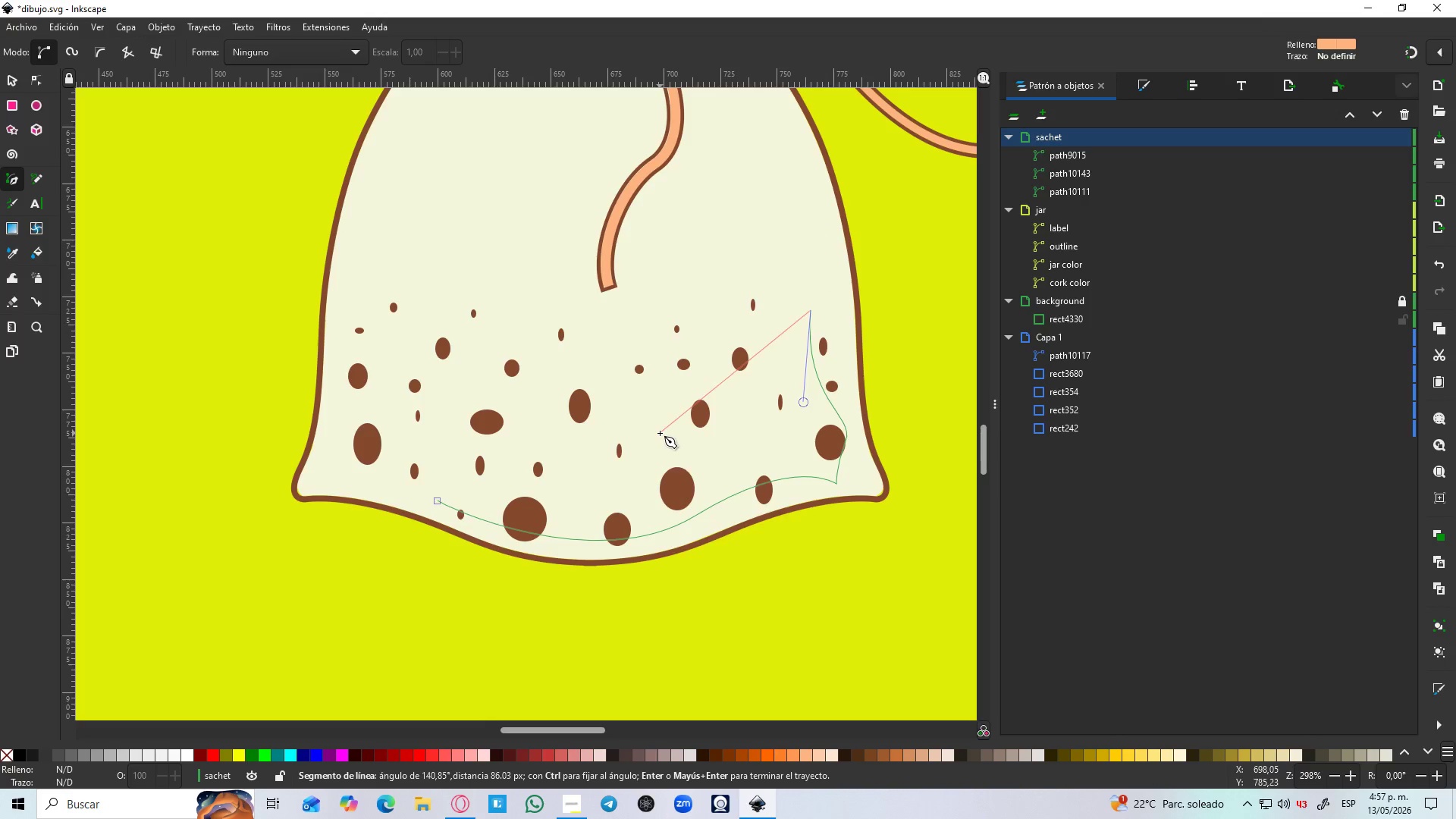 
left_click_drag(start_coordinate=[658, 433], to_coordinate=[597, 446])
 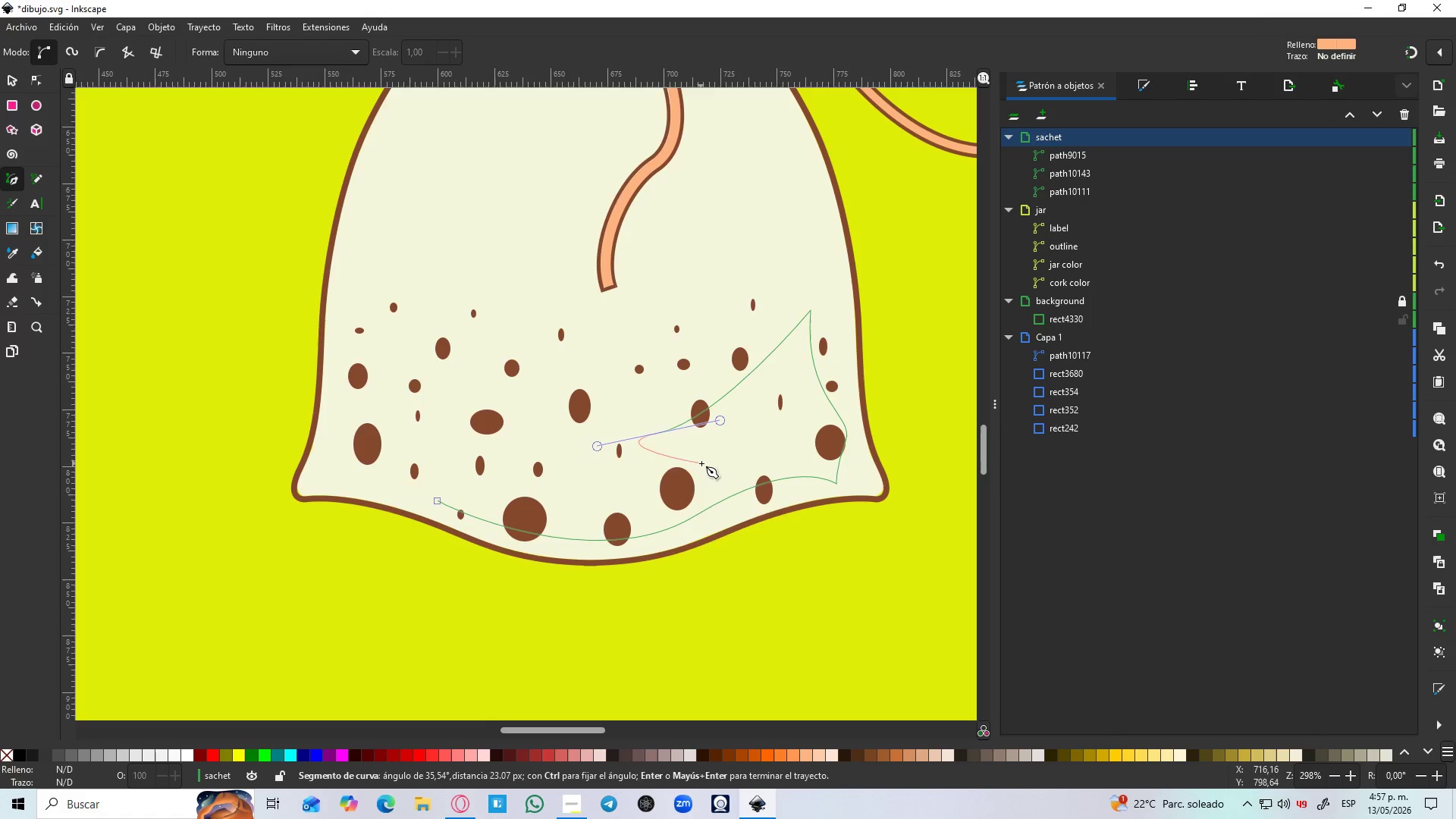 
left_click([701, 464])
 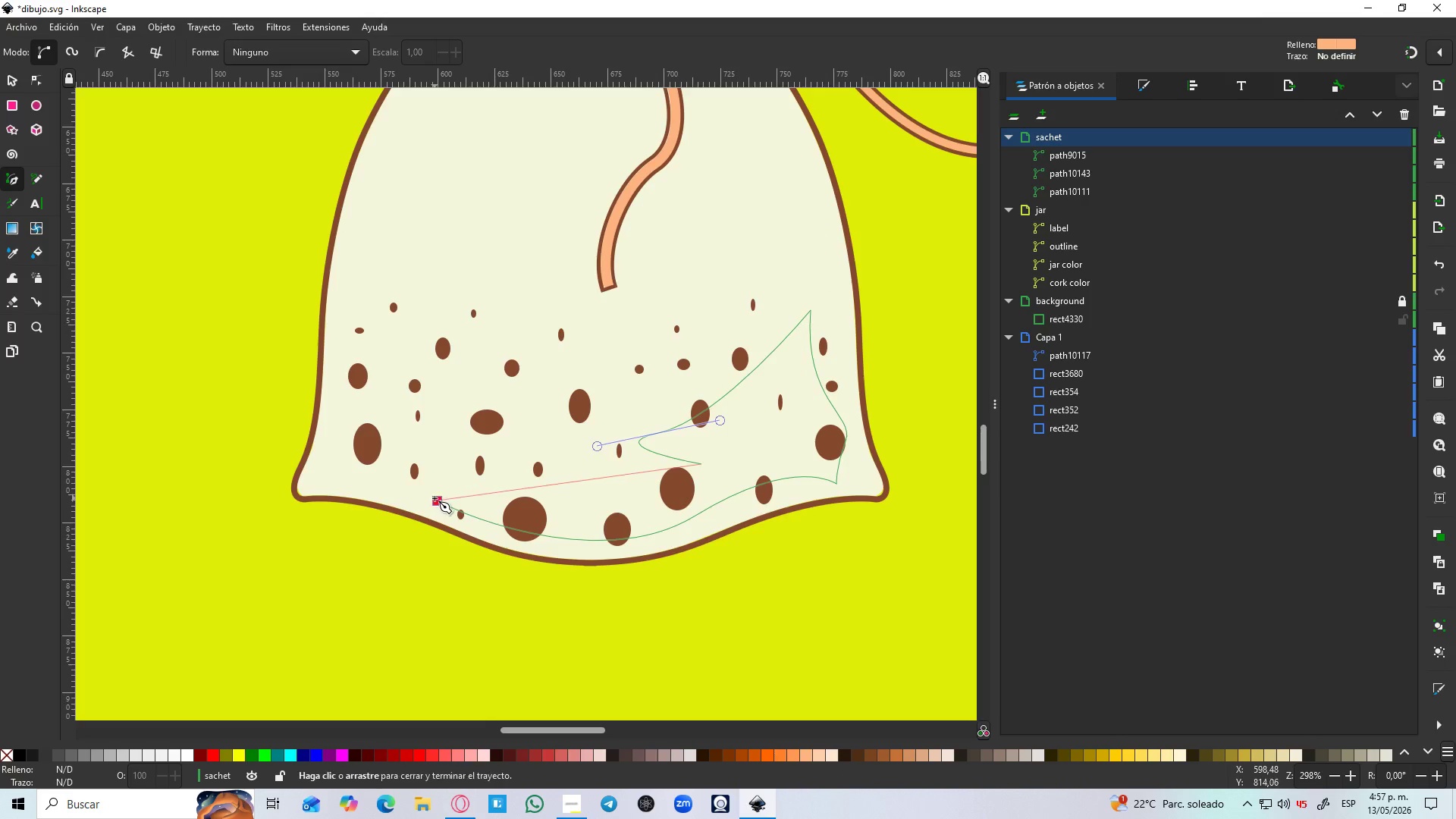 
left_click_drag(start_coordinate=[436, 499], to_coordinate=[258, 488])
 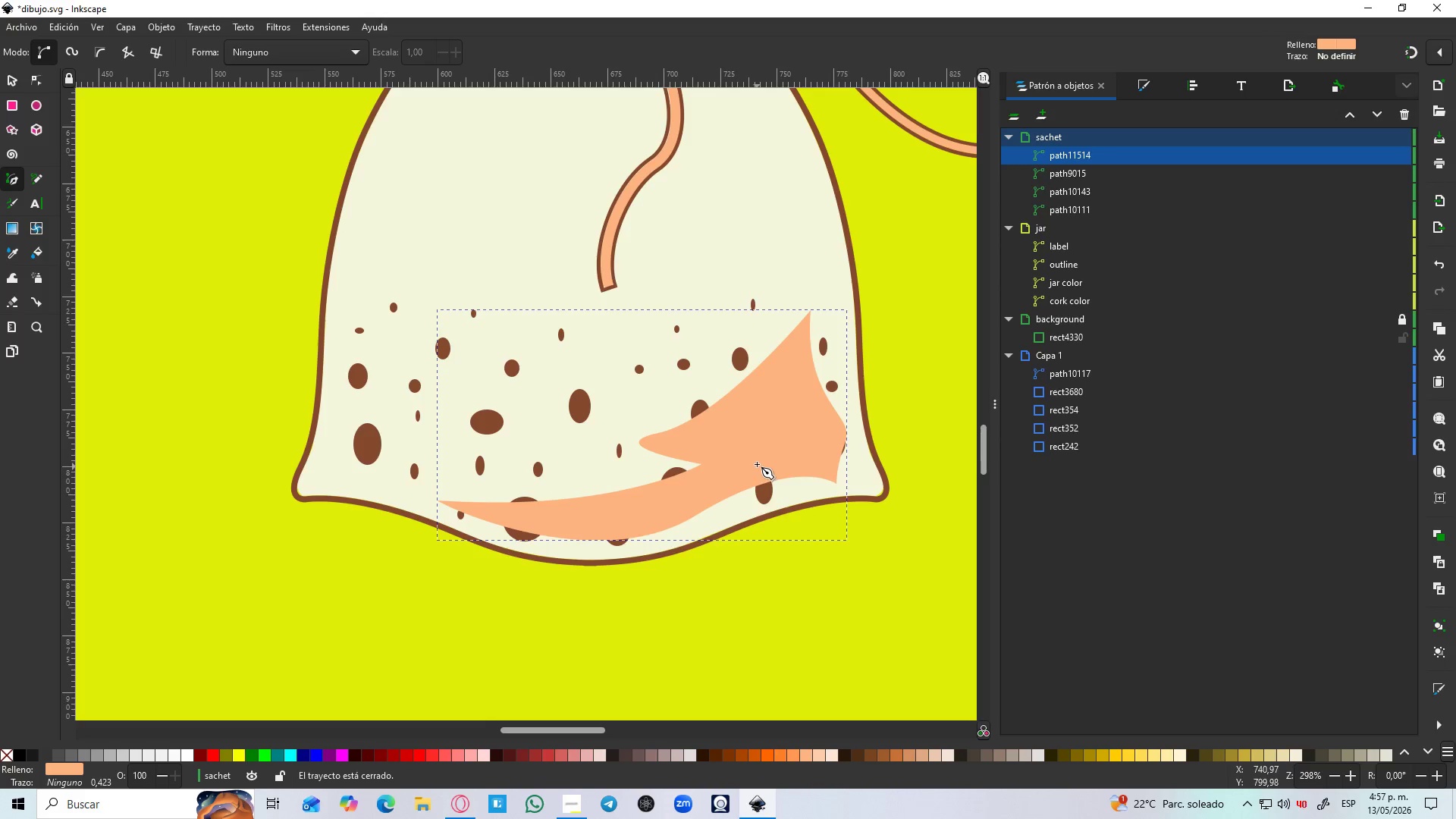 
key(D)
 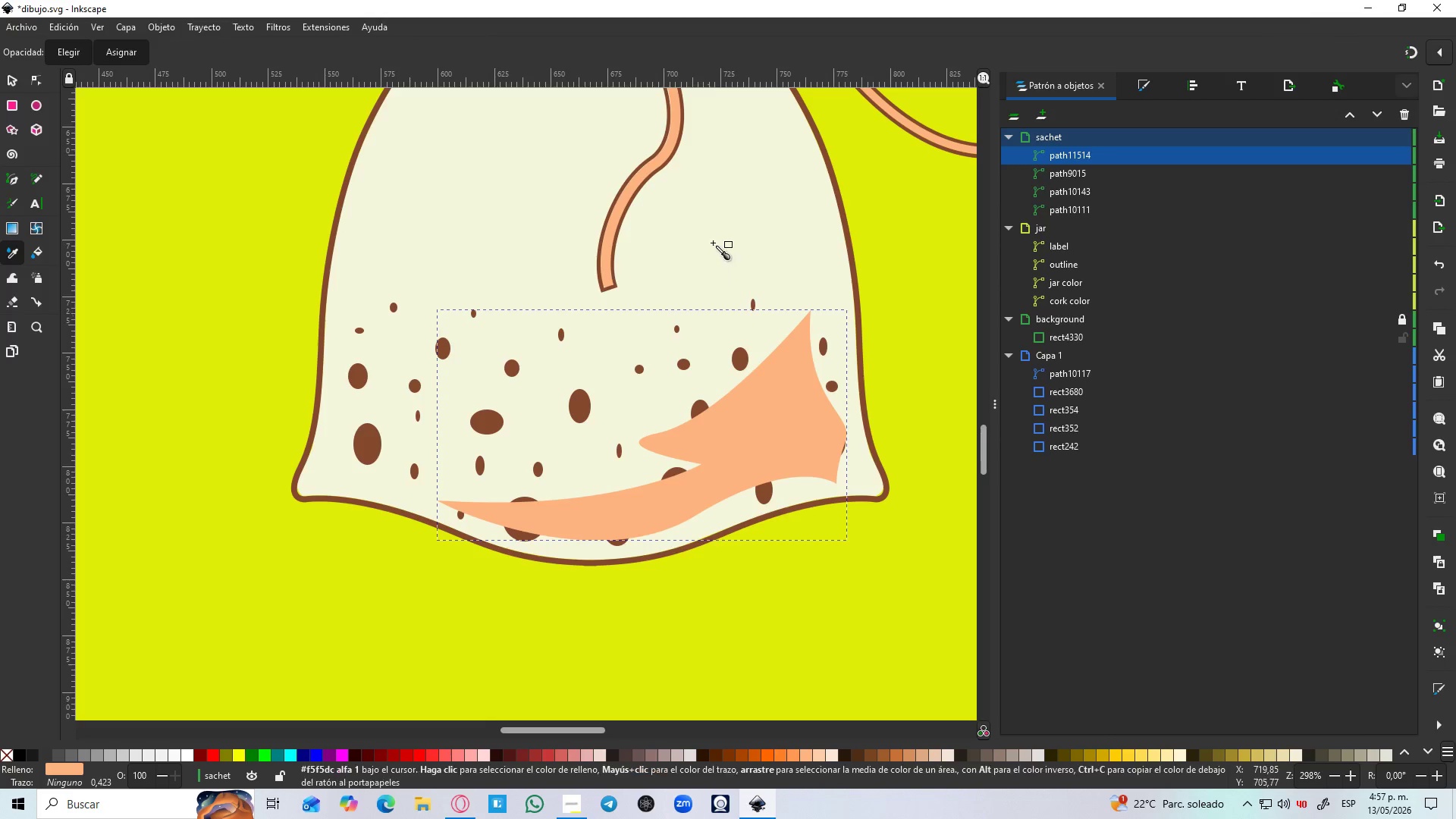 
left_click([714, 243])
 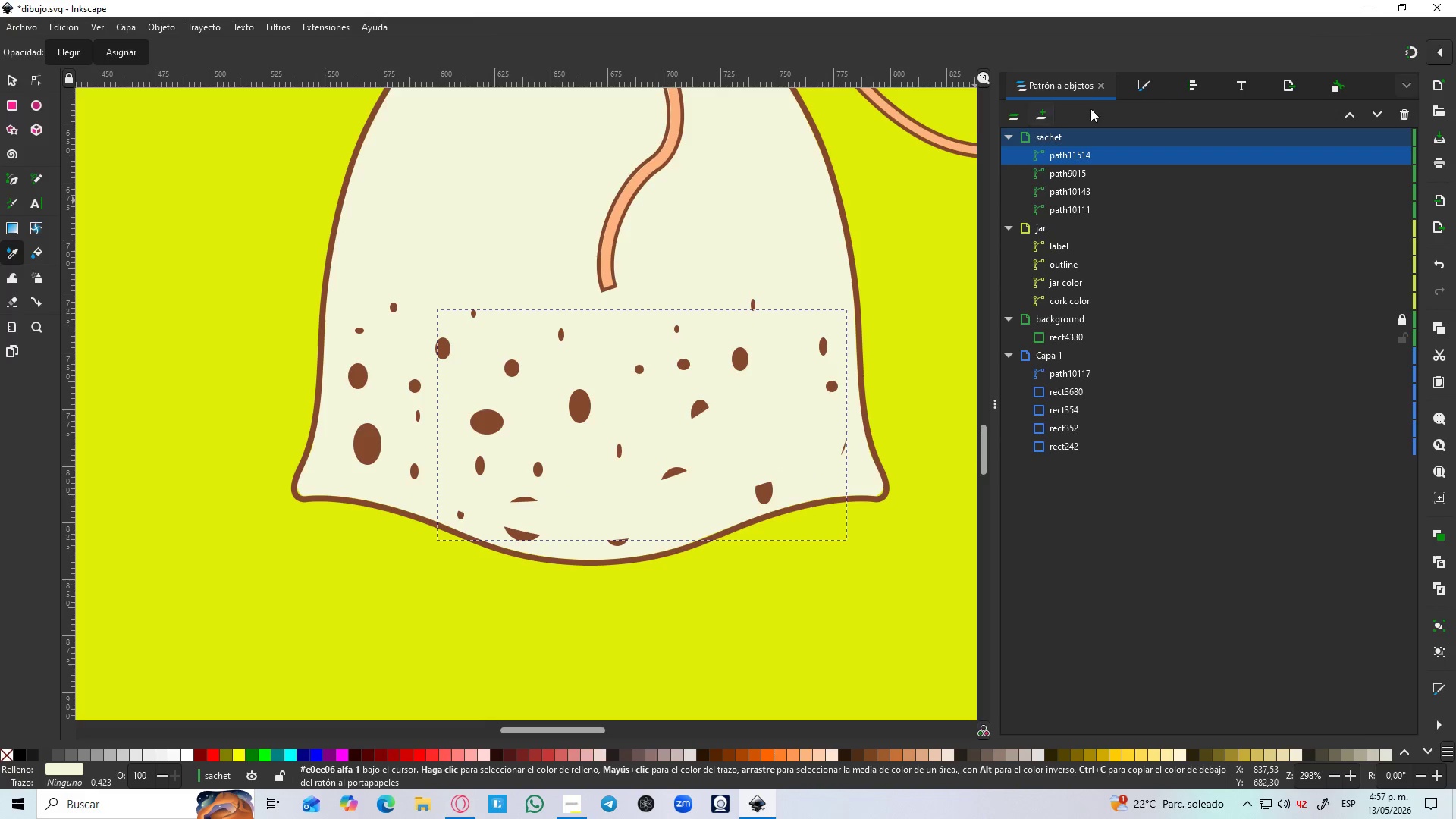 
left_click([1138, 89])
 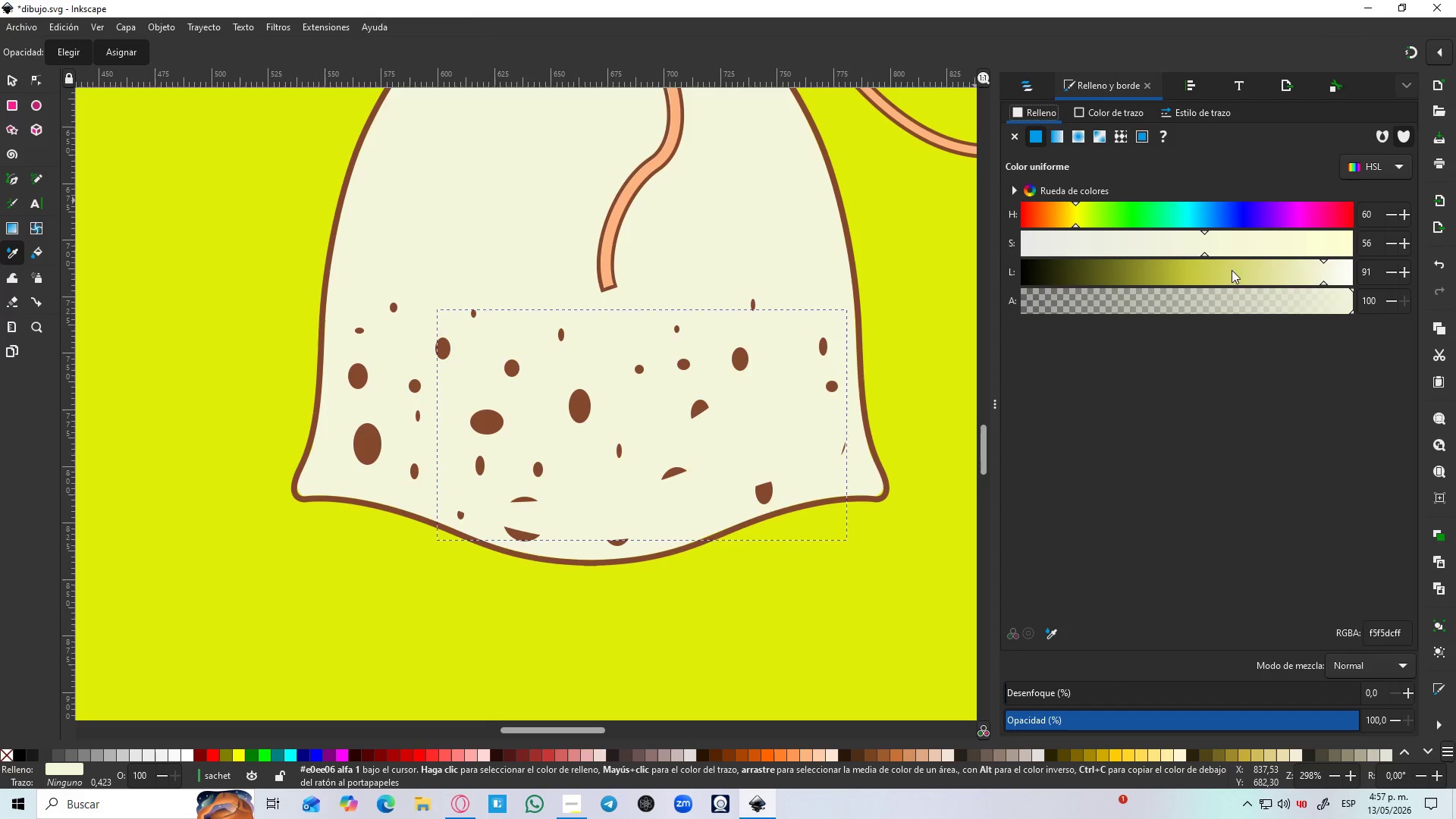 
left_click_drag(start_coordinate=[1333, 300], to_coordinate=[1352, 308])
 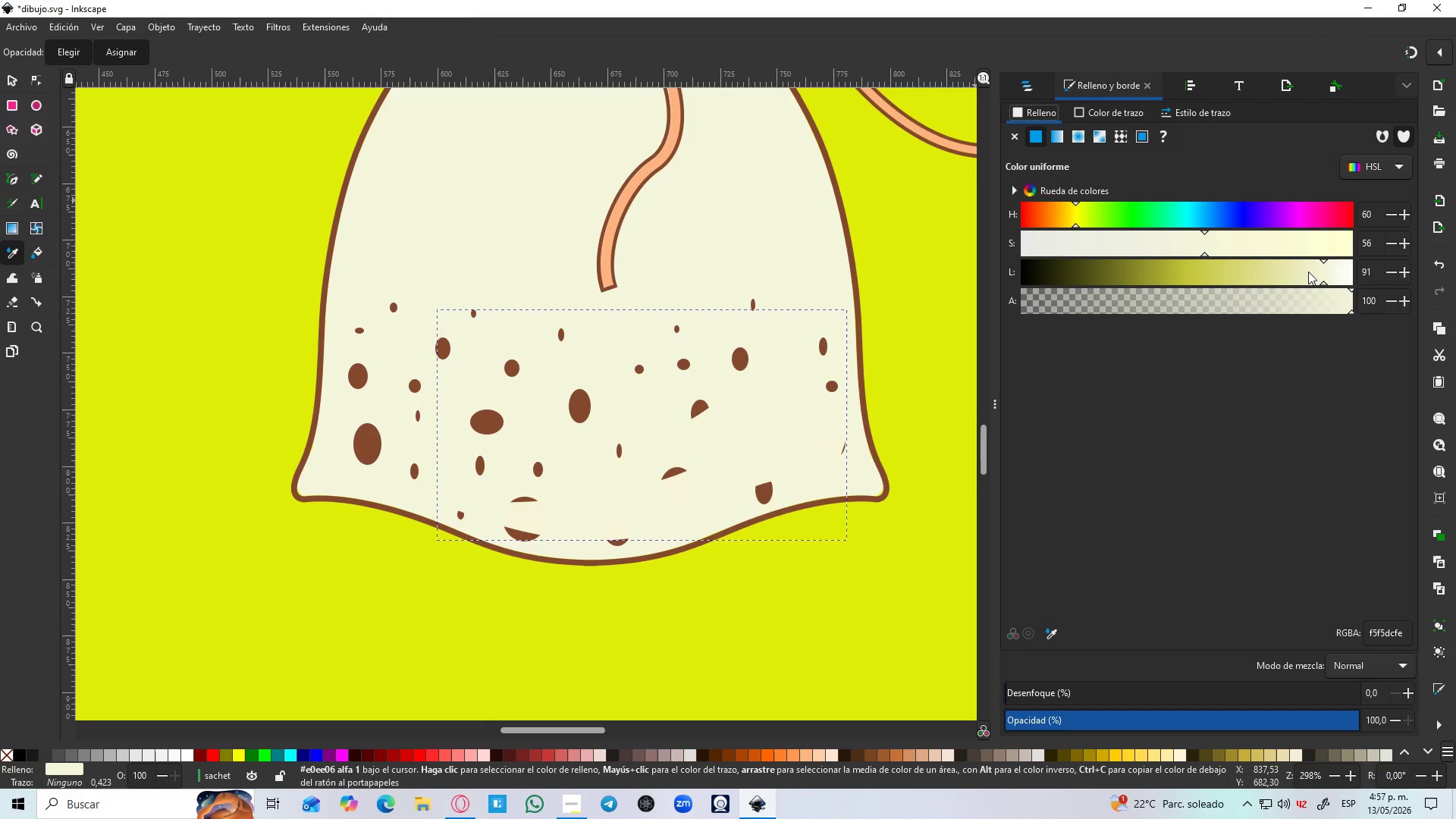 
left_click_drag(start_coordinate=[1311, 272], to_coordinate=[1332, 276])
 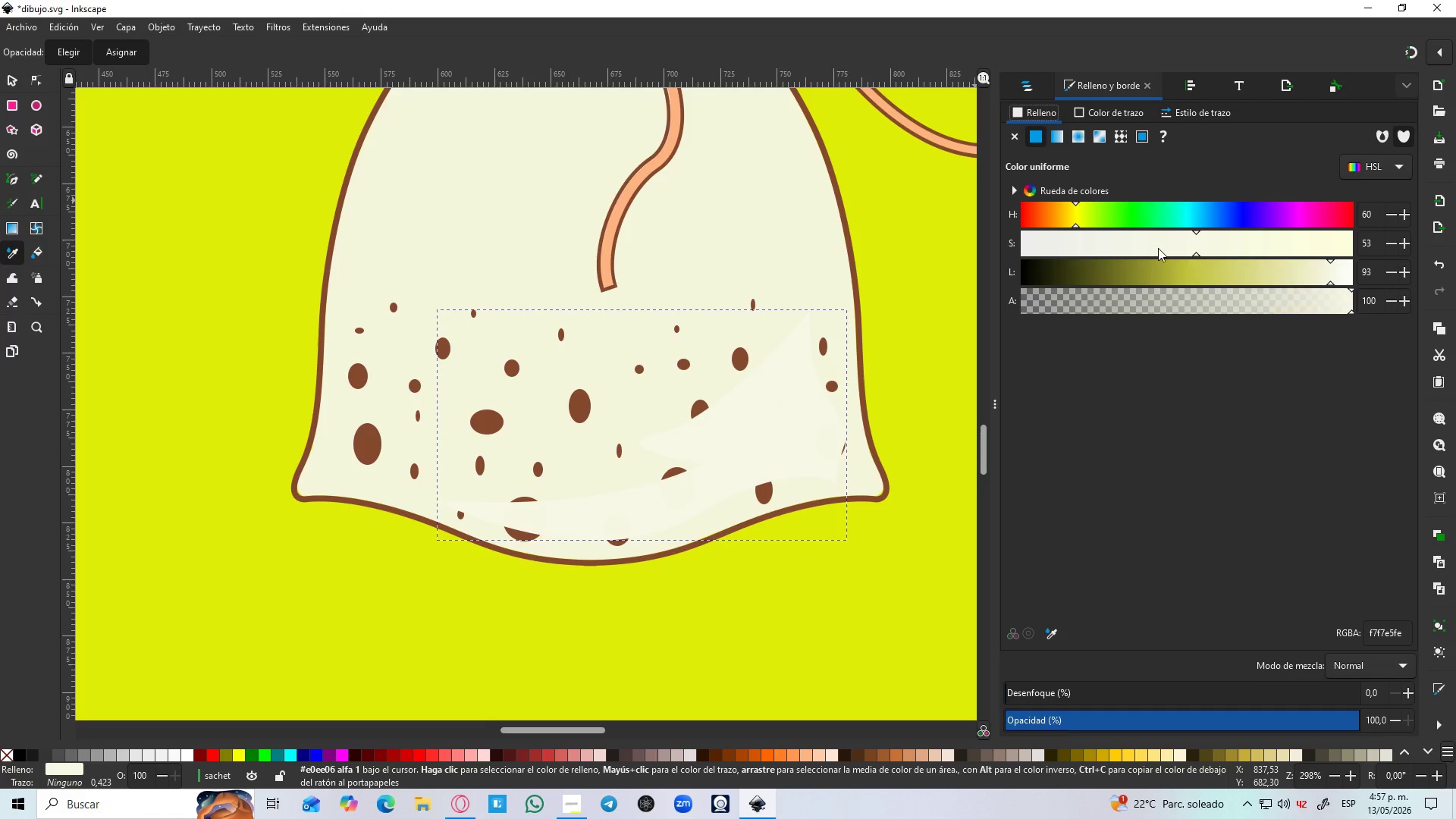 
left_click_drag(start_coordinate=[1158, 248], to_coordinate=[999, 260])
 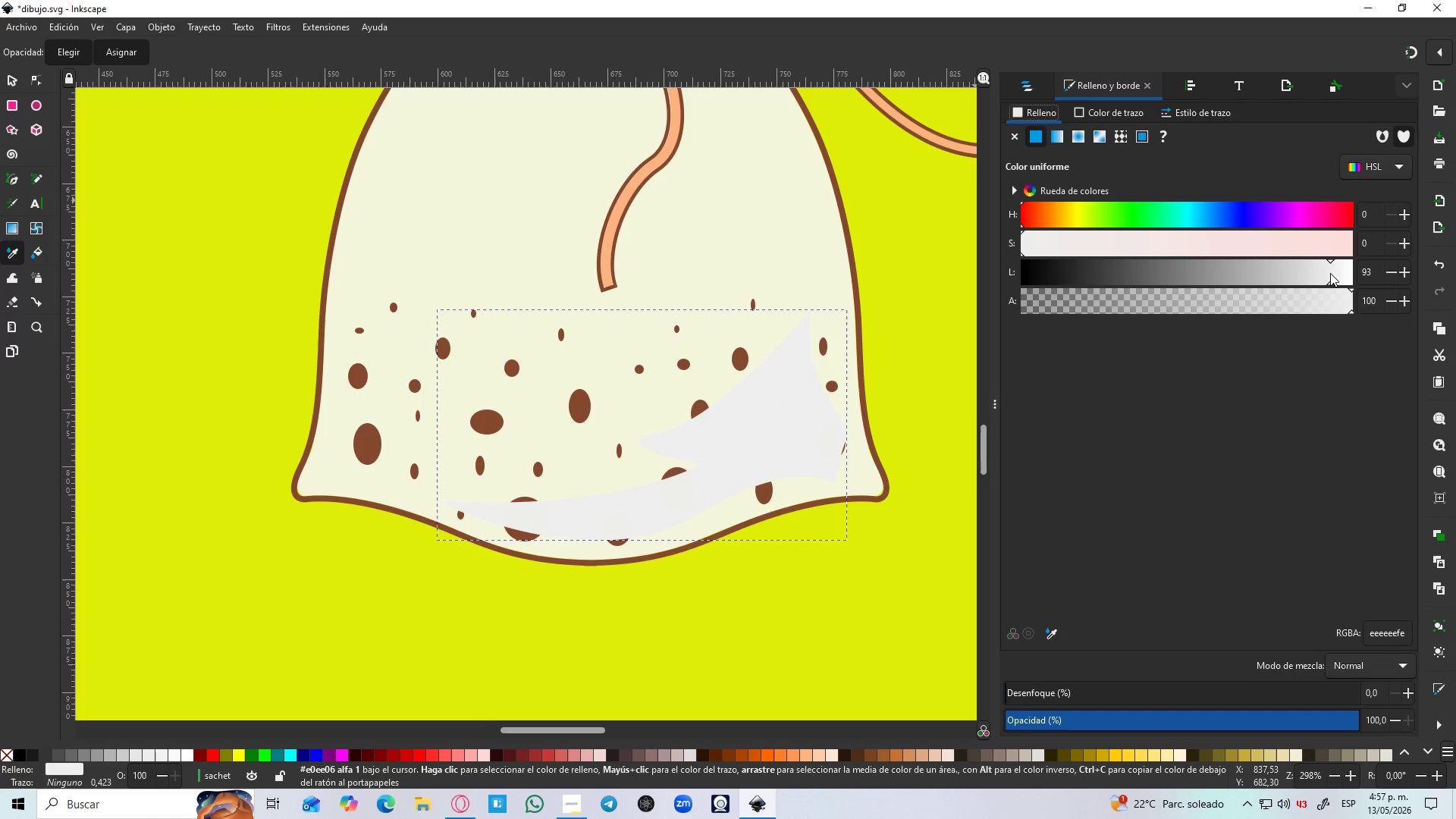 
left_click_drag(start_coordinate=[1332, 272], to_coordinate=[1254, 275])
 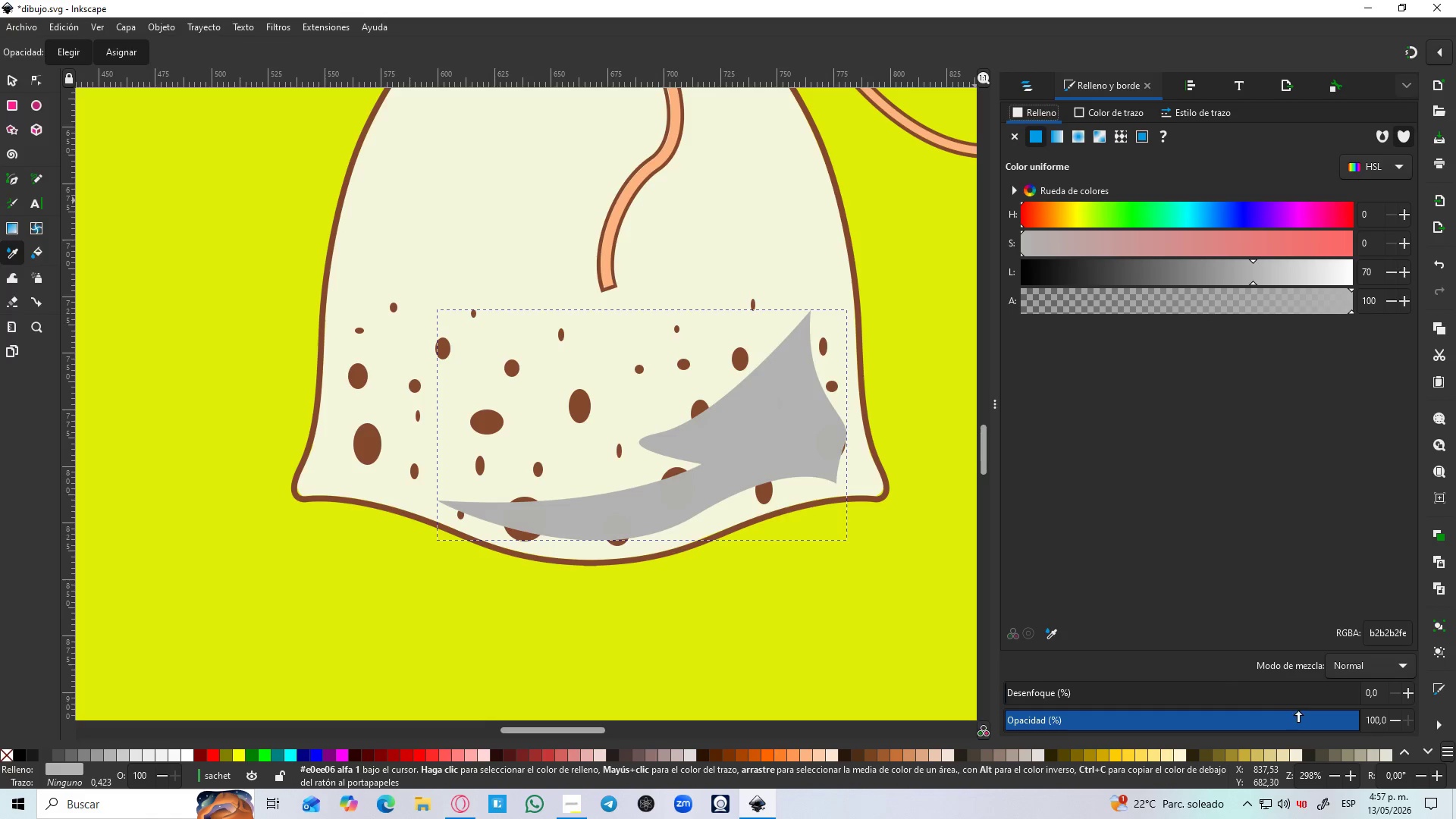 
left_click_drag(start_coordinate=[1305, 717], to_coordinate=[1253, 730])
 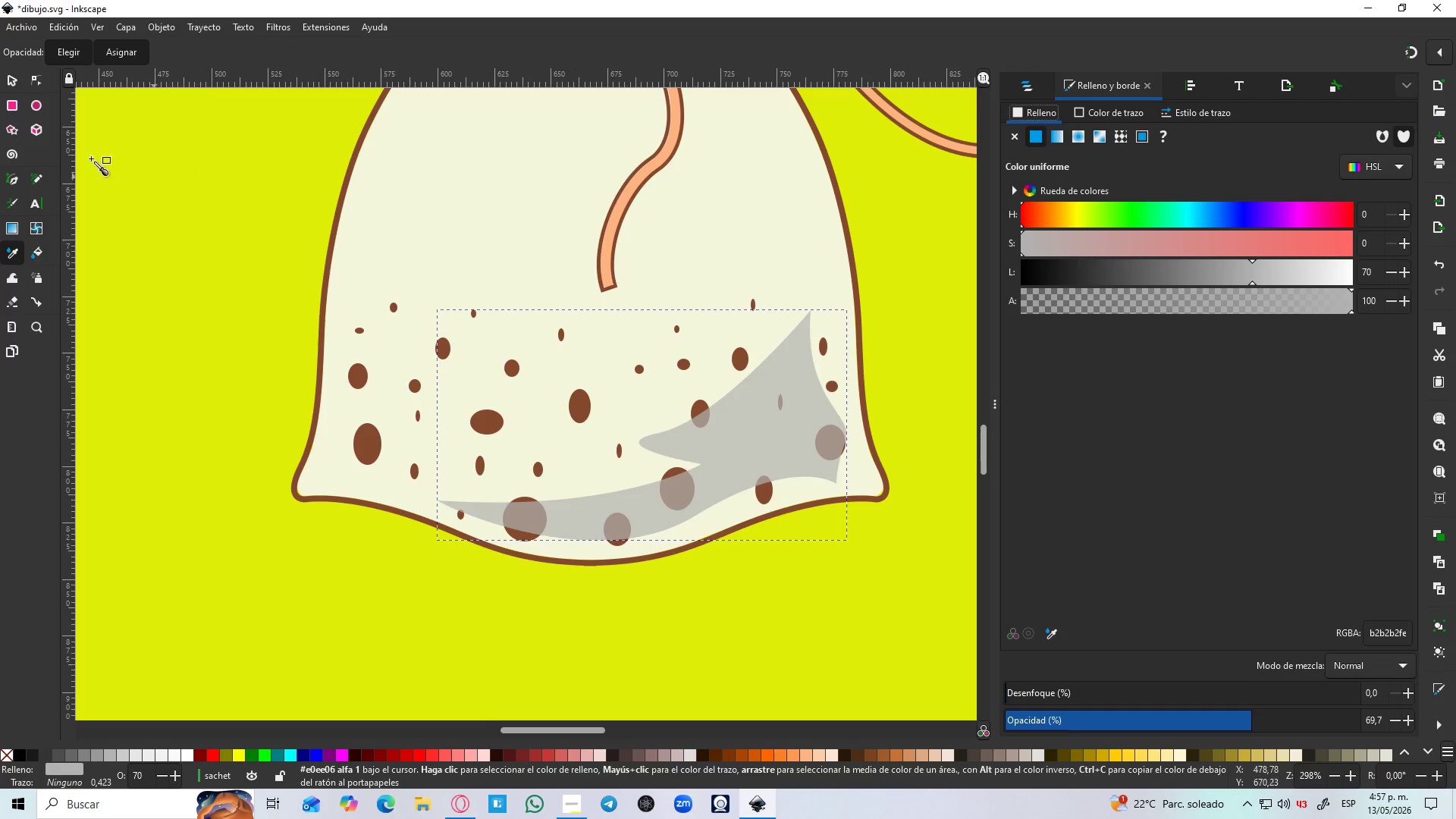 
left_click([2, 67])
 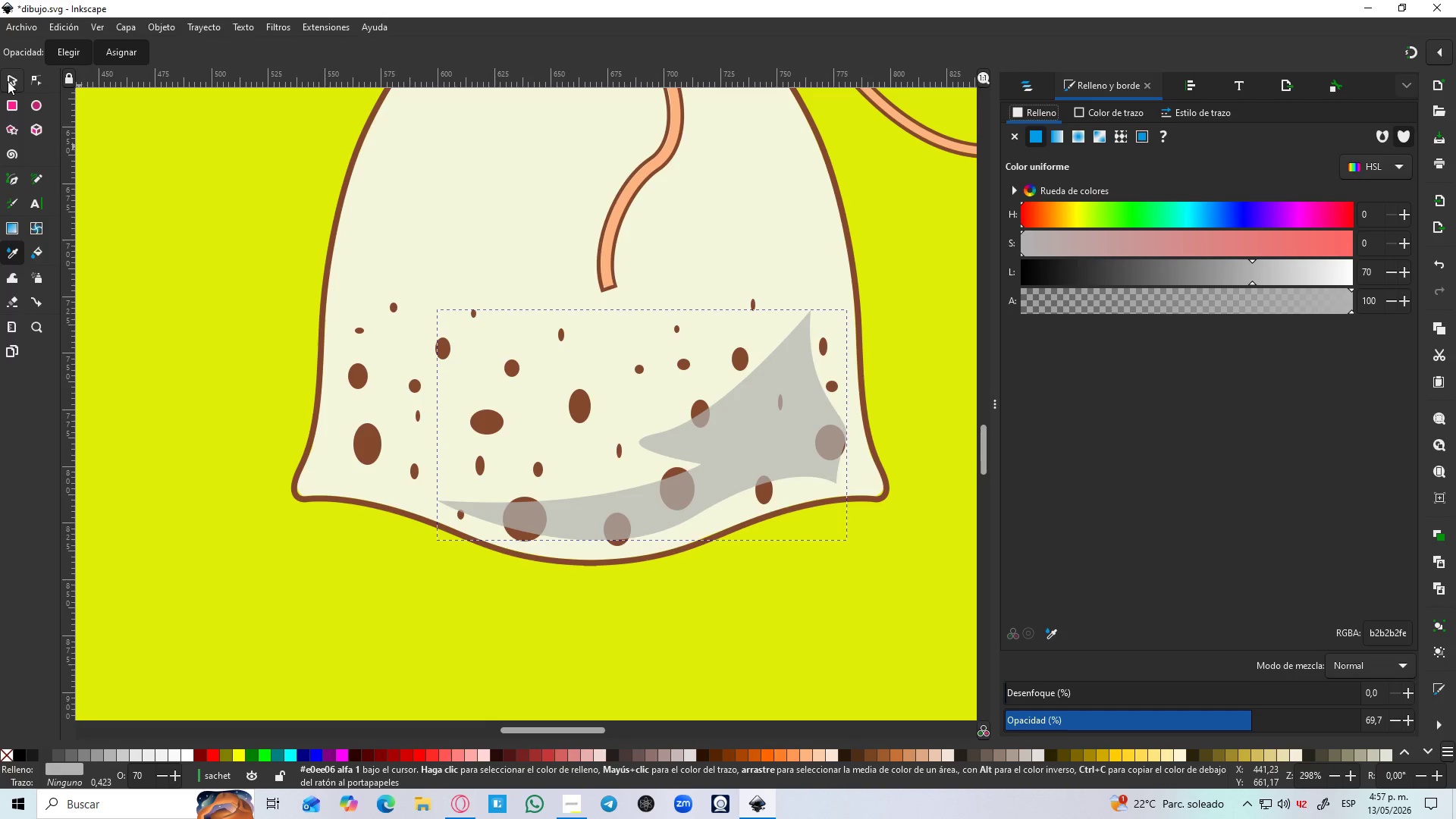 
left_click([8, 83])
 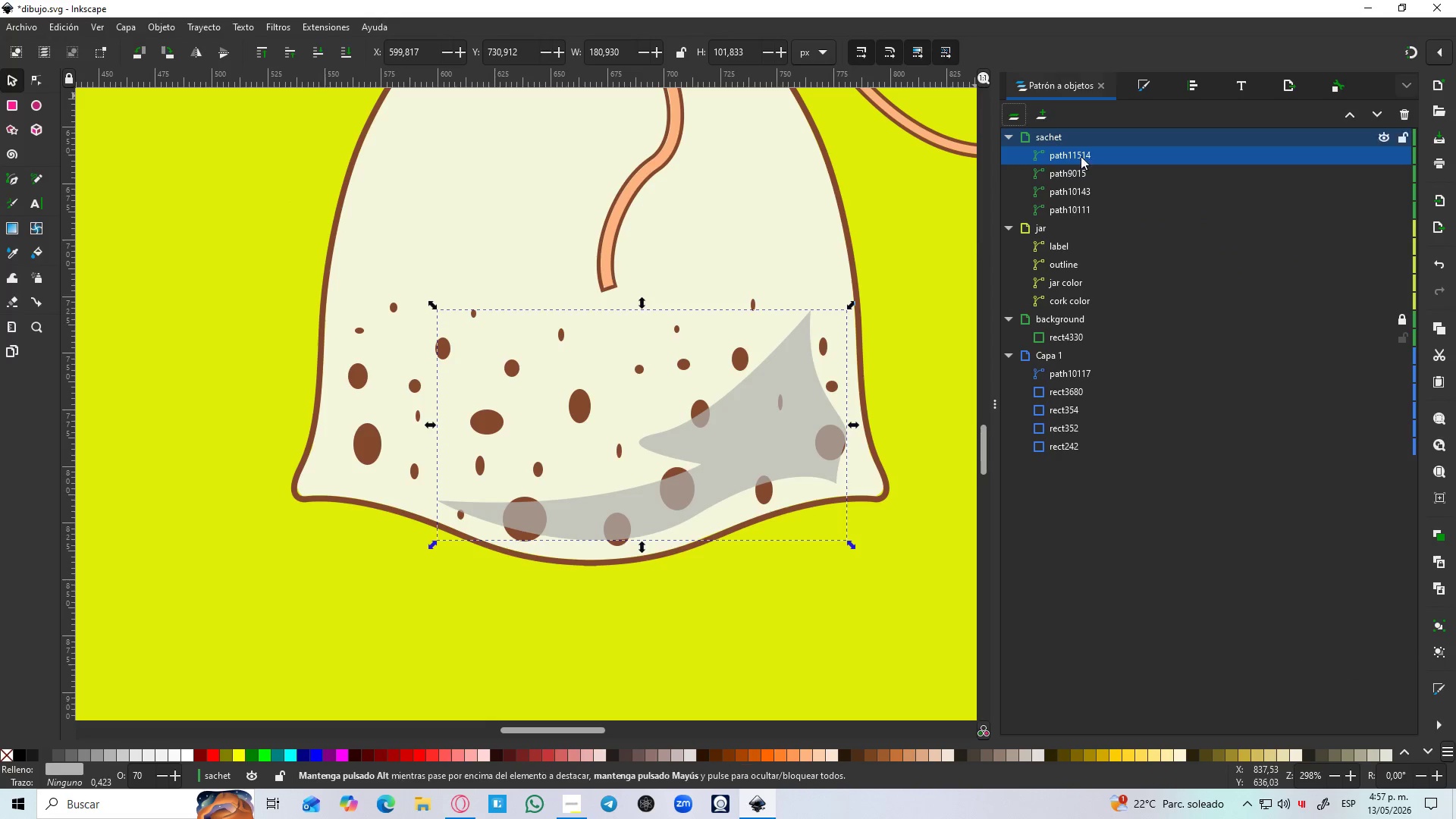 
left_click_drag(start_coordinate=[1087, 155], to_coordinate=[1093, 185])
 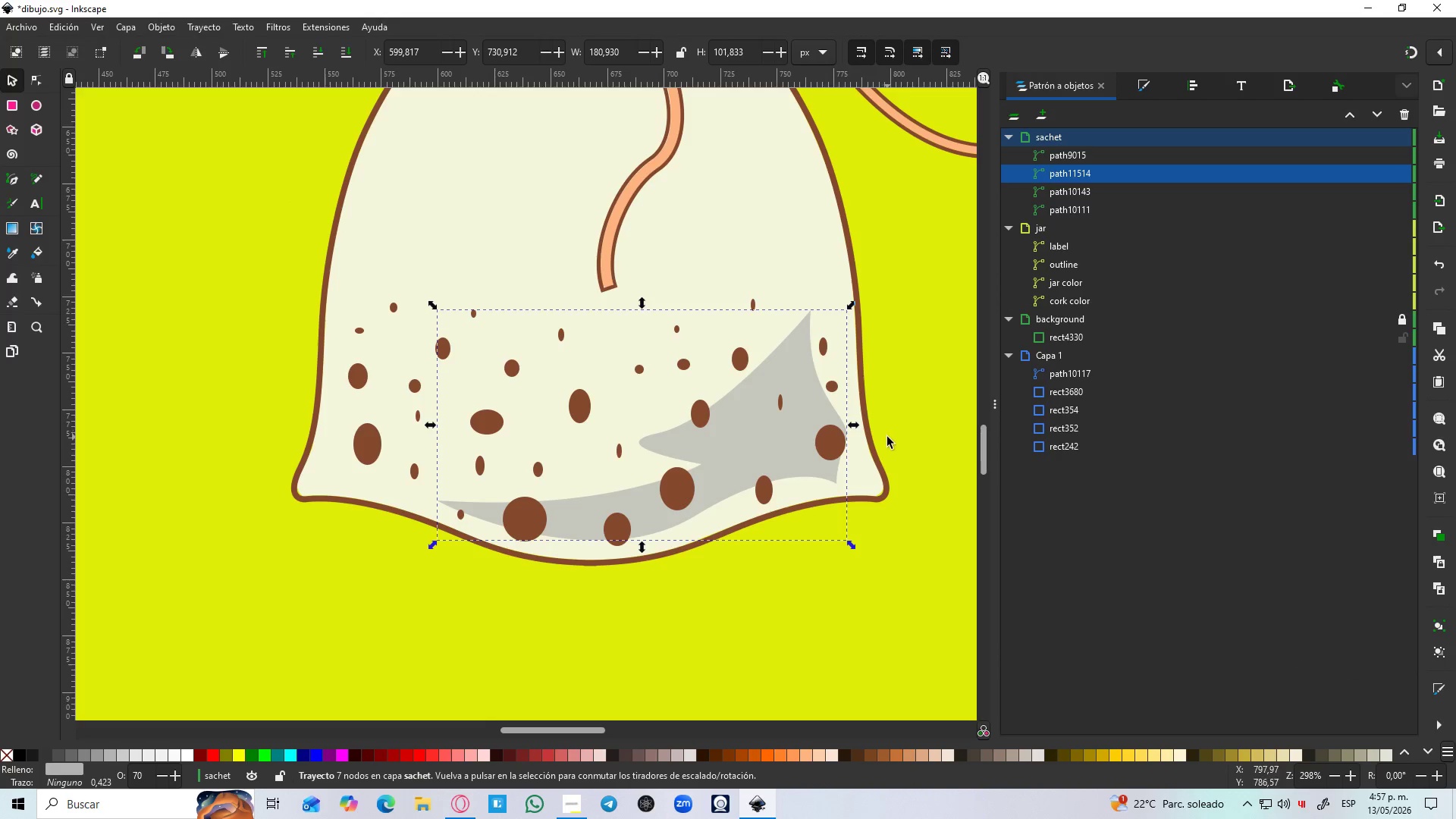 
hold_key(key=ControlLeft, duration=0.66)
scroll: coordinate [886, 432], scroll_direction: down, amount: 2.0
 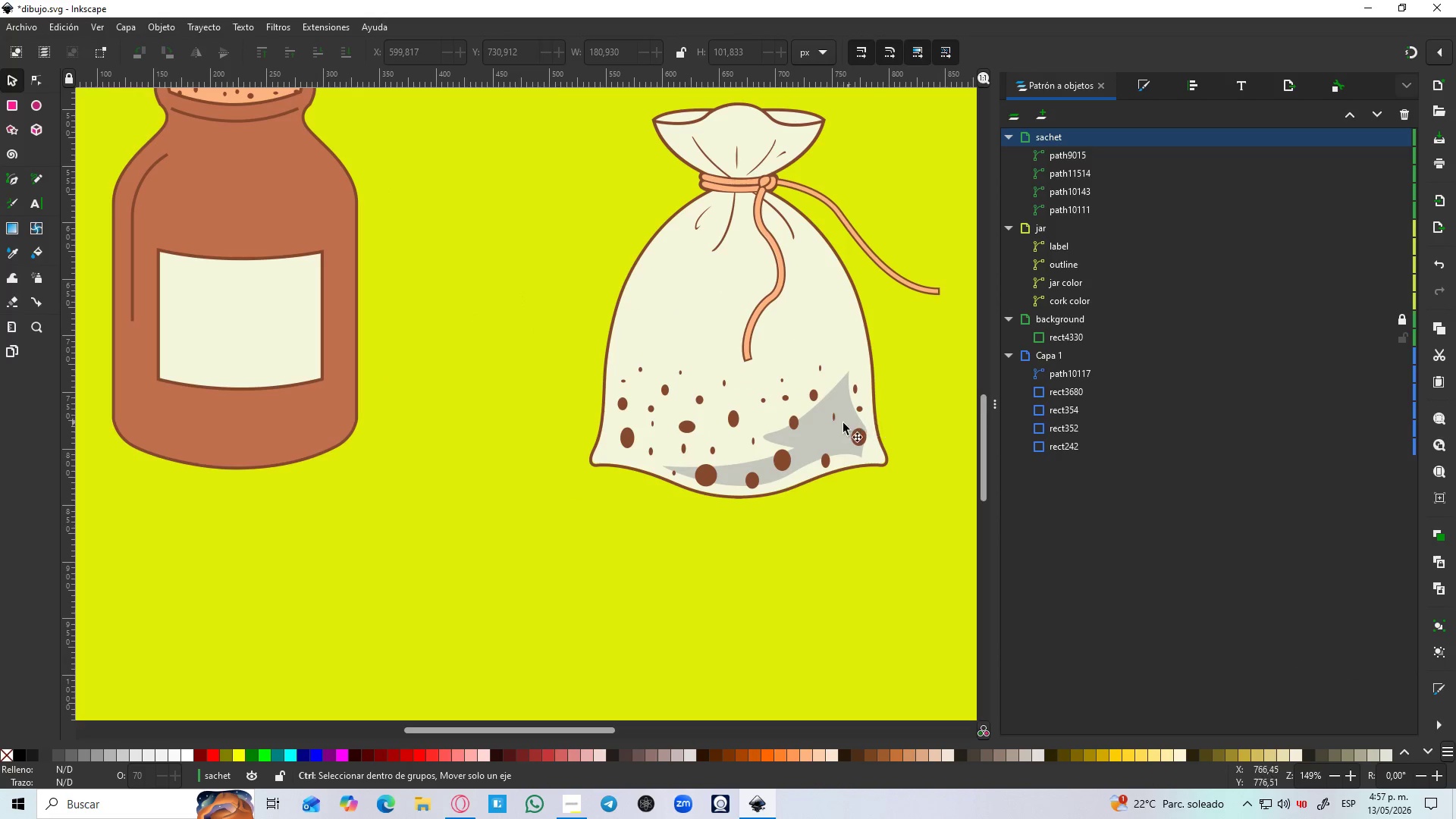 
left_click([831, 423])
 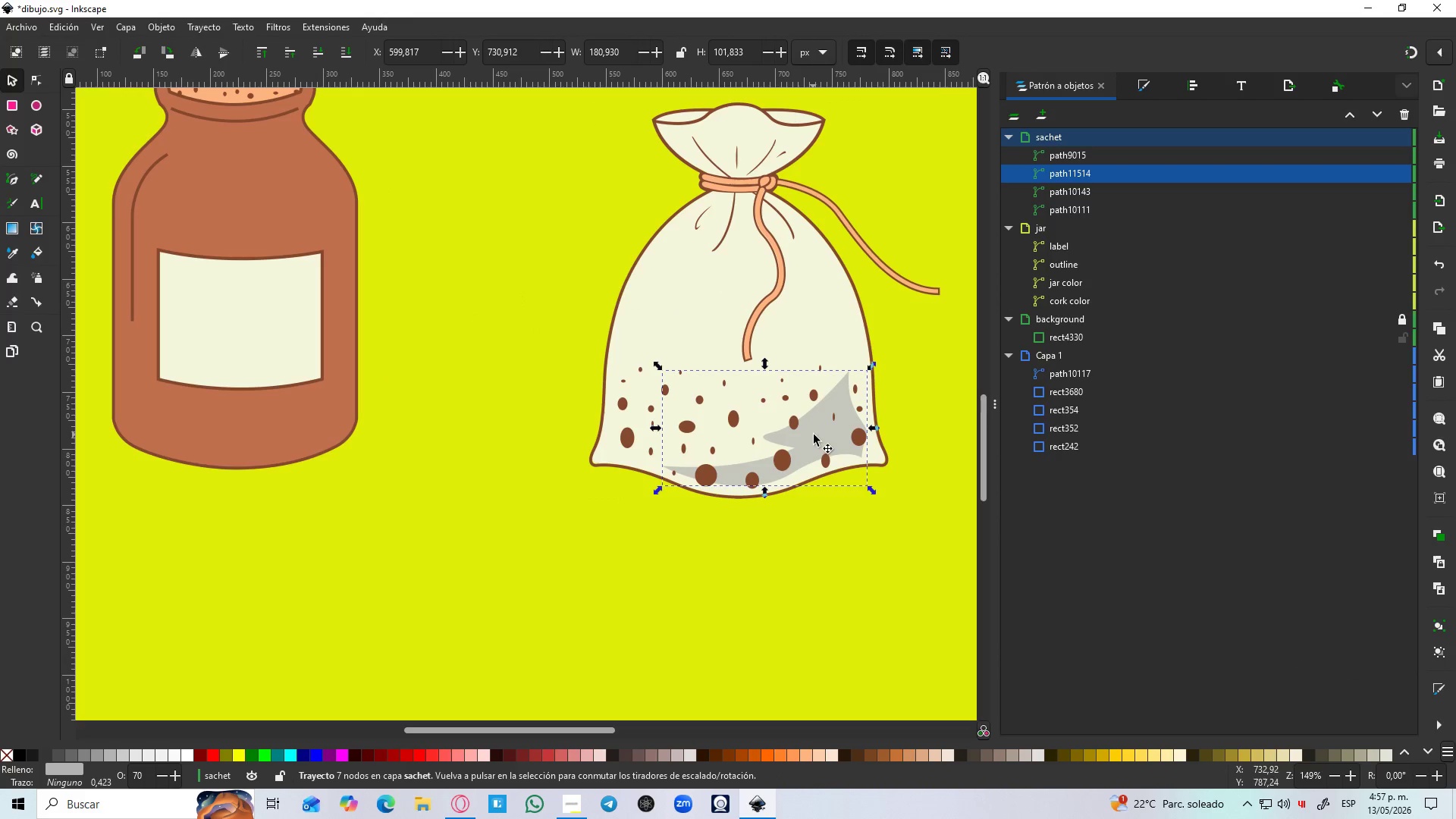 
hold_key(key=ControlLeft, duration=1.5)
left_click_drag(start_coordinate=[653, 365], to_coordinate=[635, 336])
 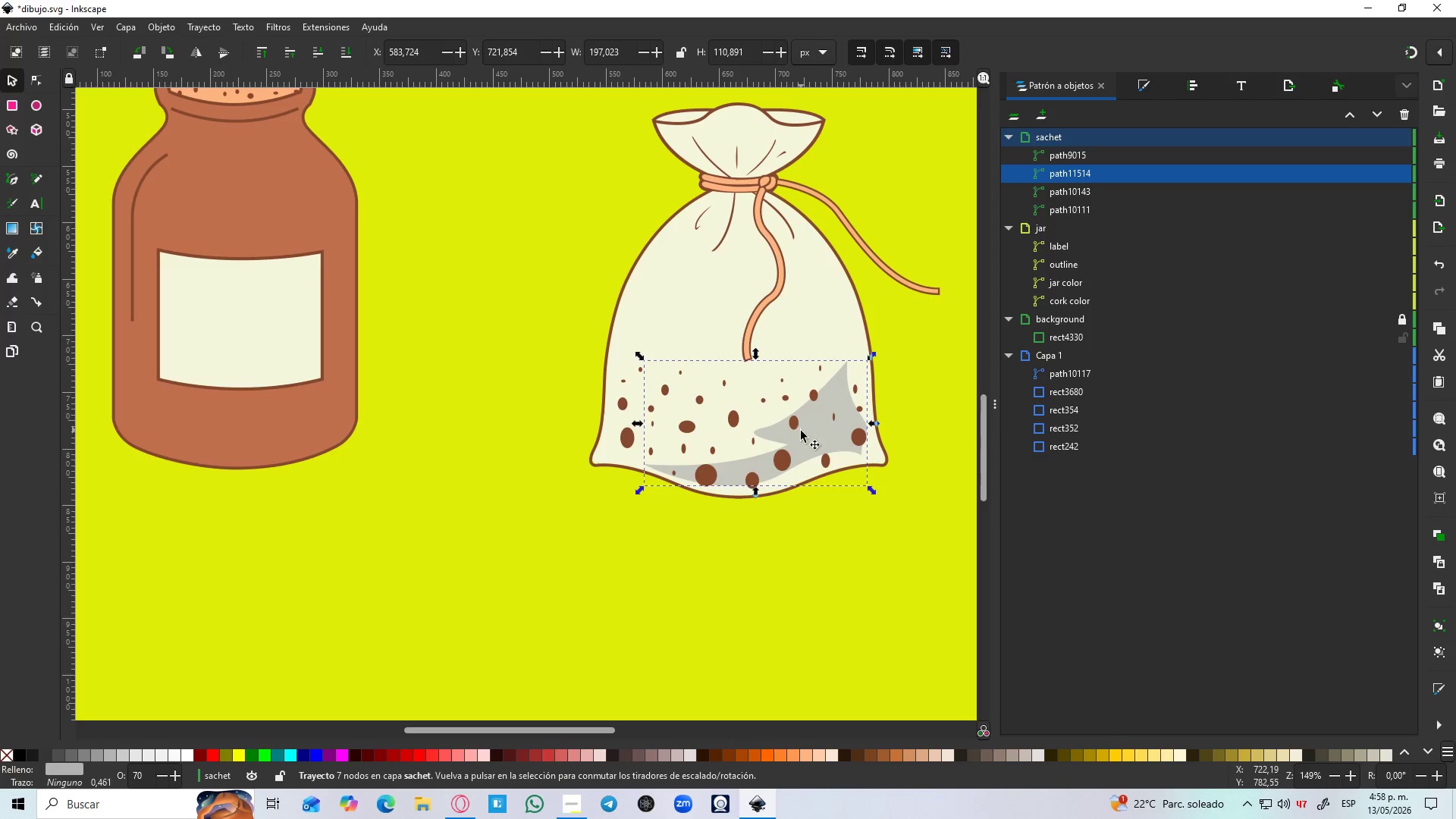 
hold_key(key=ControlLeft, duration=0.73)
 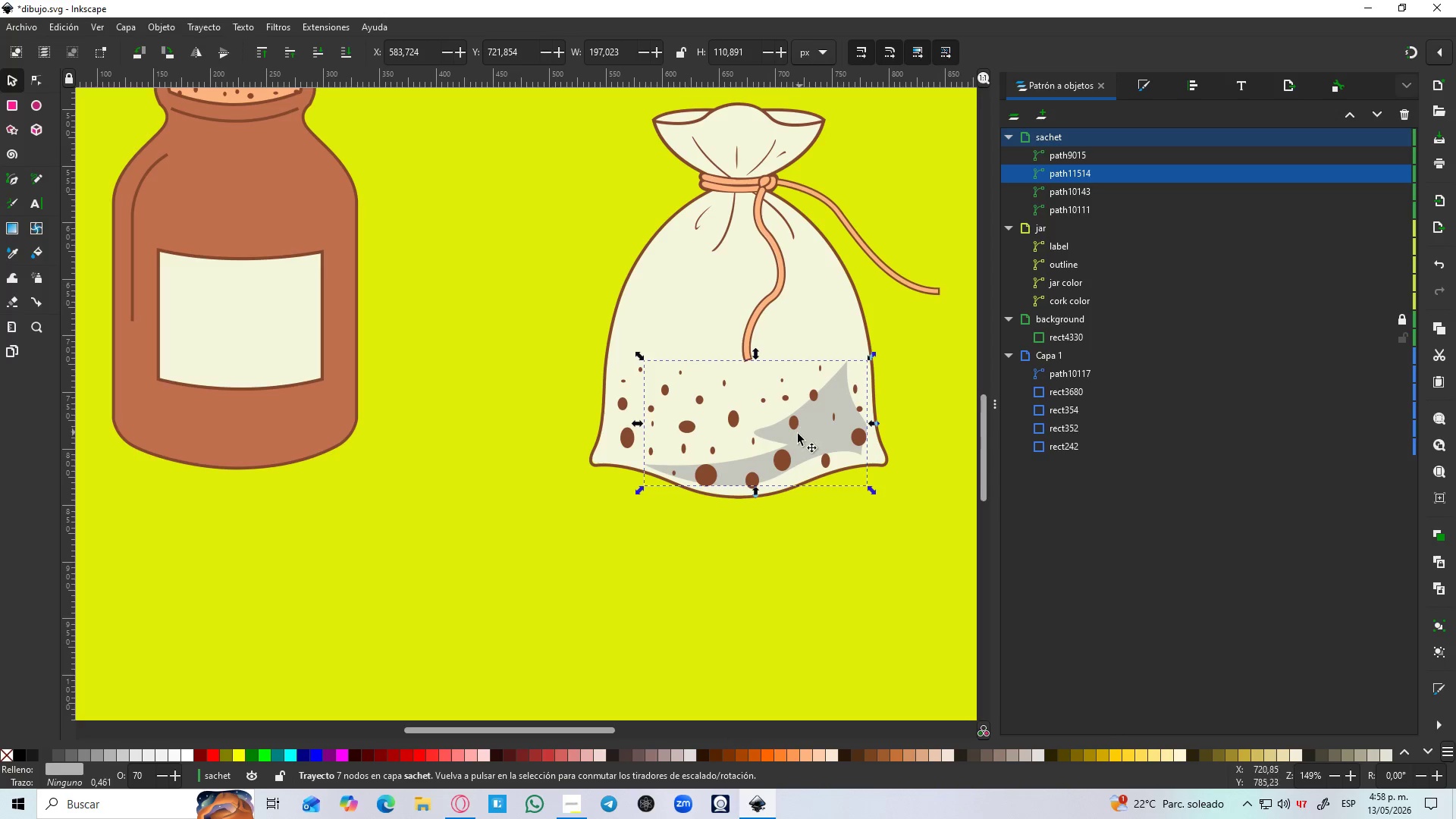 
hold_key(key=ControlLeft, duration=1.5)
left_click_drag(start_coordinate=[795, 434], to_coordinate=[807, 435])
 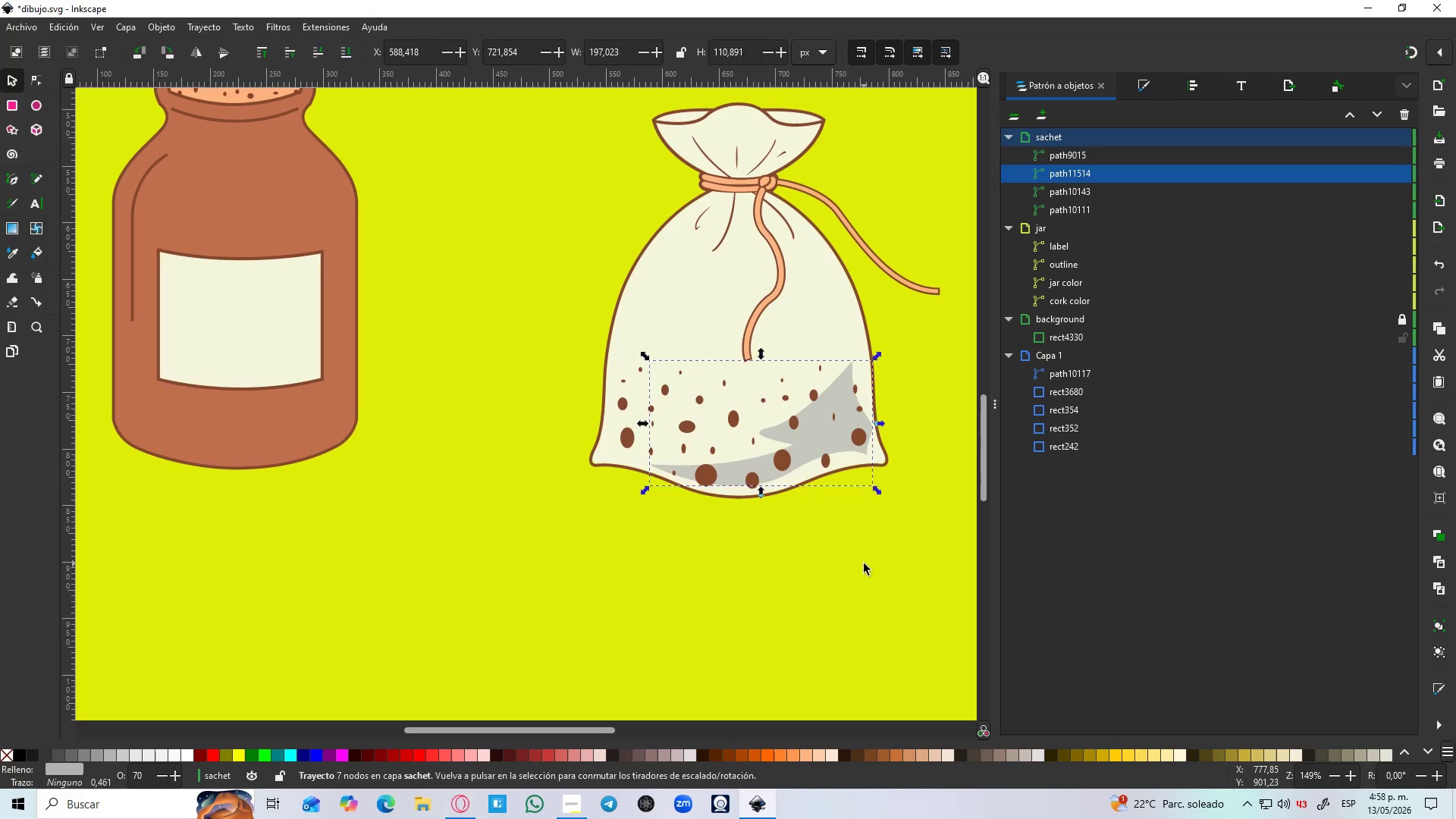 
key(Control+ControlLeft)
 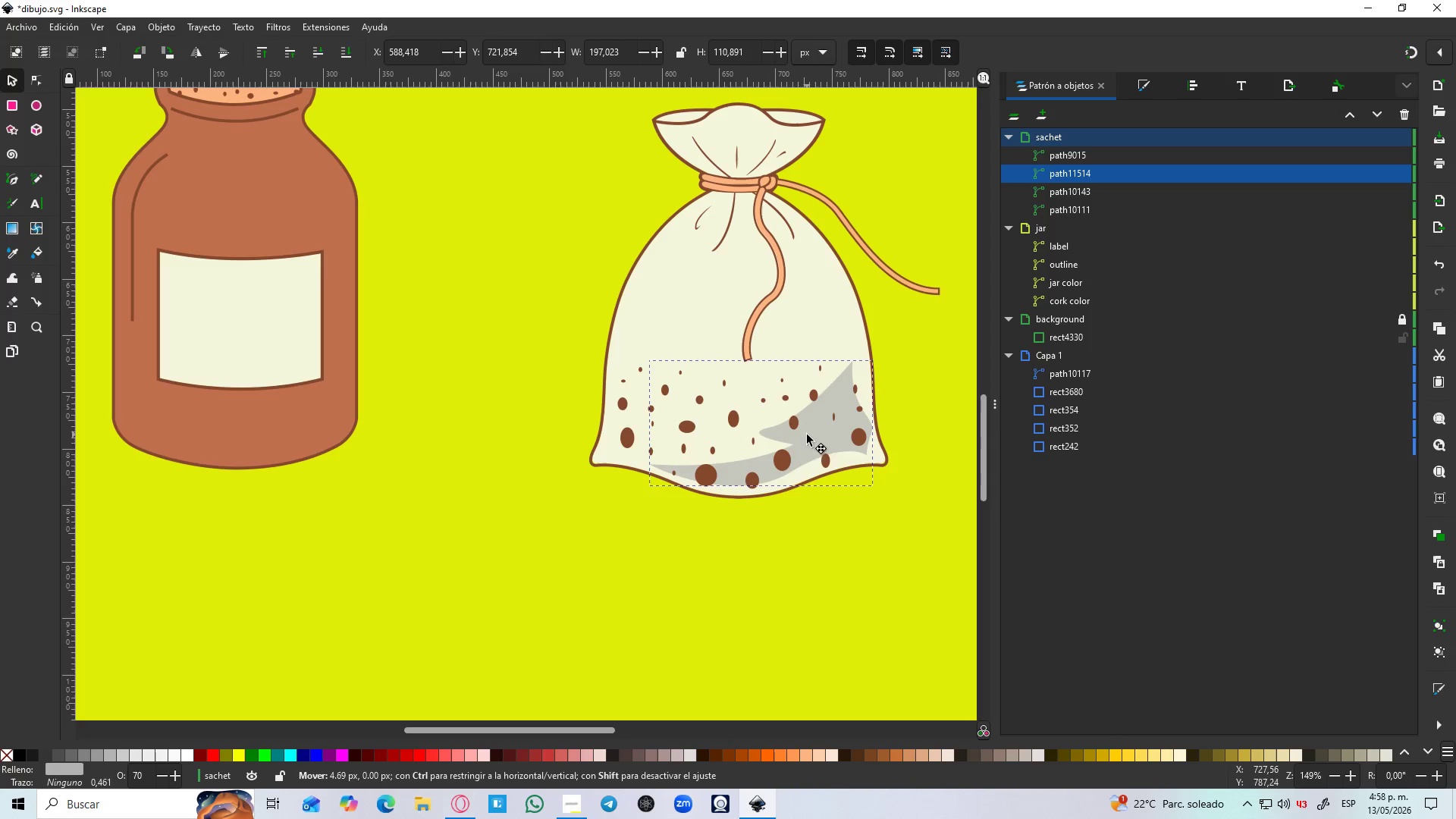 
key(Control+ControlLeft)
 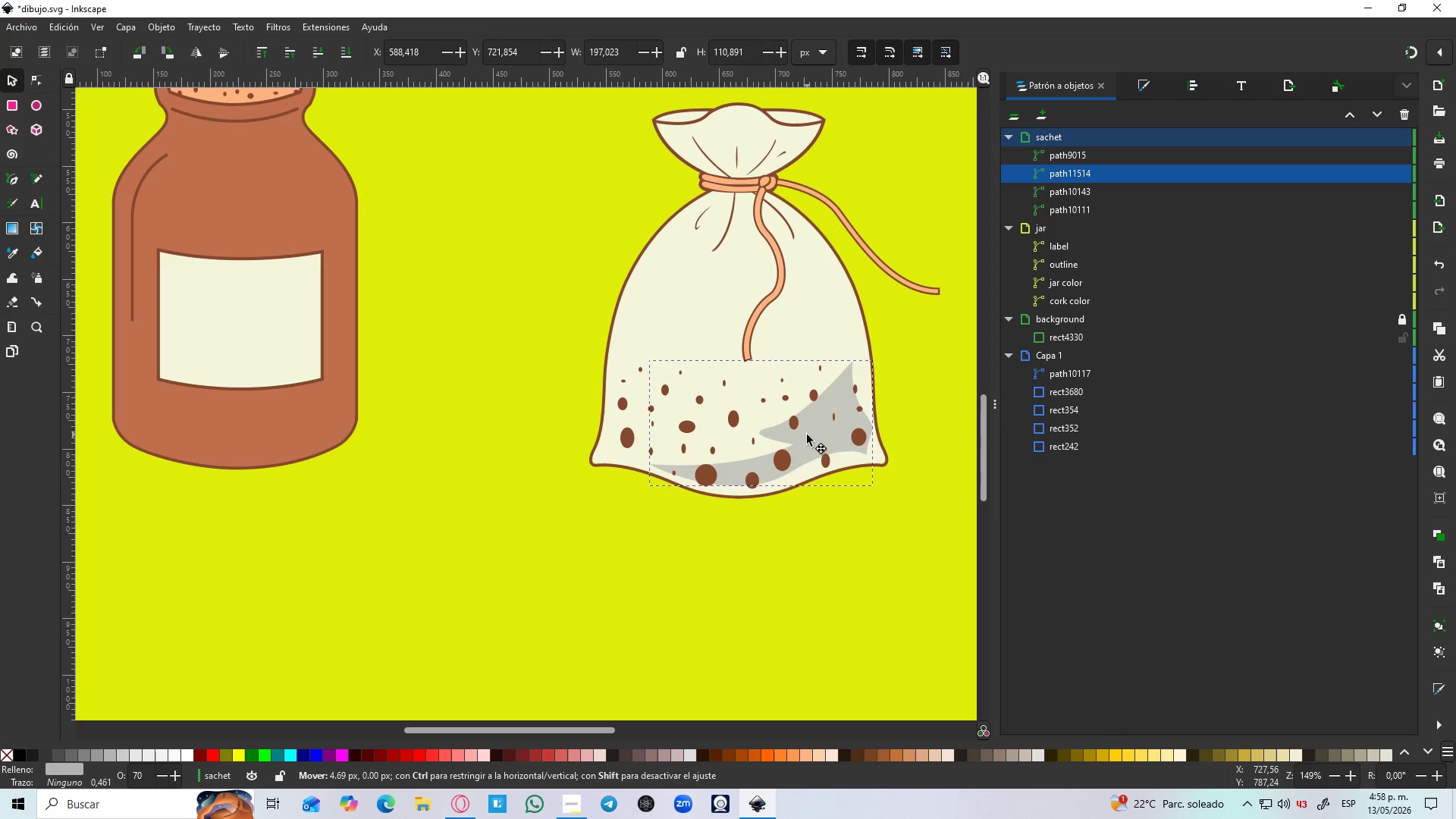 
key(Control+ControlLeft)
 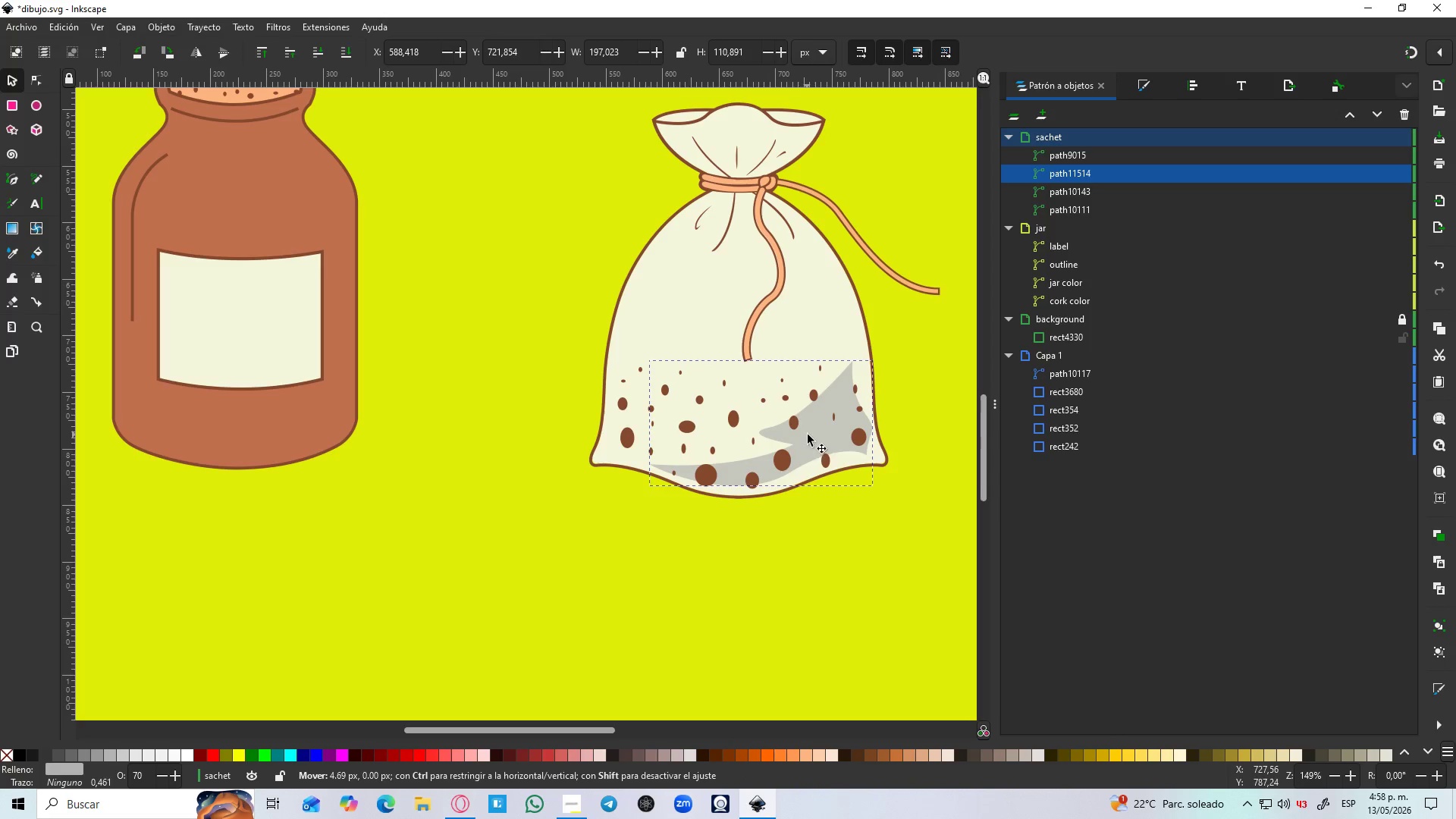 
key(Control+ControlLeft)
 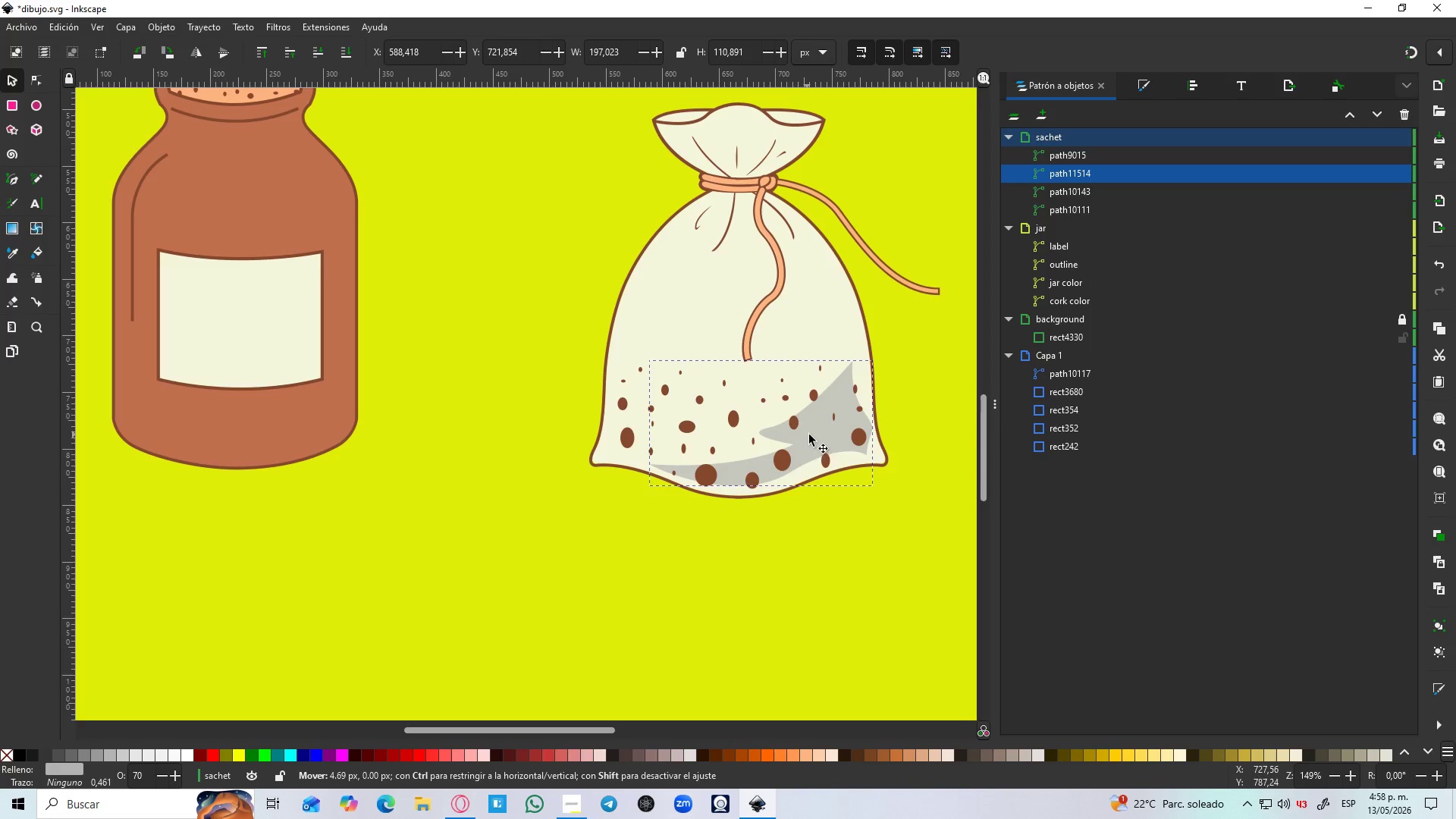 
key(Control+ControlLeft)
 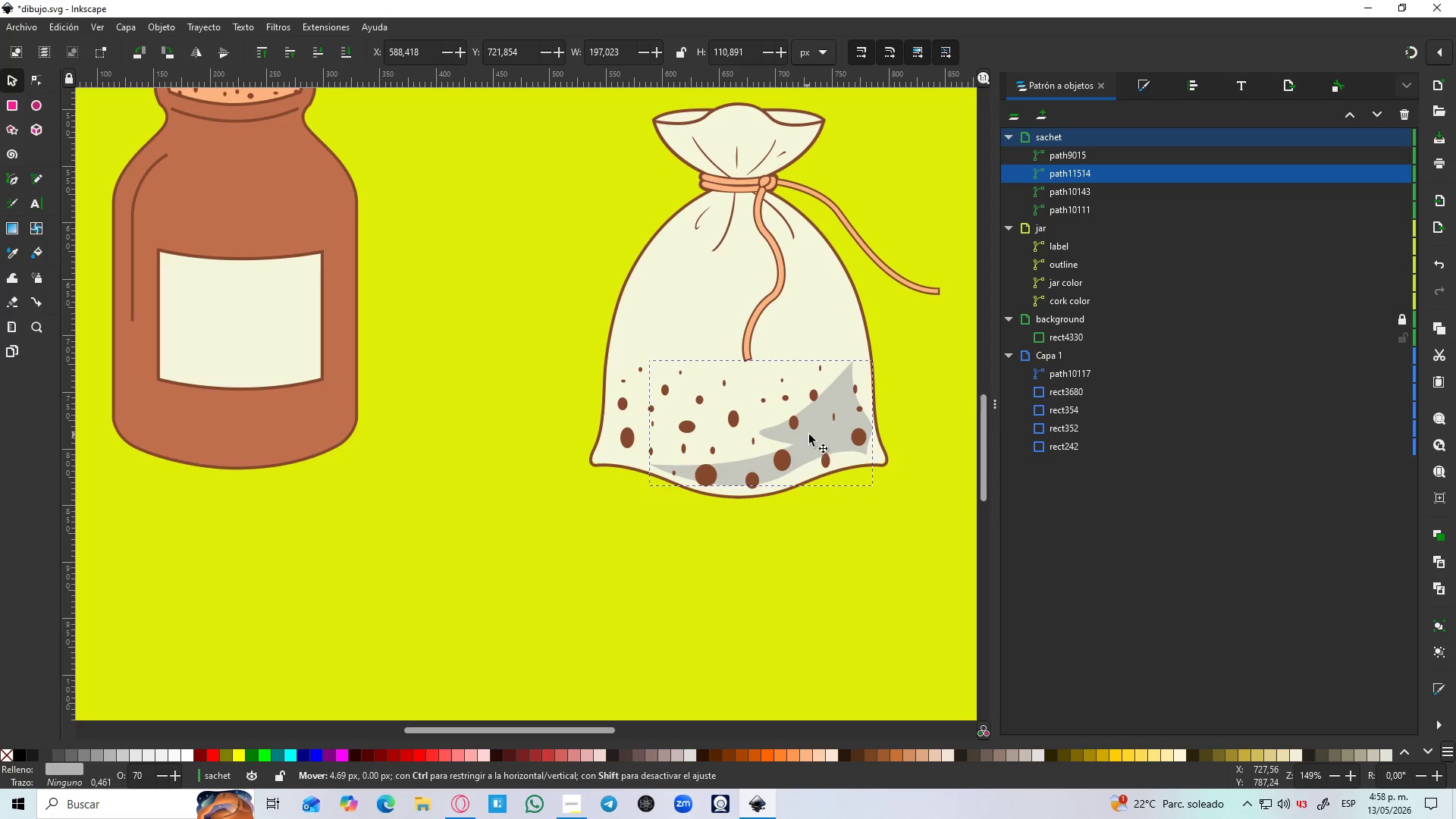 
key(Control+ControlLeft)
 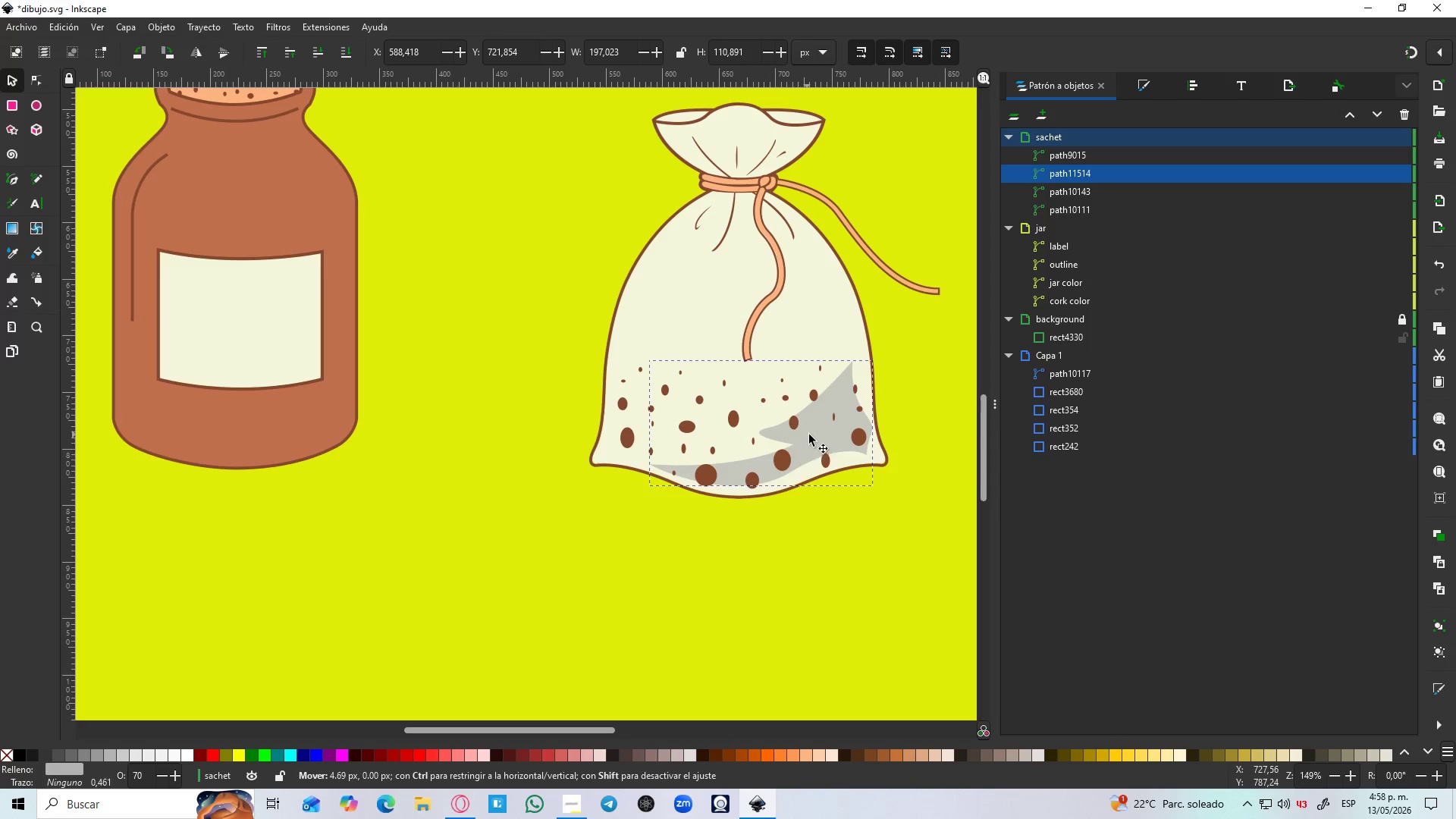 
key(Control+ControlLeft)
 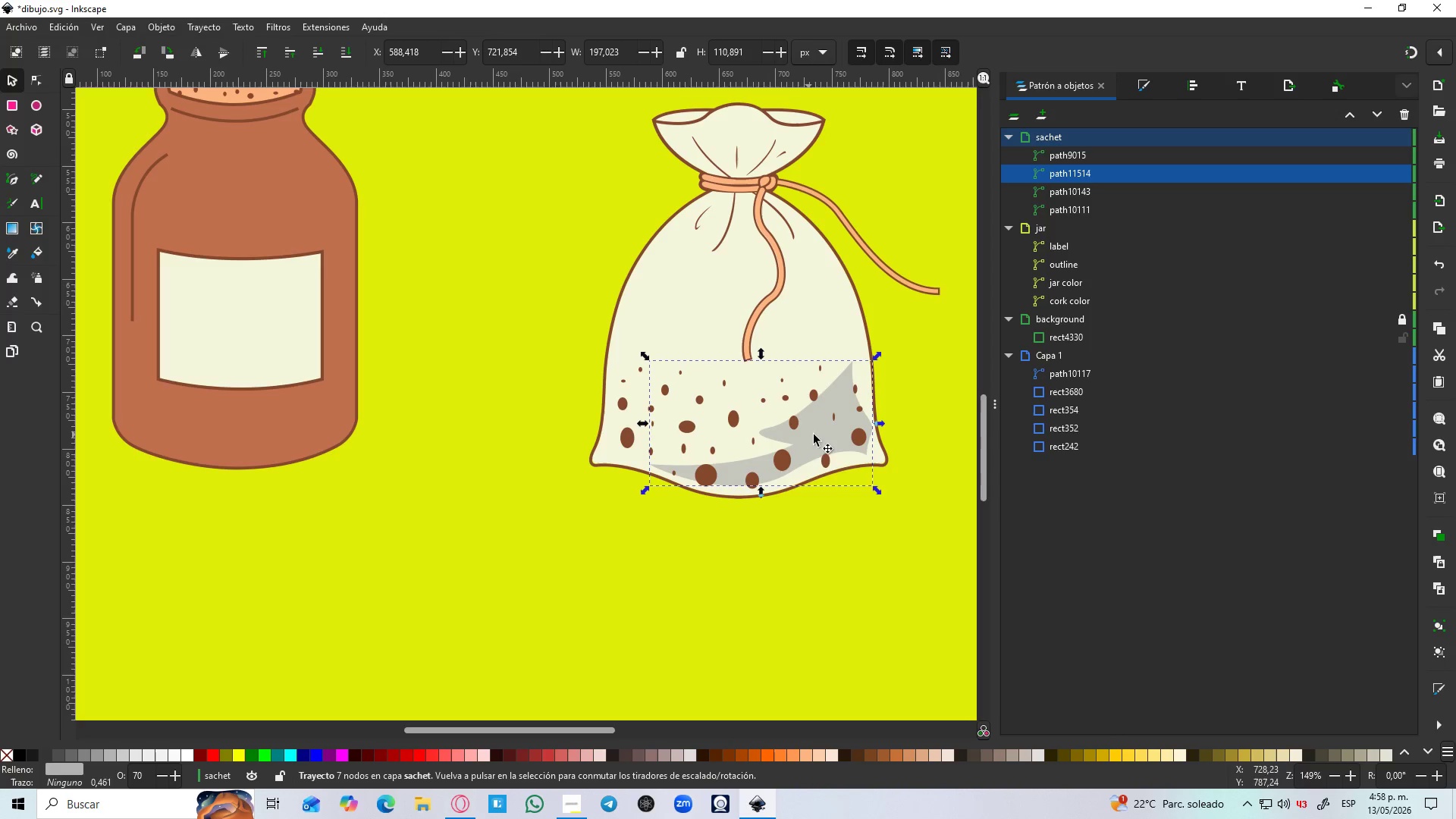 
key(Control+ControlLeft)
 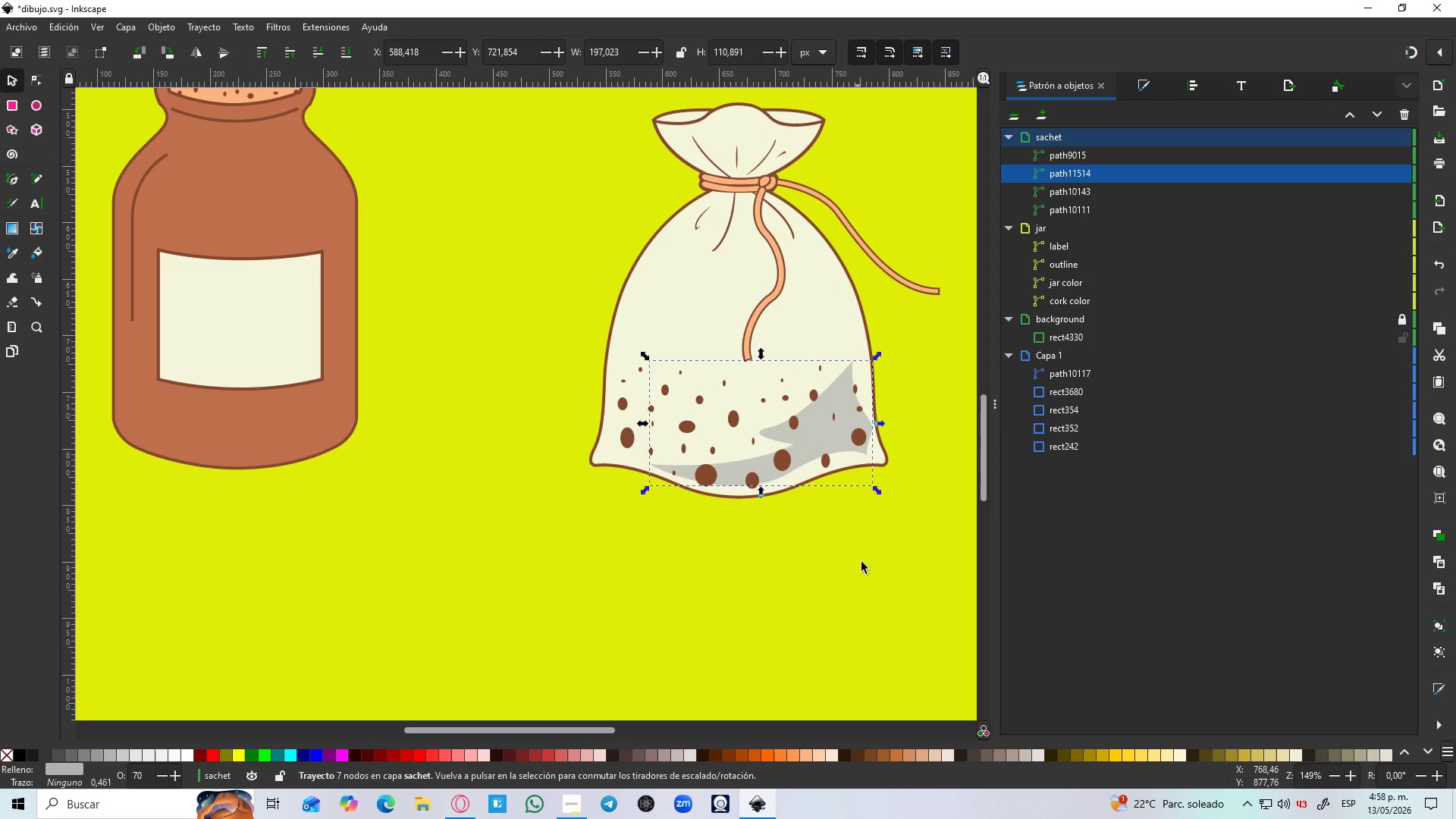 
left_click([864, 563])
 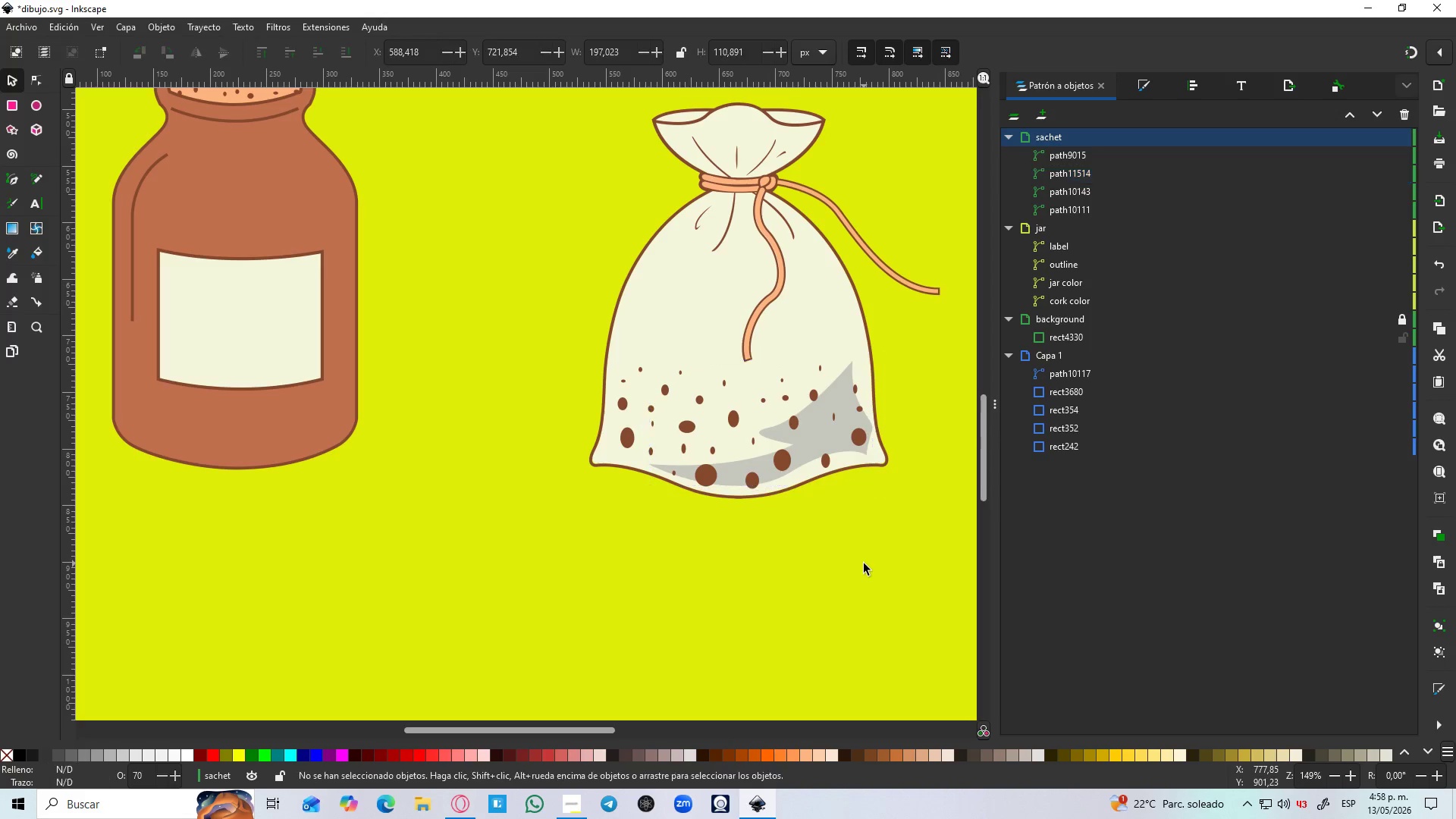 
hold_key(key=ControlLeft, duration=0.44)
 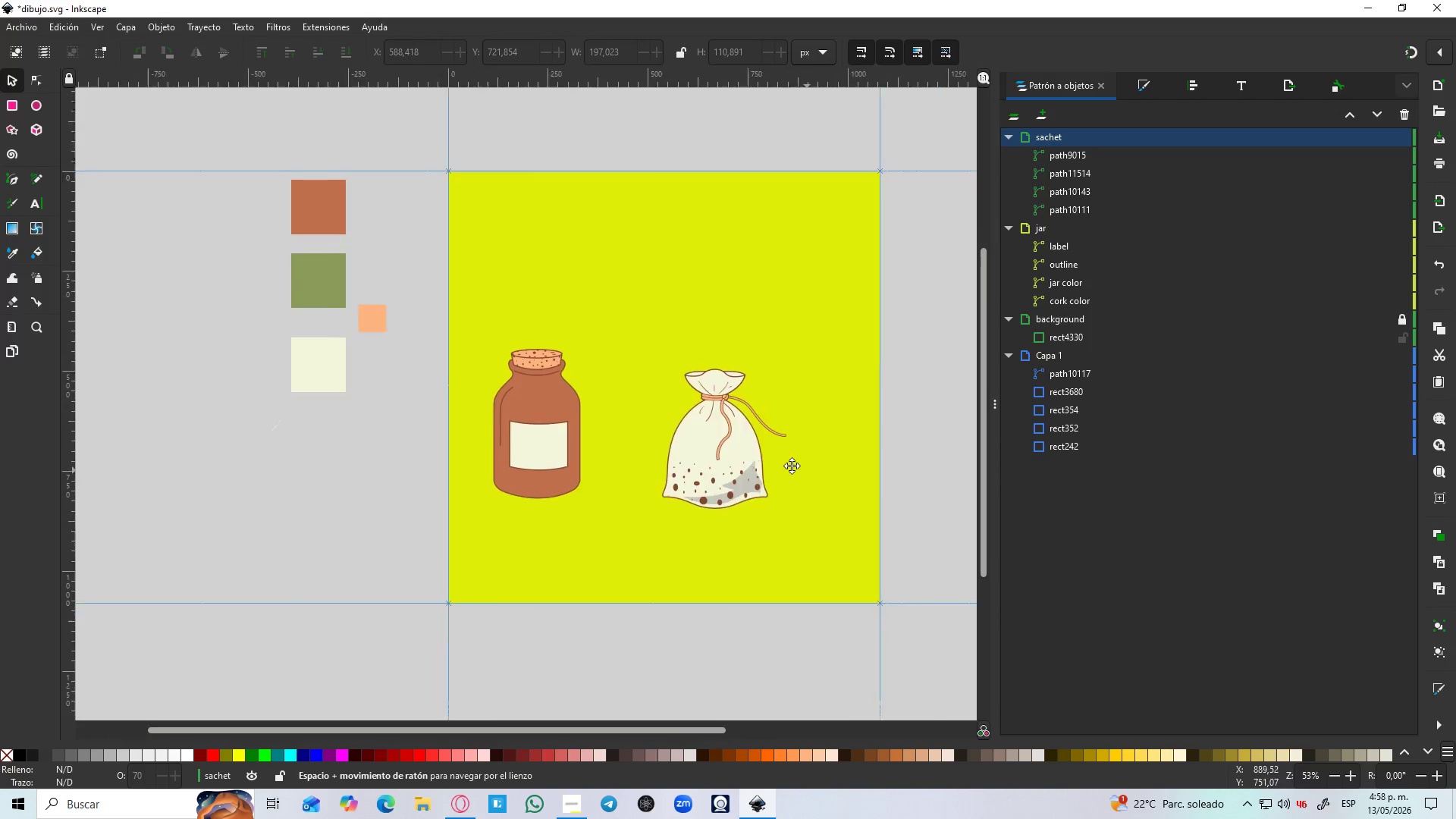 
hold_key(key=Space, duration=0.38)
 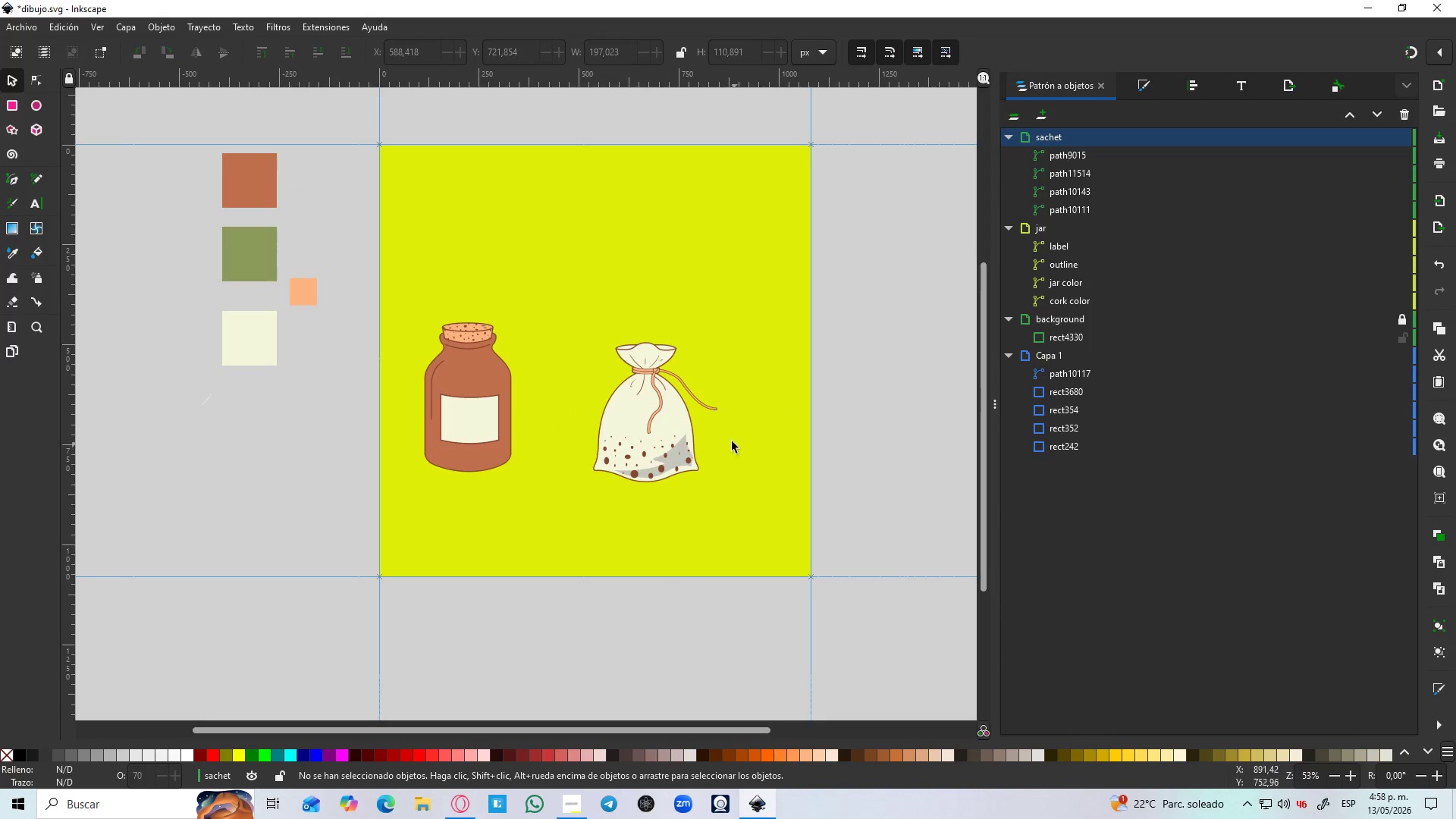 
scroll: coordinate [853, 543], scroll_direction: down, amount: 3.0
 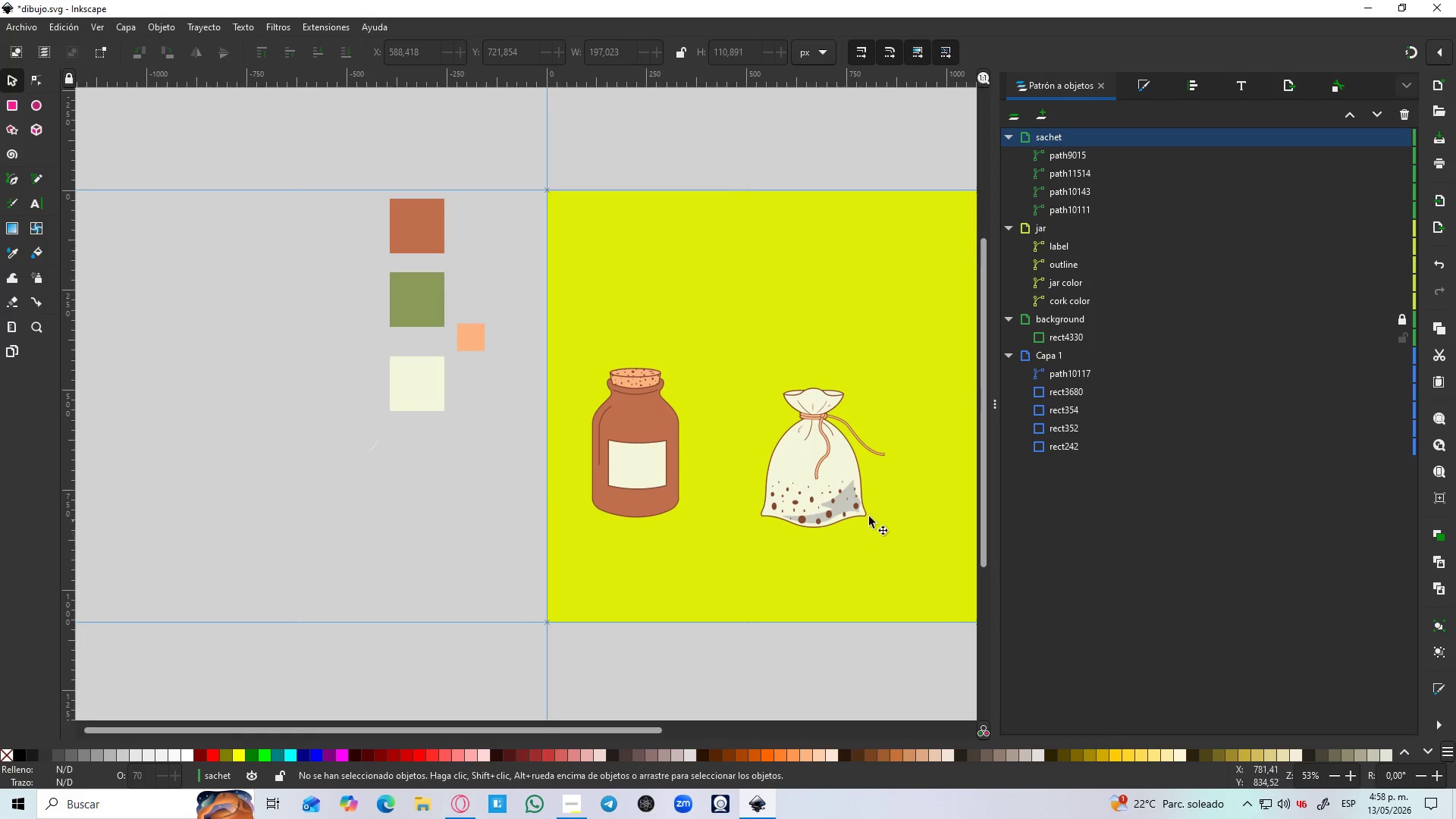 
hold_key(key=ControlLeft, duration=0.56)
scroll: coordinate [675, 381], scroll_direction: up, amount: 1.0
 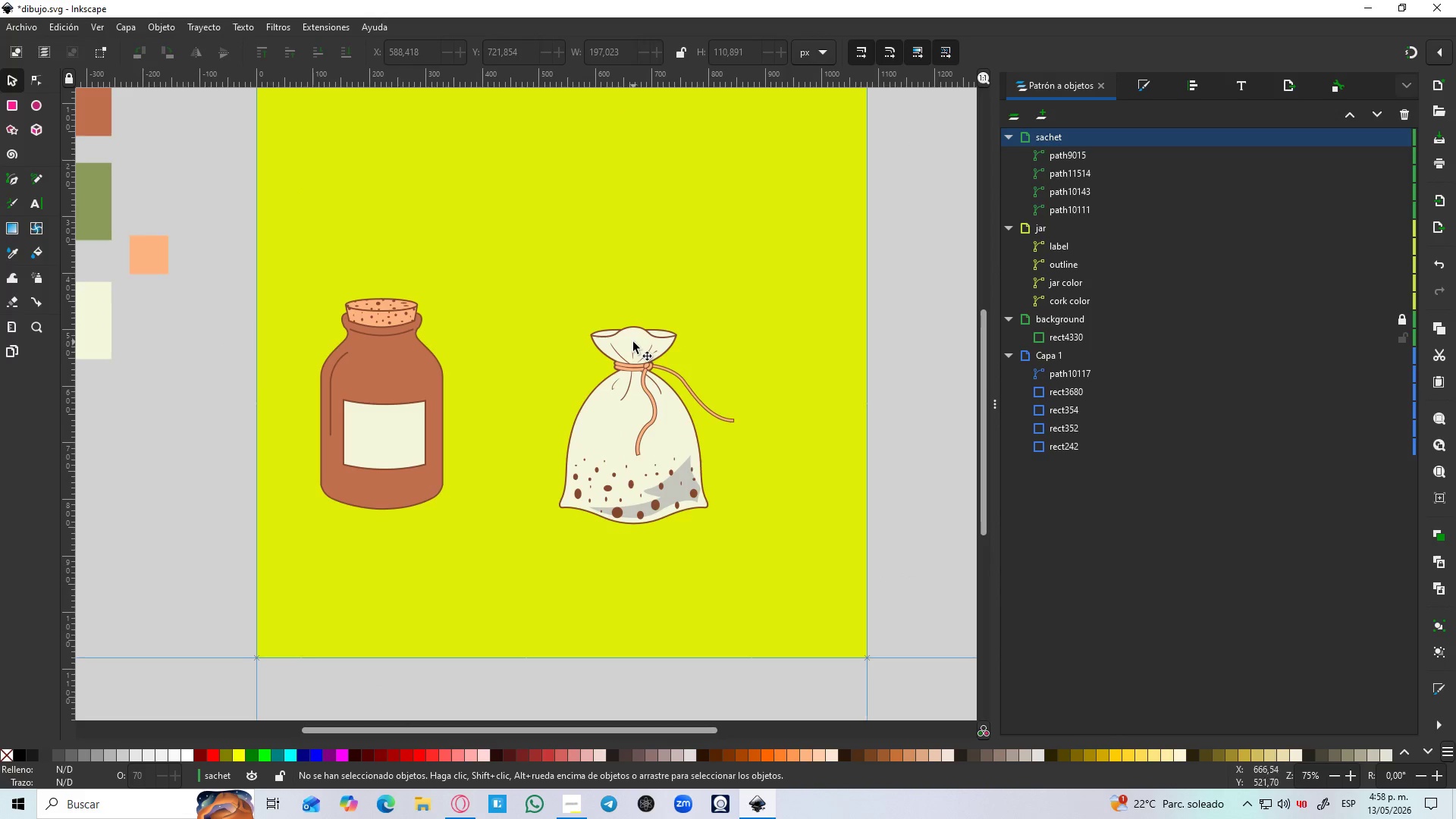 
hold_key(key=ControlLeft, duration=1.5)
 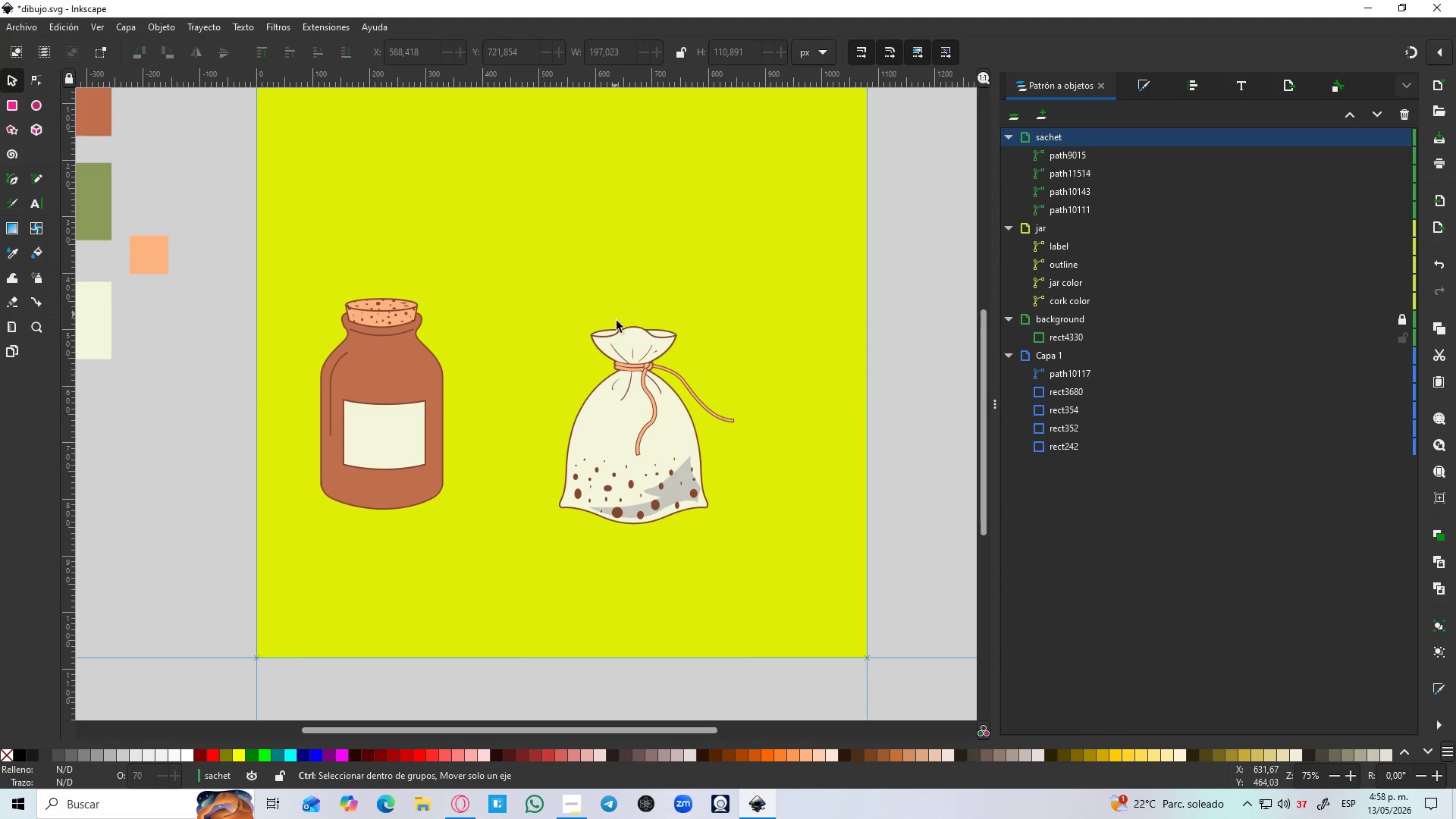 
hold_key(key=ControlLeft, duration=1.52)
 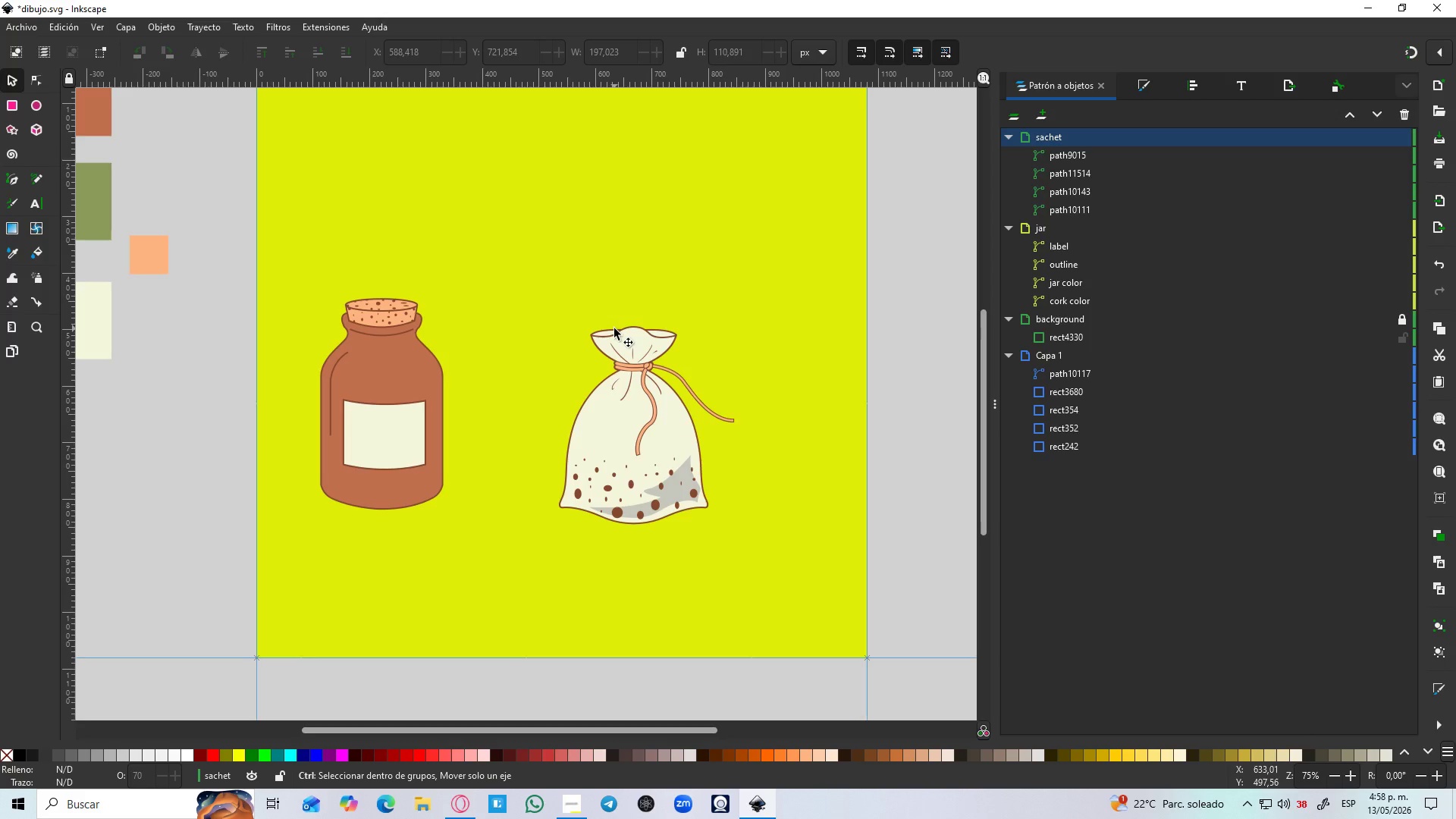 
hold_key(key=ControlLeft, duration=1.41)
scroll: coordinate [613, 328], scroll_direction: up, amount: 3.0
 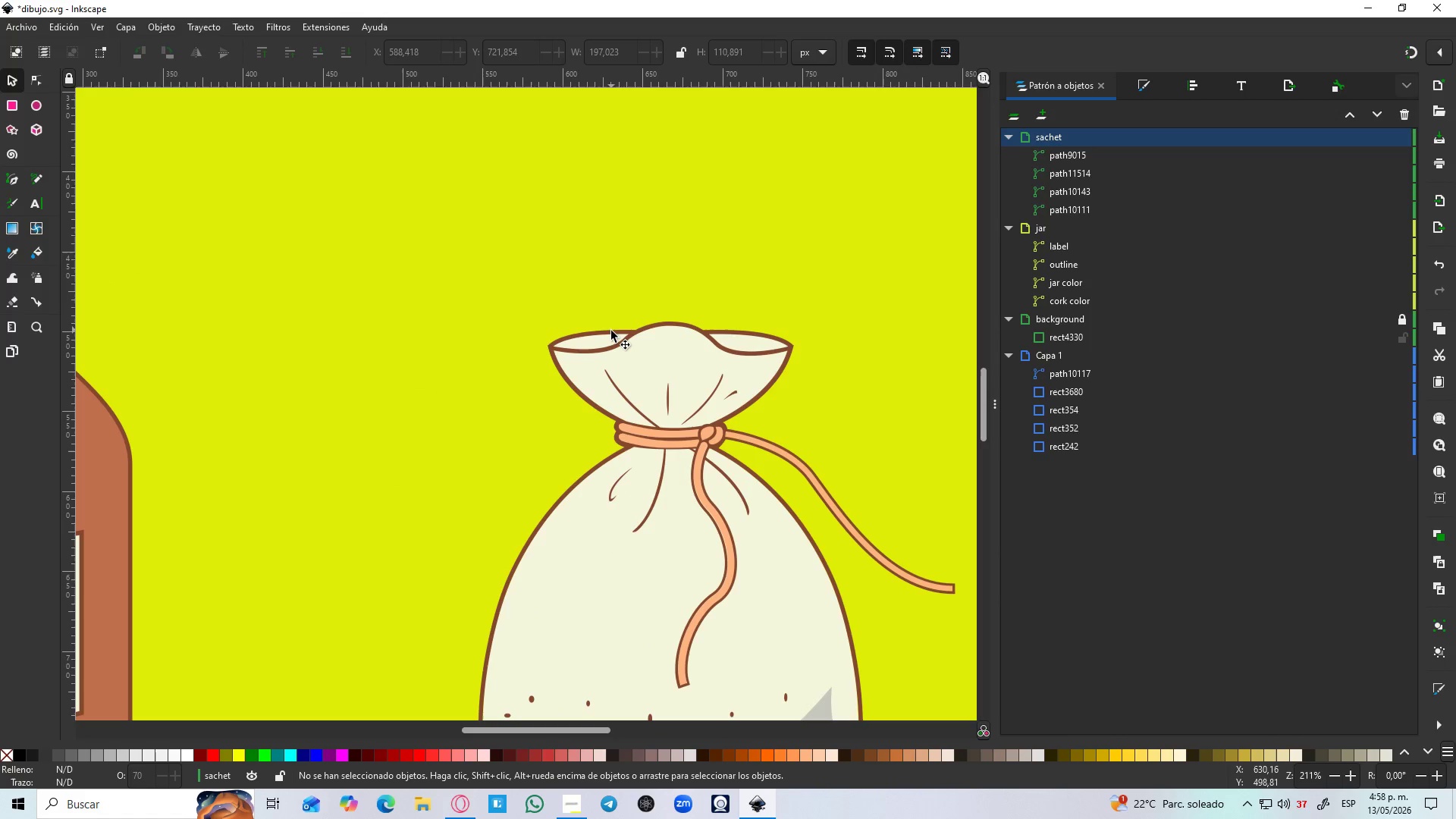 
hold_key(key=ControlLeft, duration=0.5)
scroll: coordinate [611, 331], scroll_direction: down, amount: 3.0
 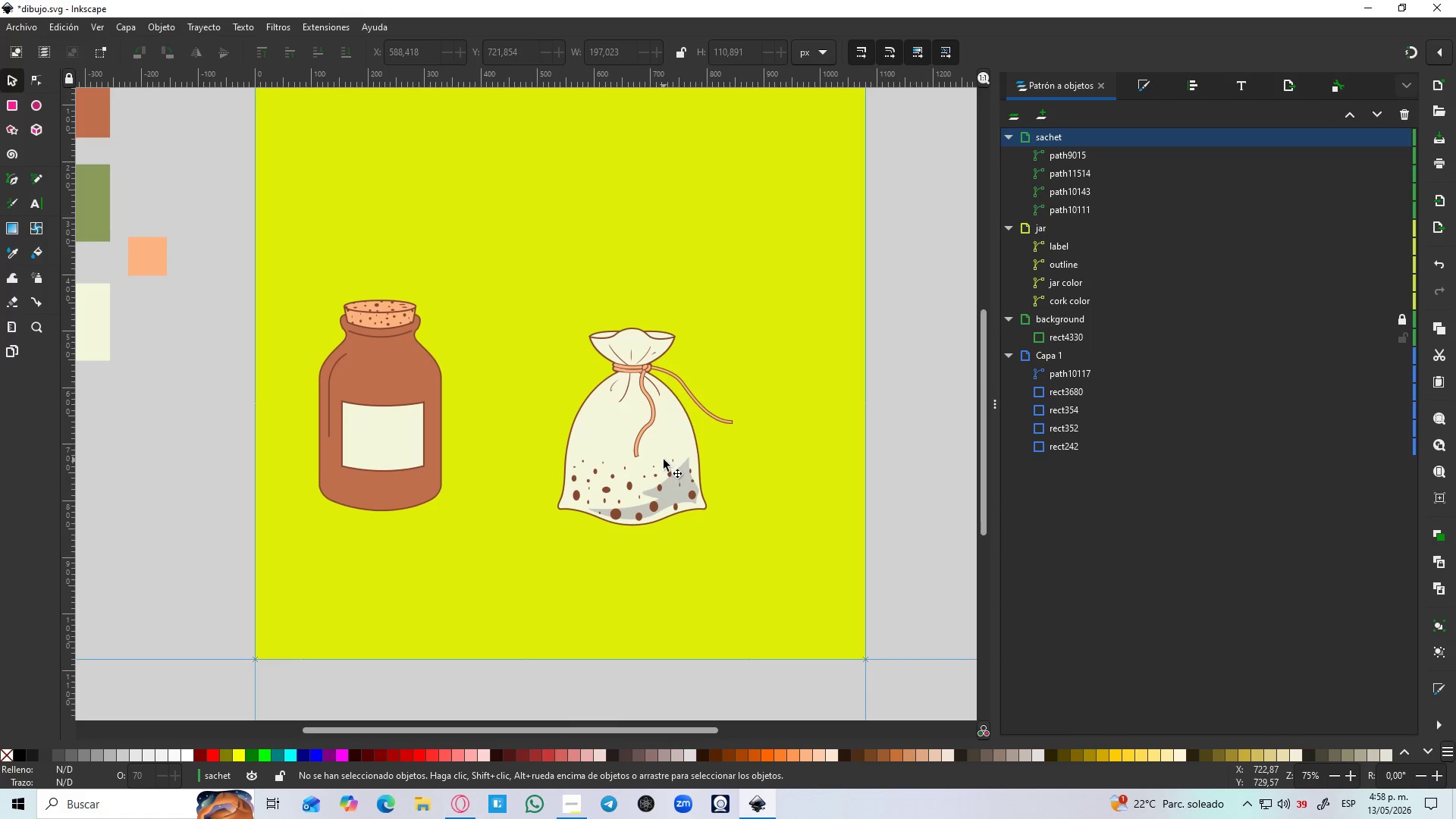 
hold_key(key=ControlLeft, duration=0.38)
 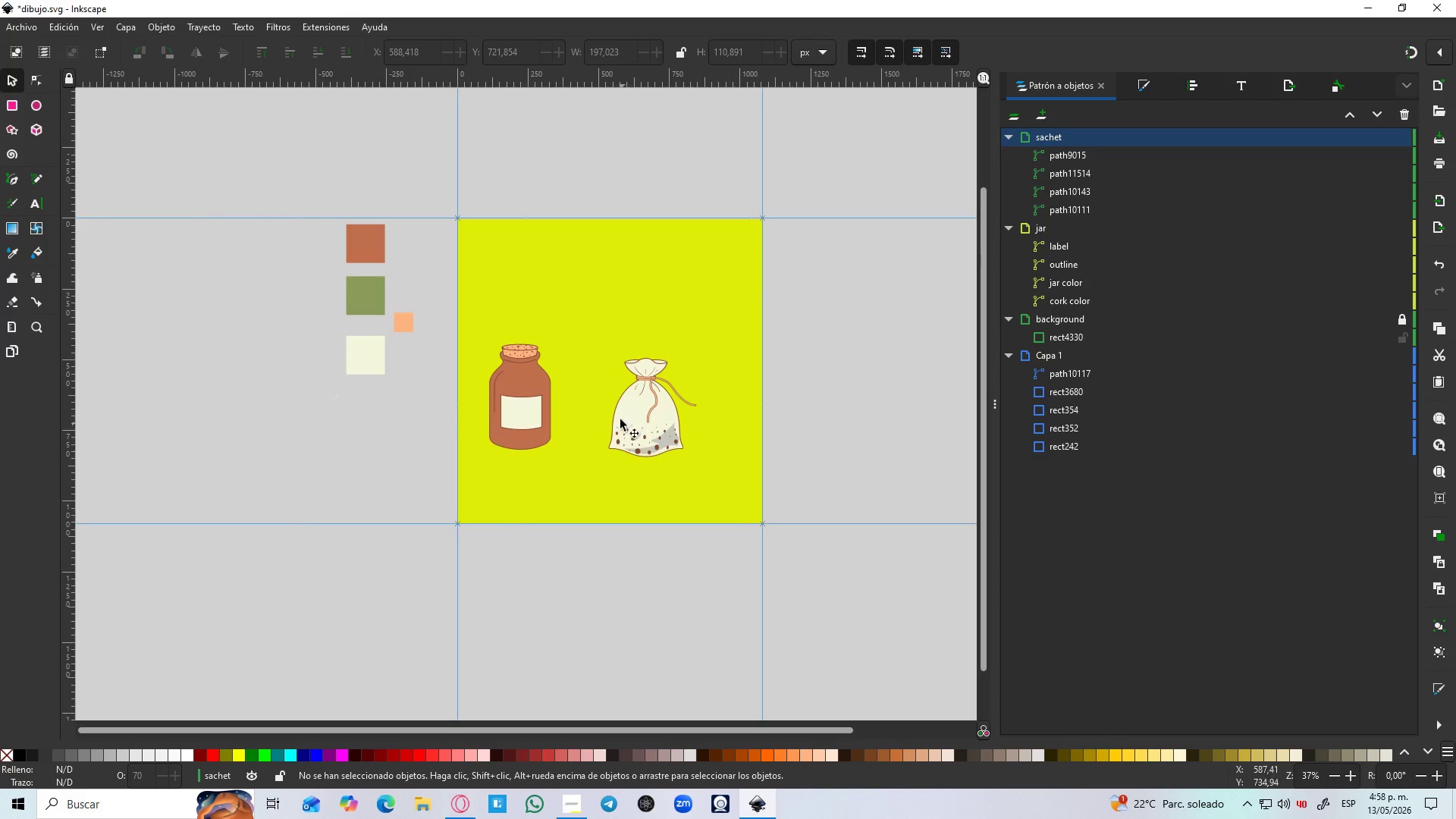 
hold_key(key=ControlLeft, duration=0.47)
 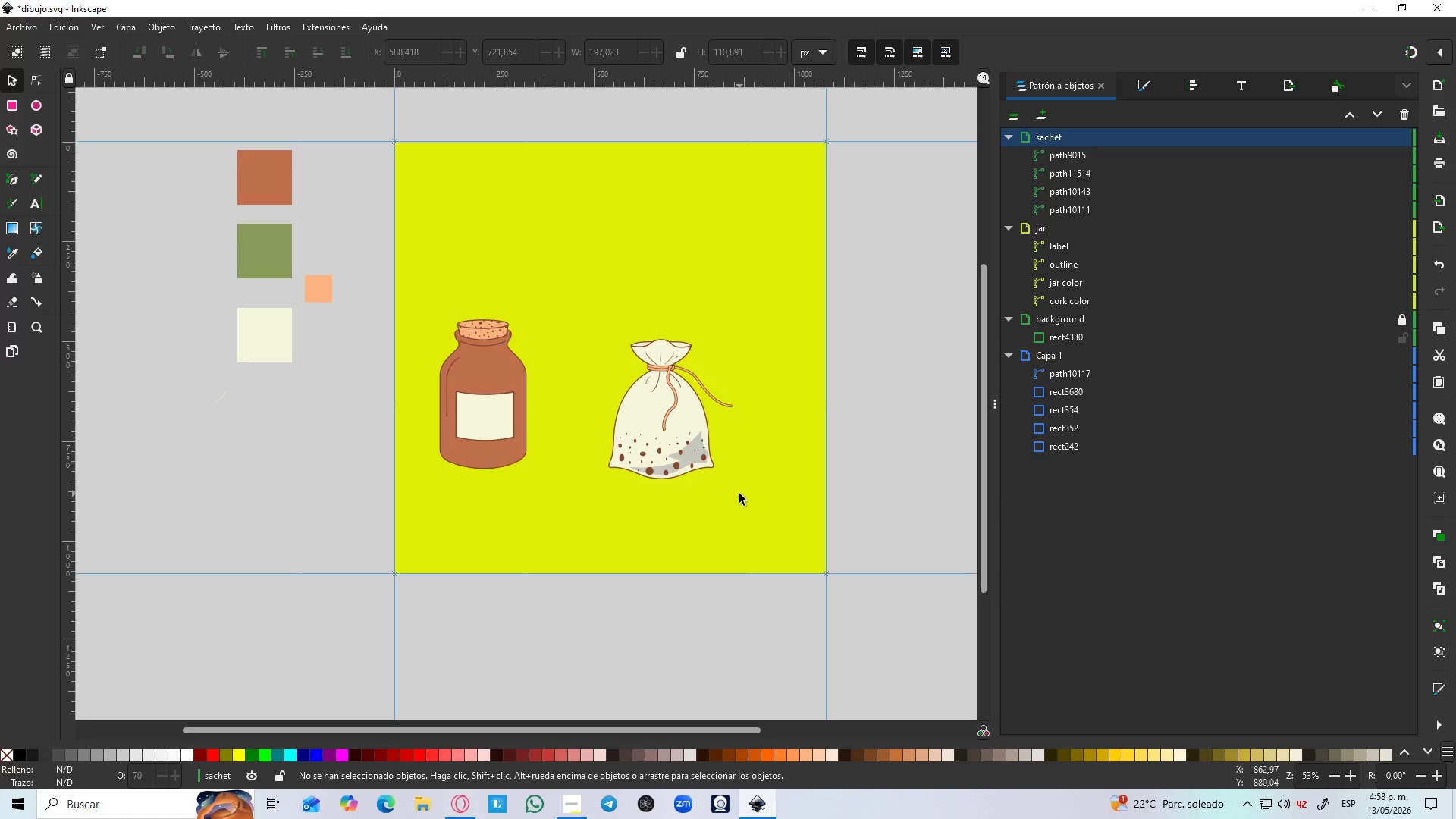 
scroll: coordinate [660, 449], scroll_direction: down, amount: 3.0
 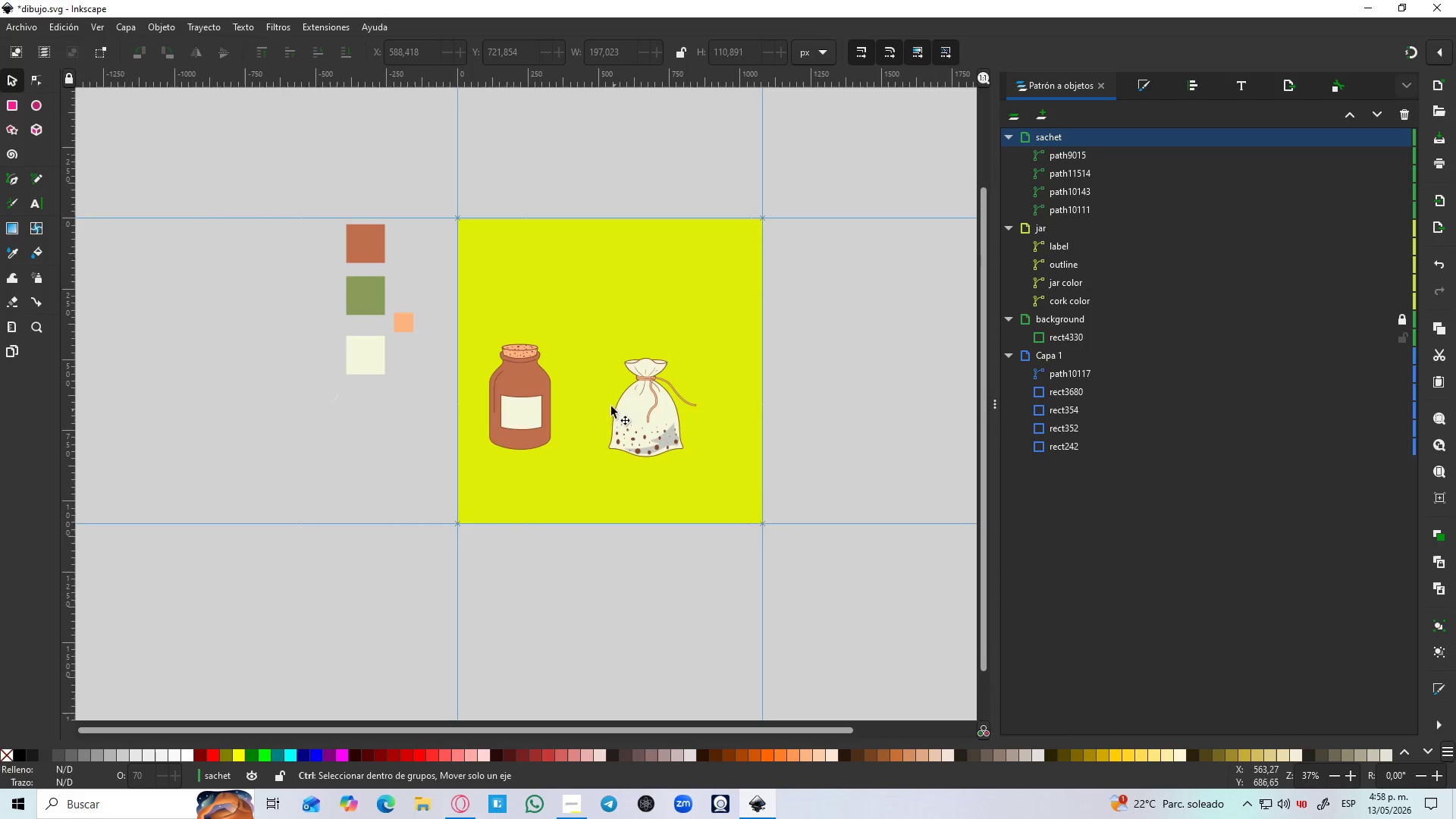 
scroll: coordinate [609, 403], scroll_direction: up, amount: 1.0
 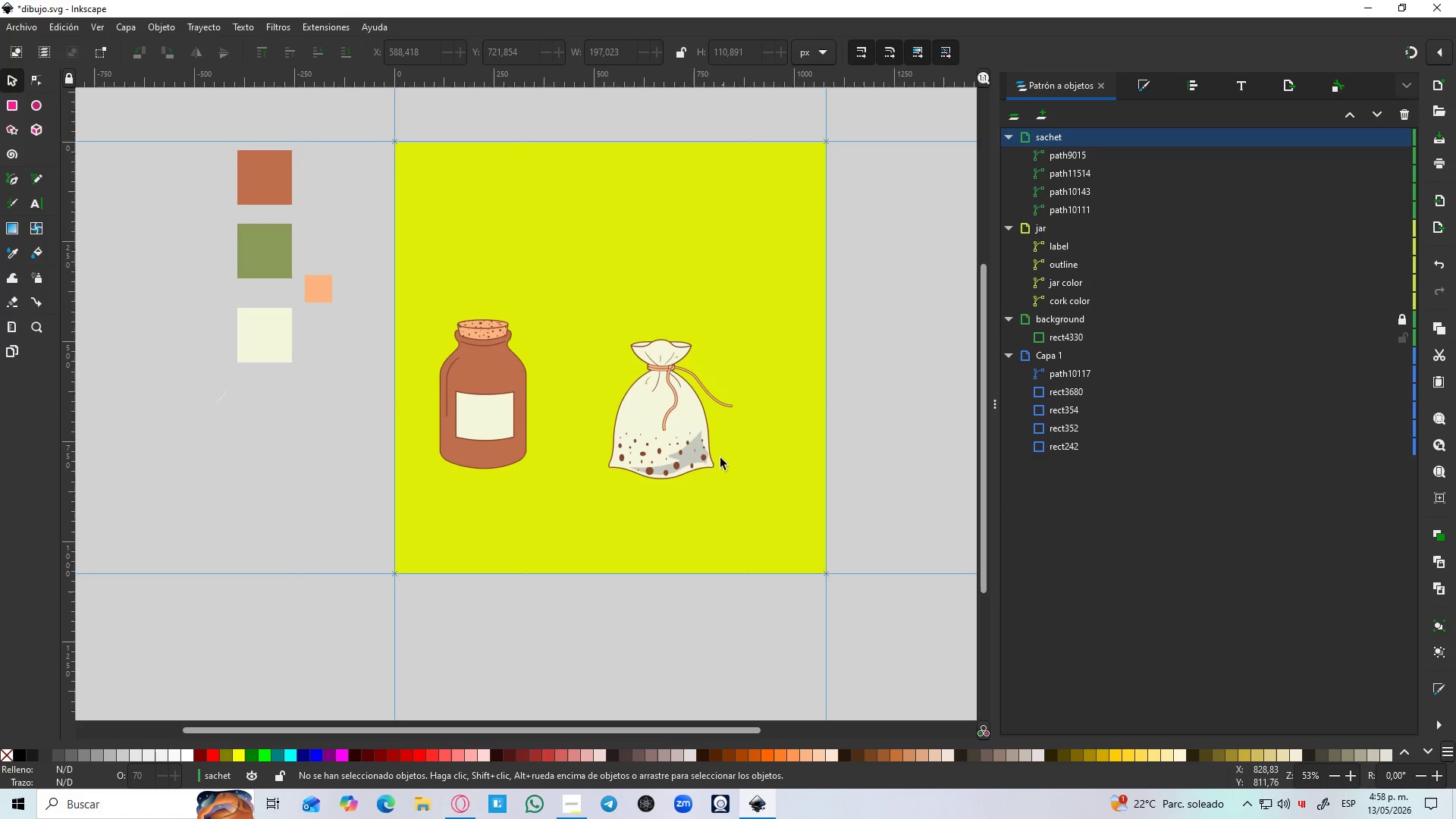 
hold_key(key=ControlLeft, duration=0.45)
scroll: coordinate [689, 418], scroll_direction: up, amount: 4.0
 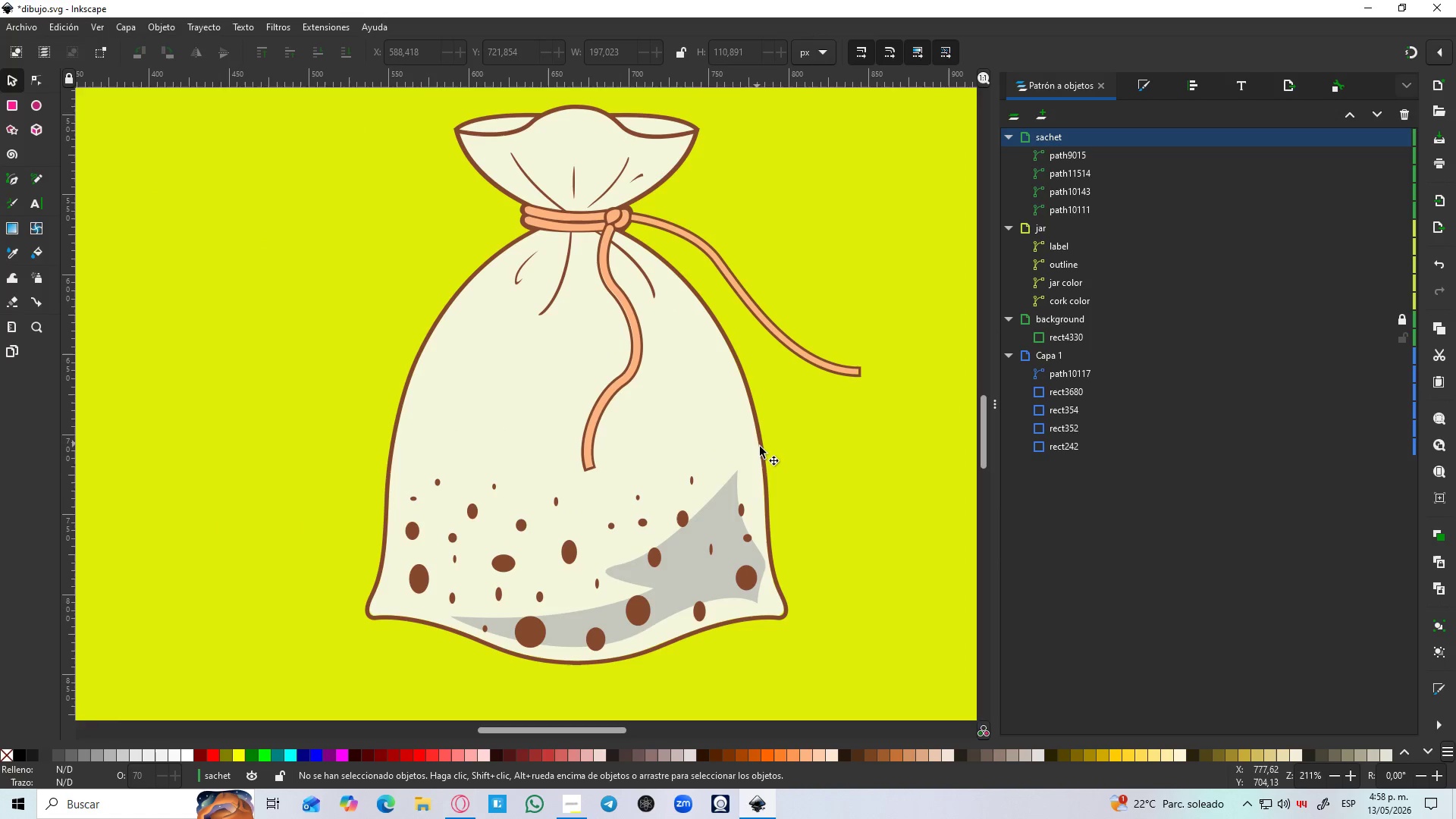 
left_click([761, 448])
 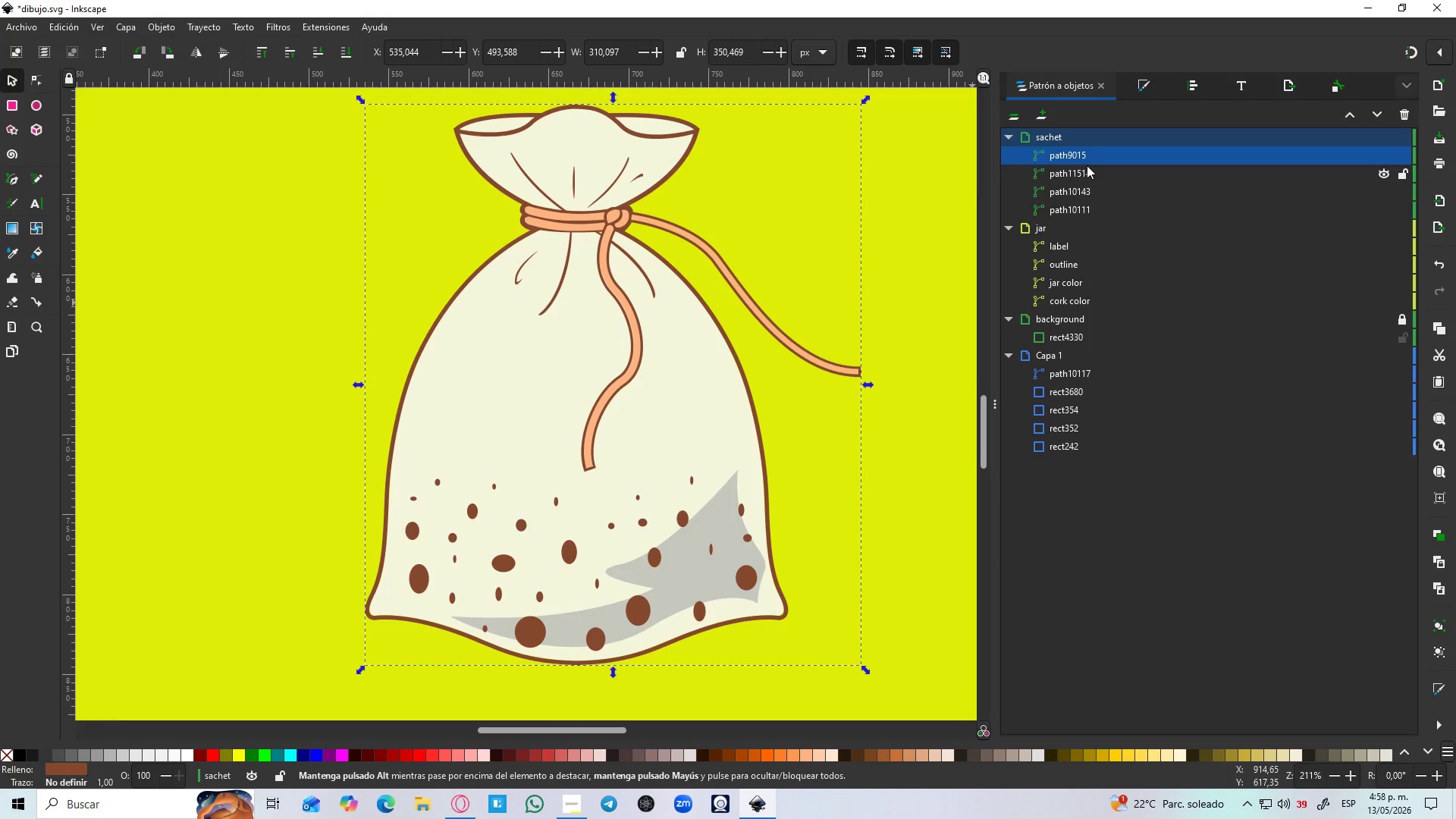 
hold_key(key=ControlLeft, duration=0.41)
scroll: coordinate [779, 453], scroll_direction: up, amount: 3.0
 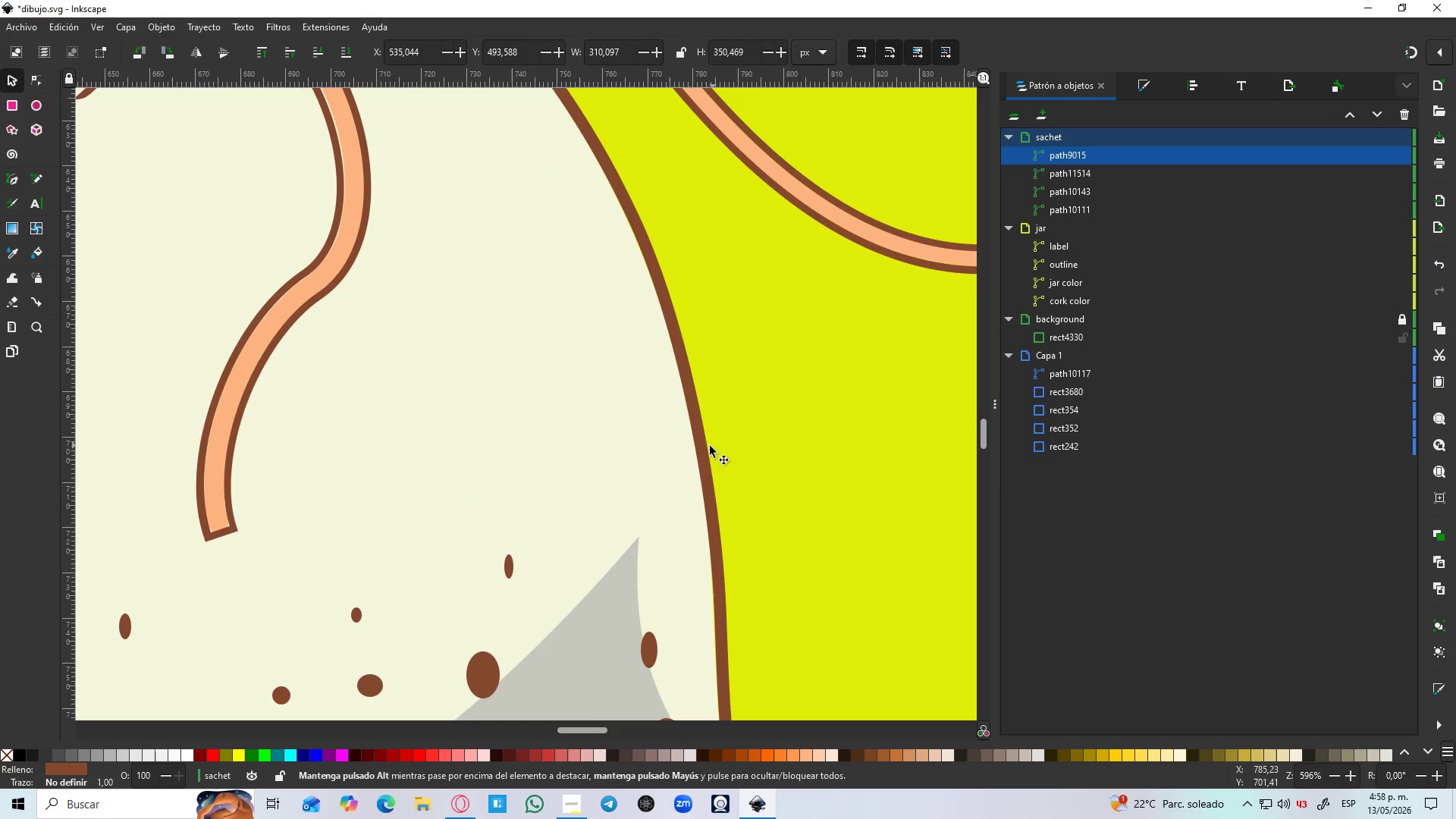 
left_click([707, 447])
 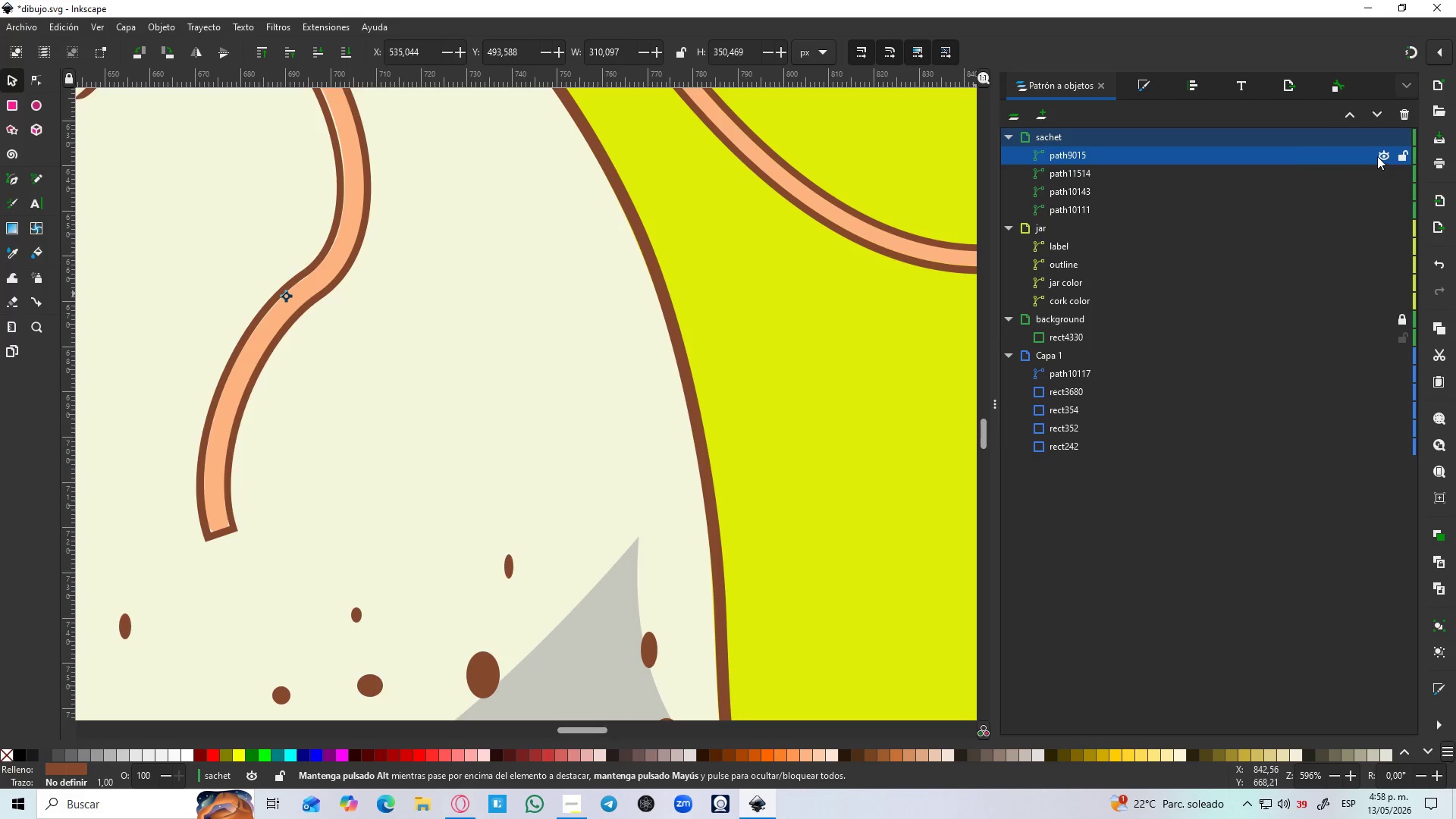 
double_click([1178, 149])
 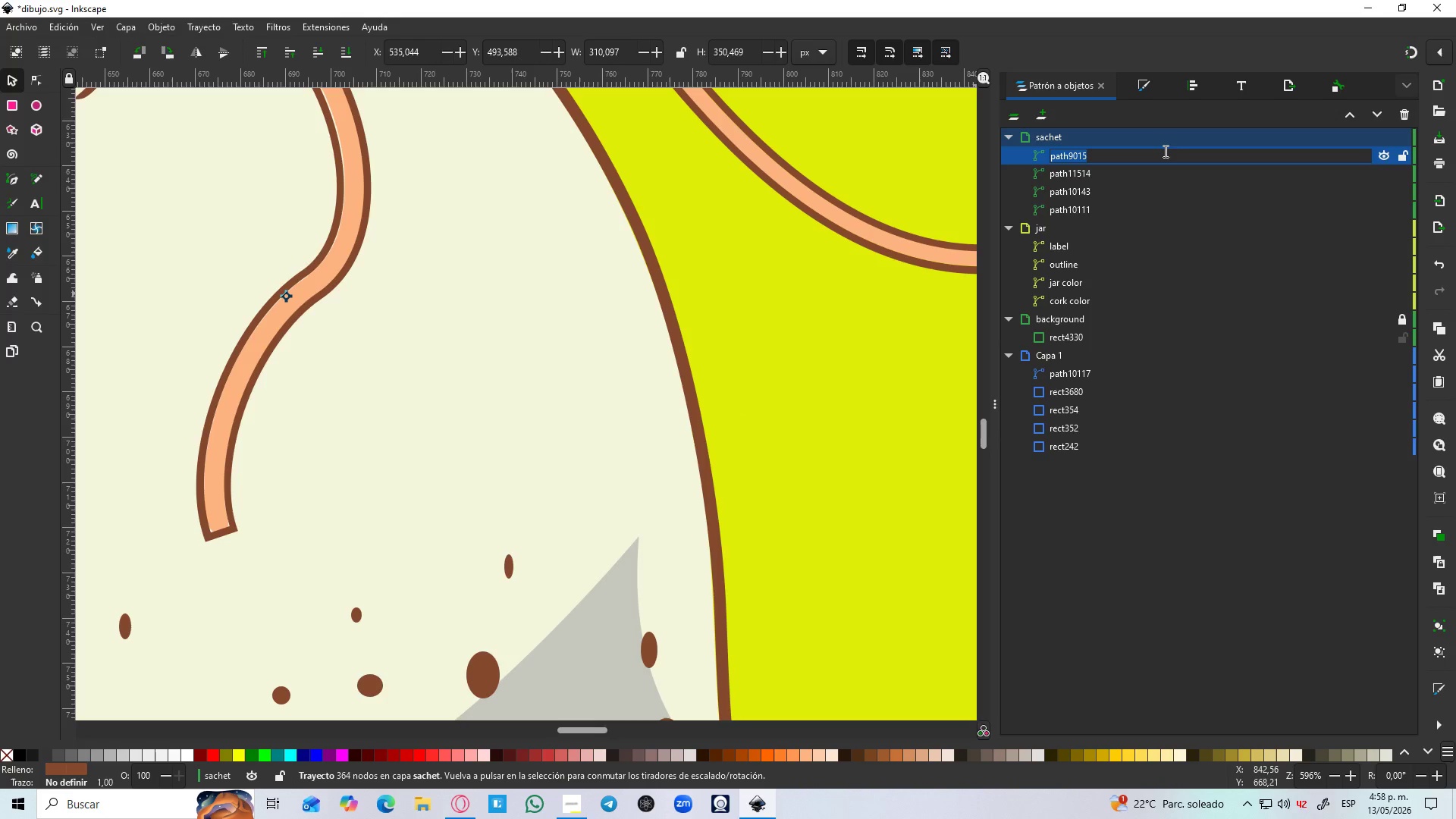 
type(outline)
 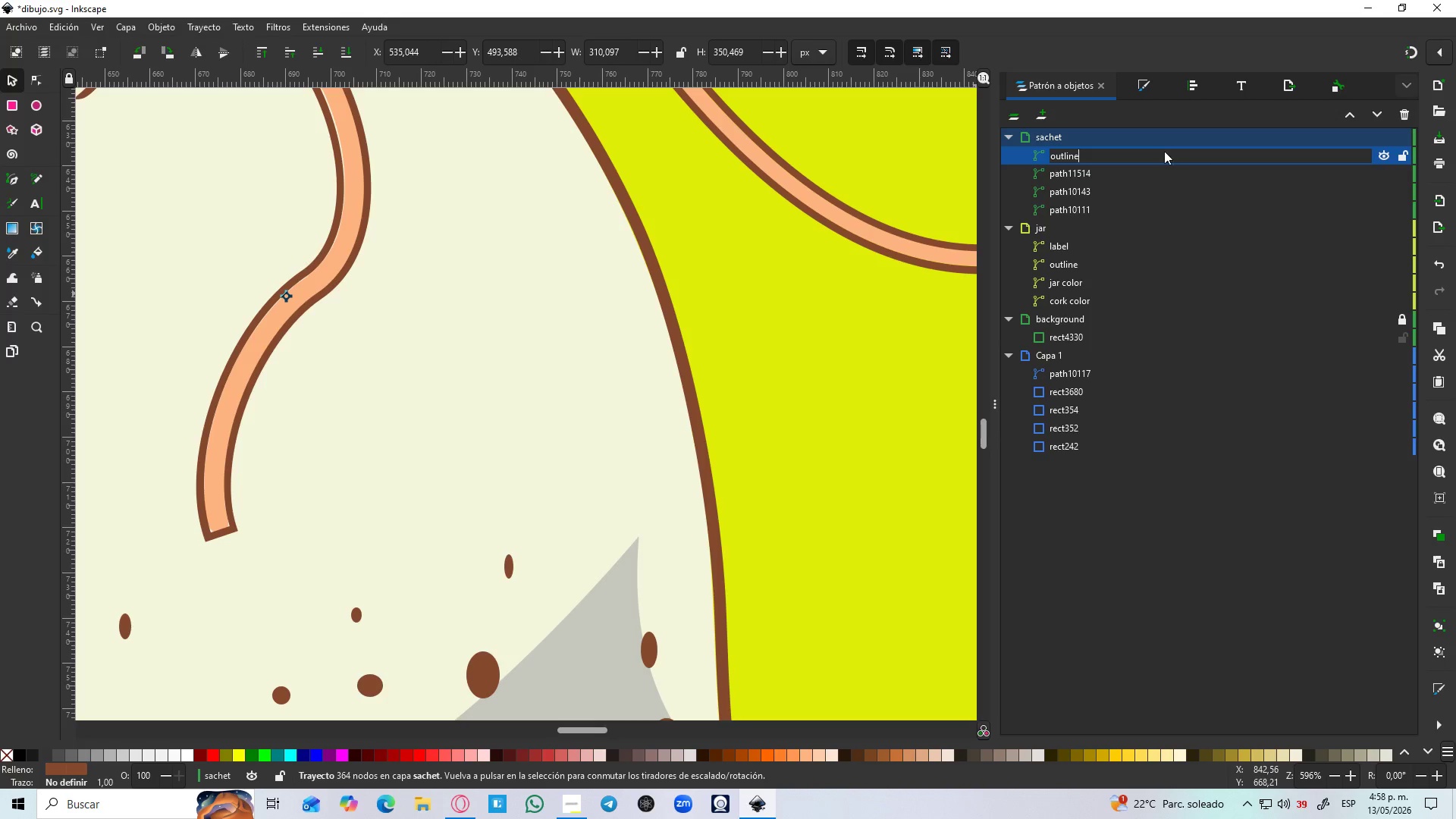 
key(Enter)
 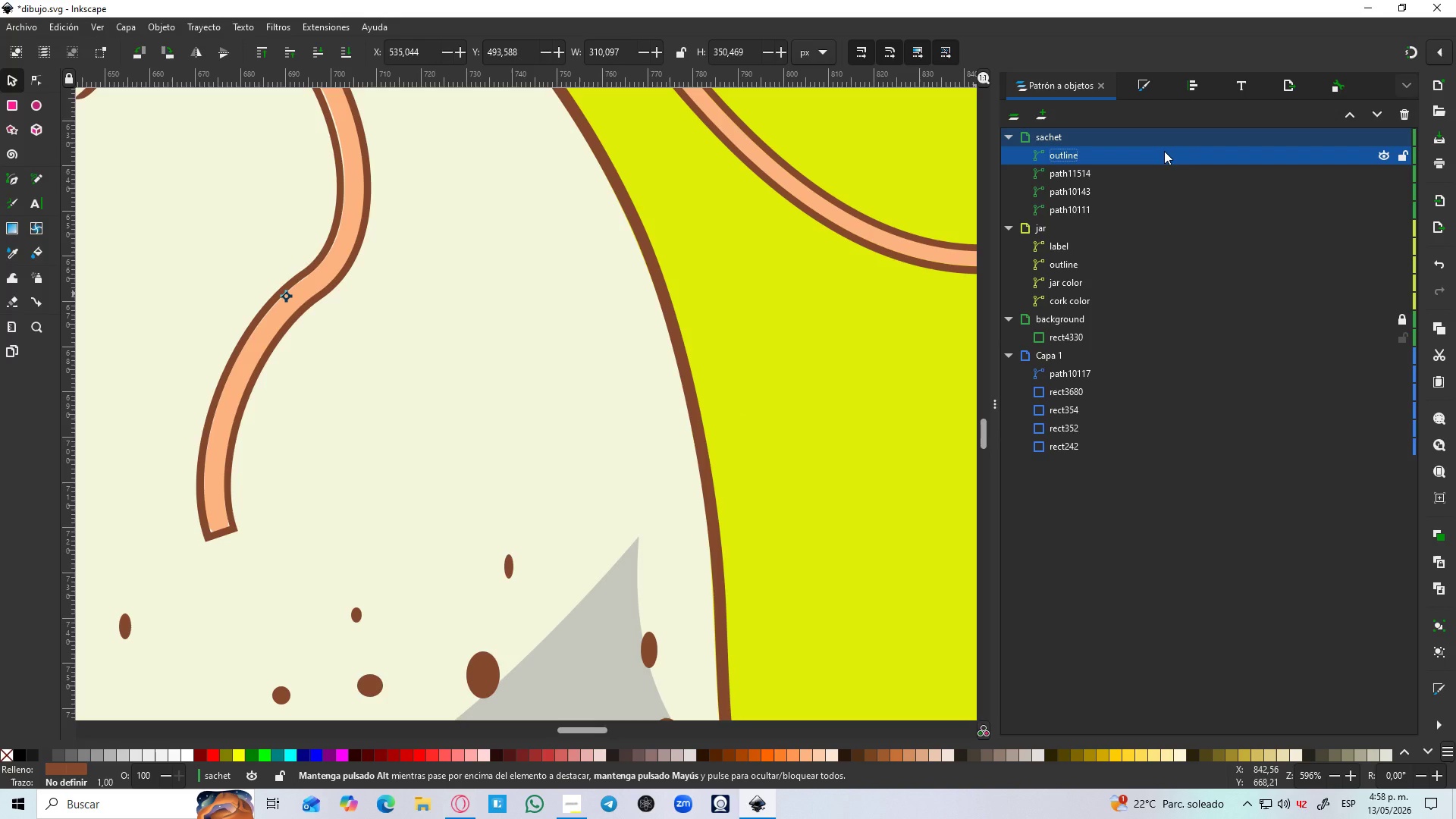 
hold_key(key=ControlLeft, duration=0.91)
scroll: coordinate [436, 441], scroll_direction: down, amount: 4.0
 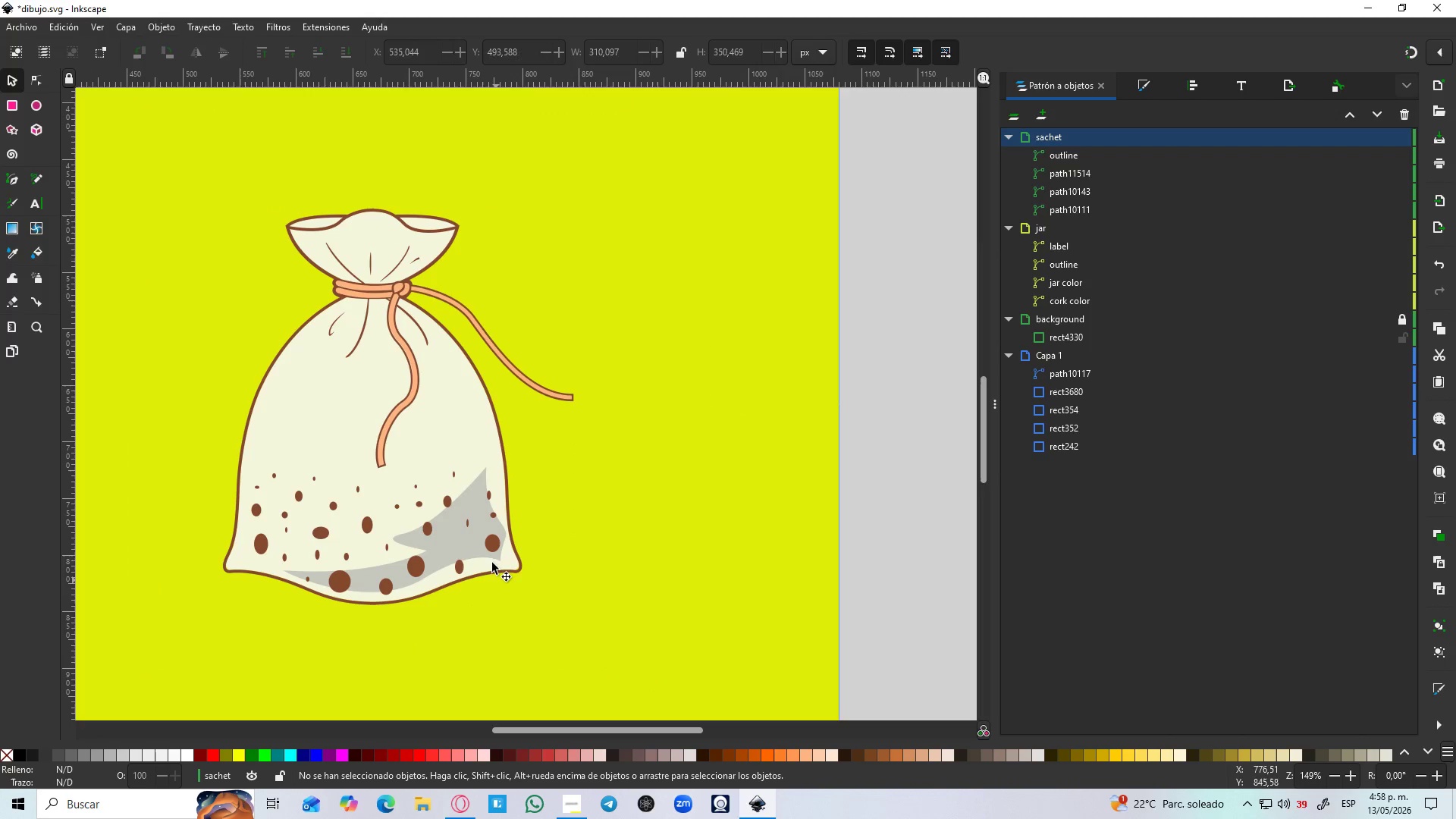 
left_click([479, 551])
 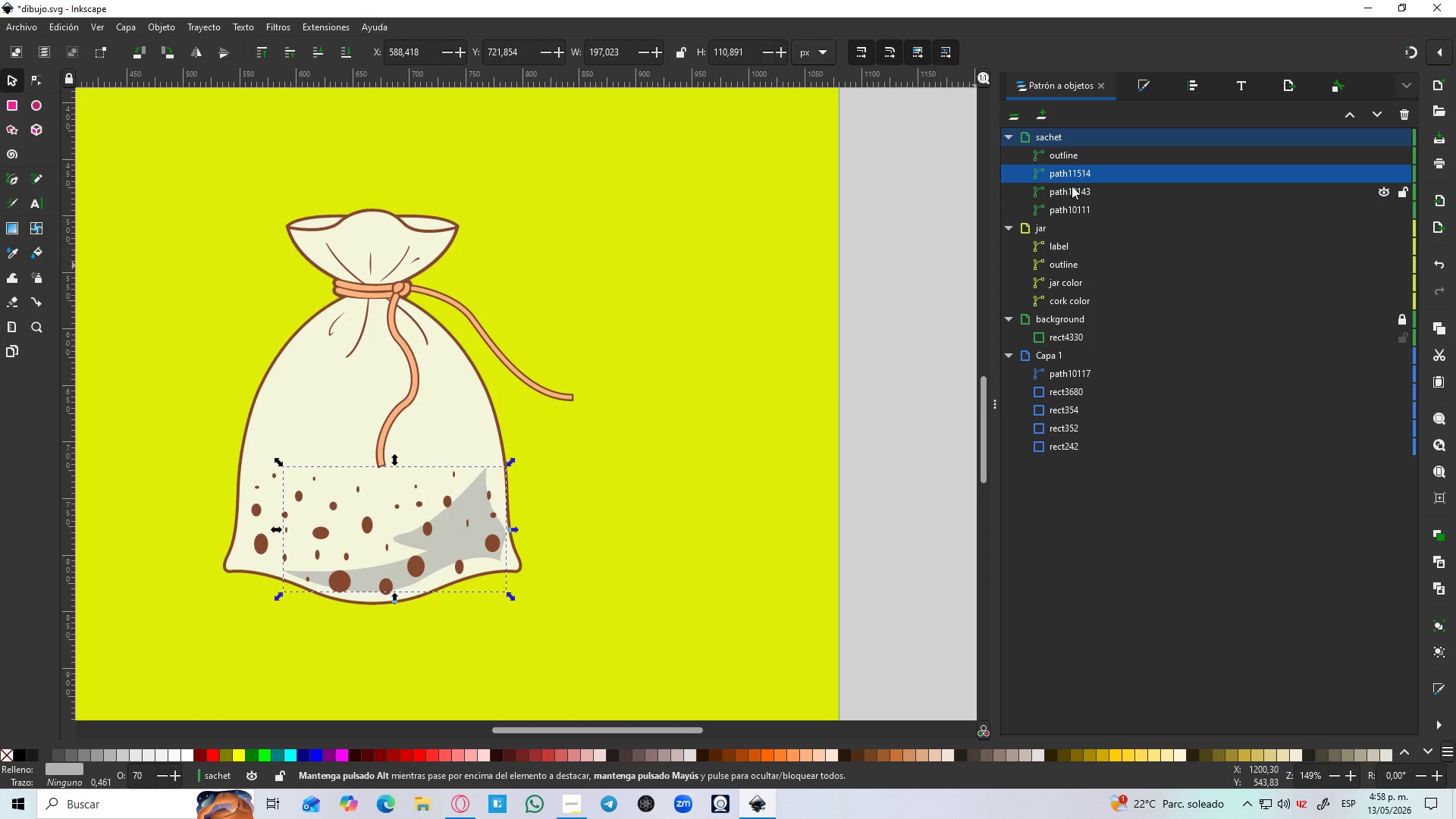 
double_click([1072, 175])
 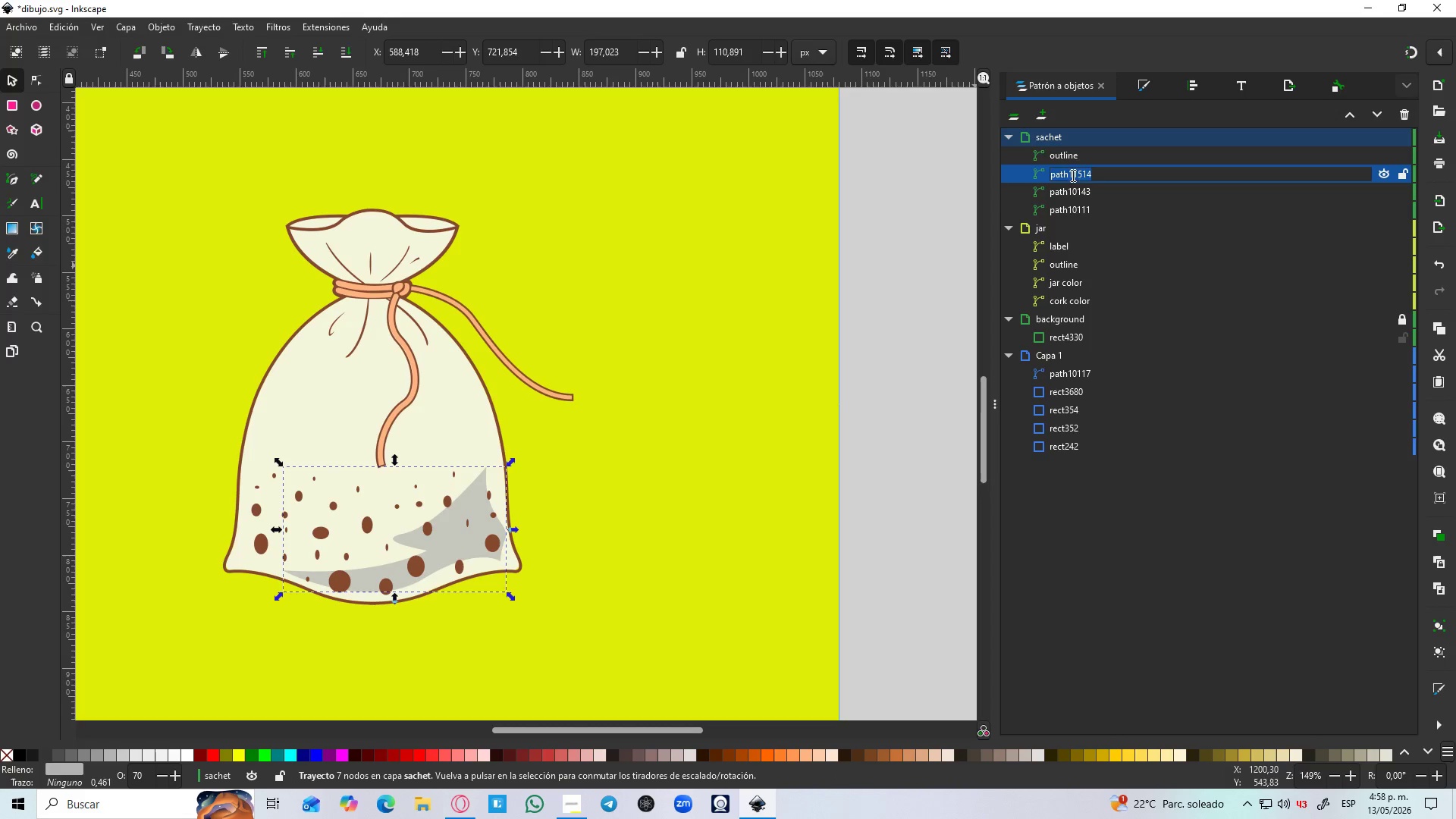 
type(shadow)
 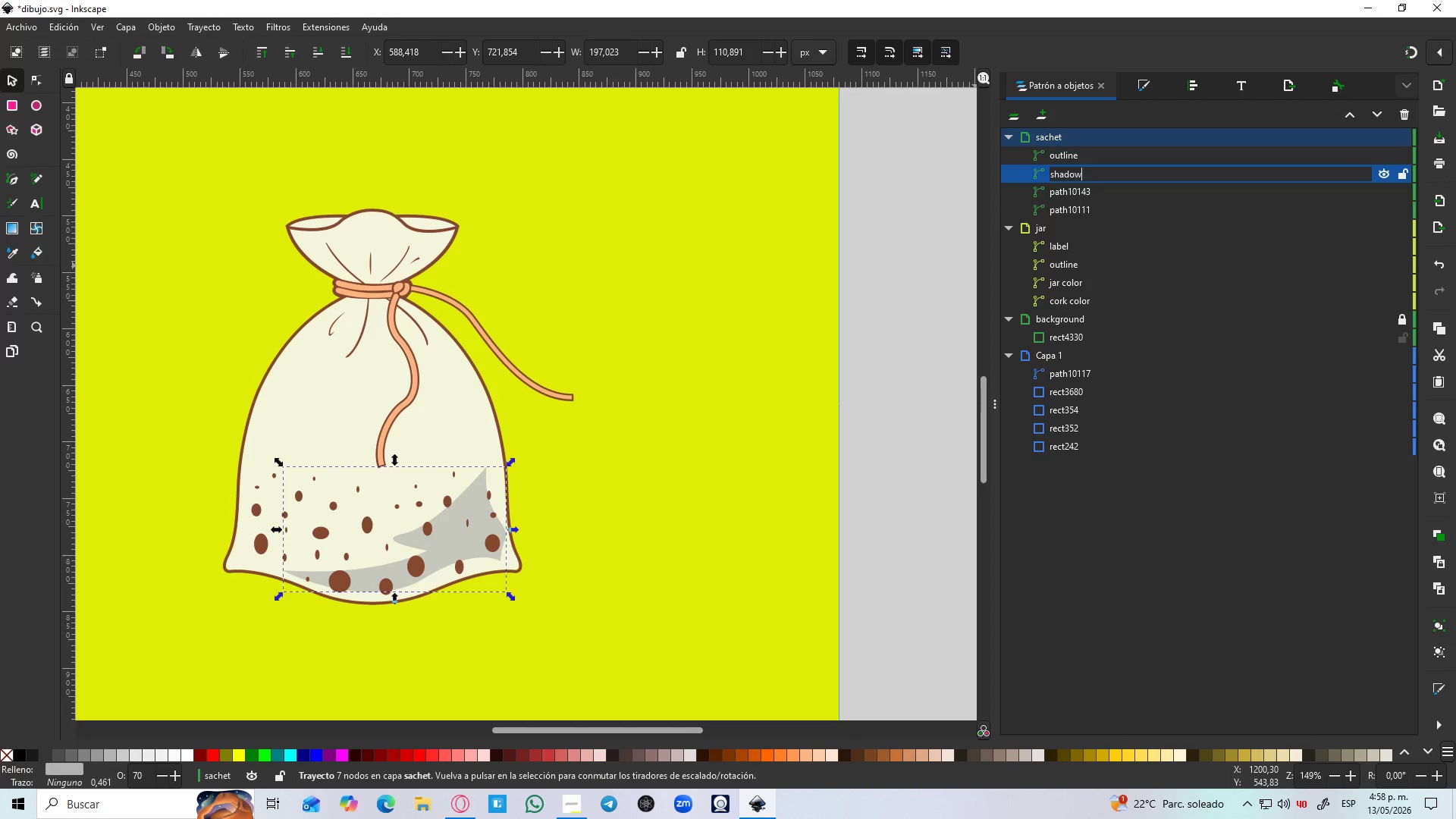 
key(Enter)
 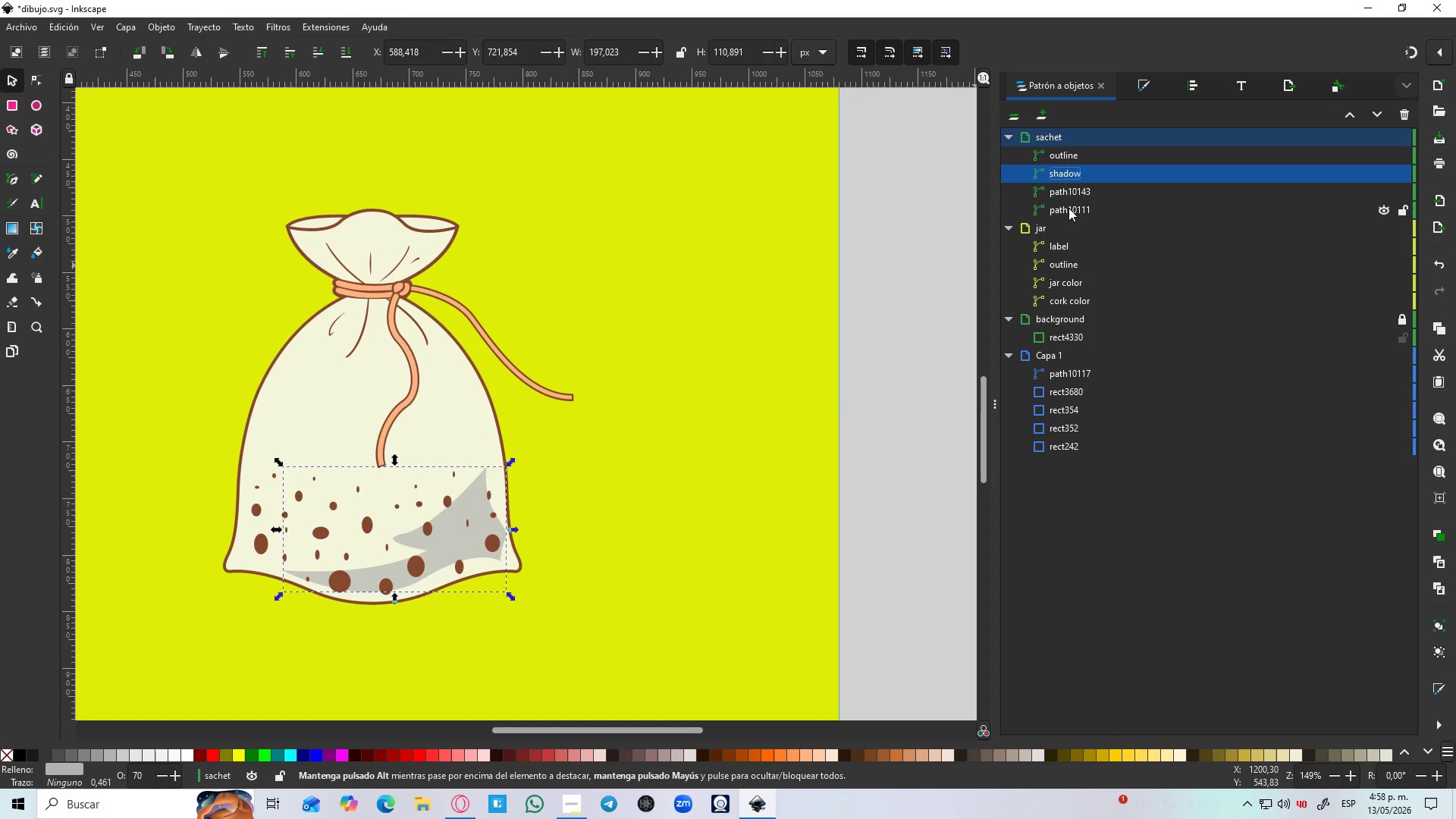 
left_click([1064, 195])
 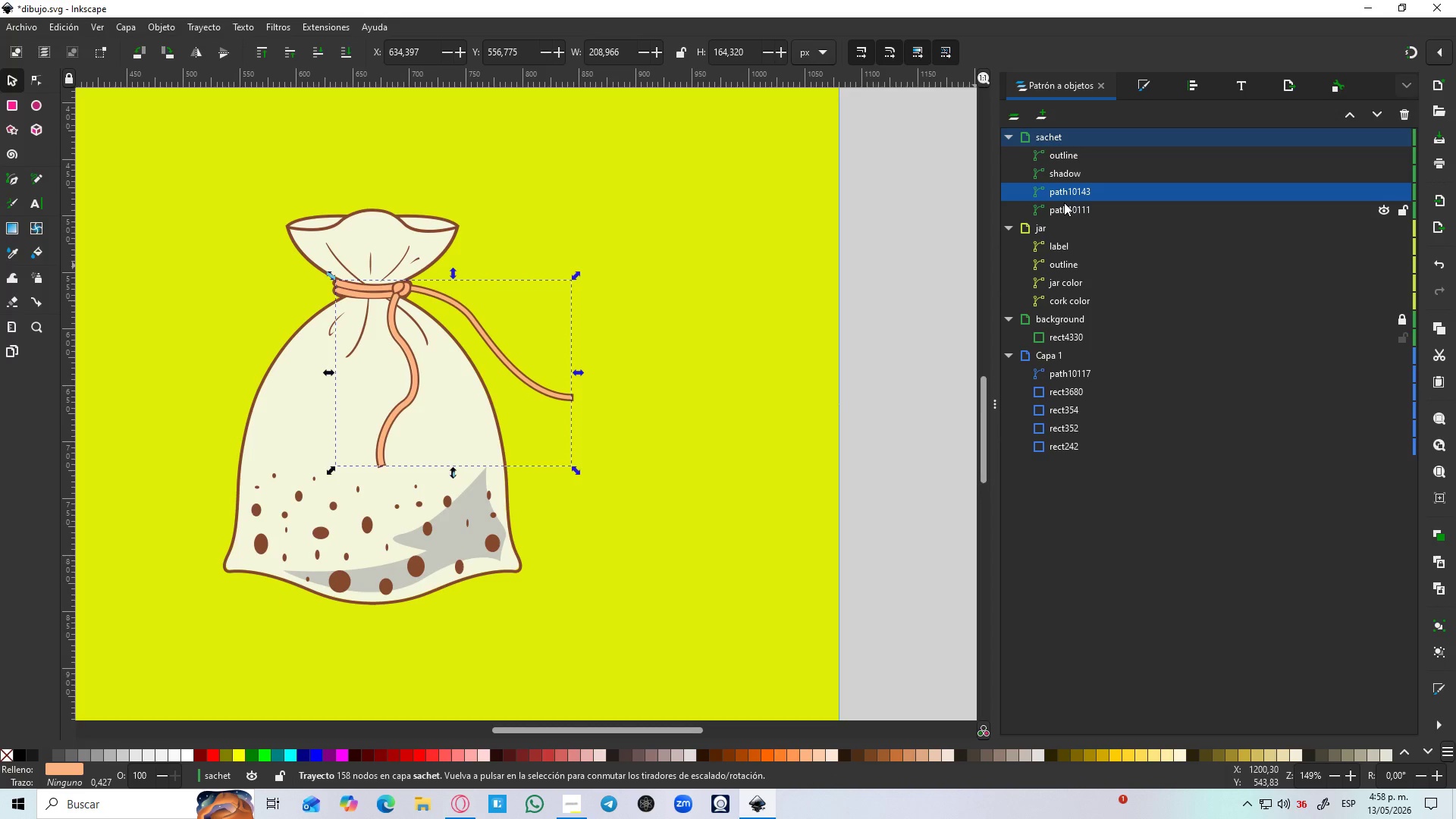 
double_click([1076, 196])
 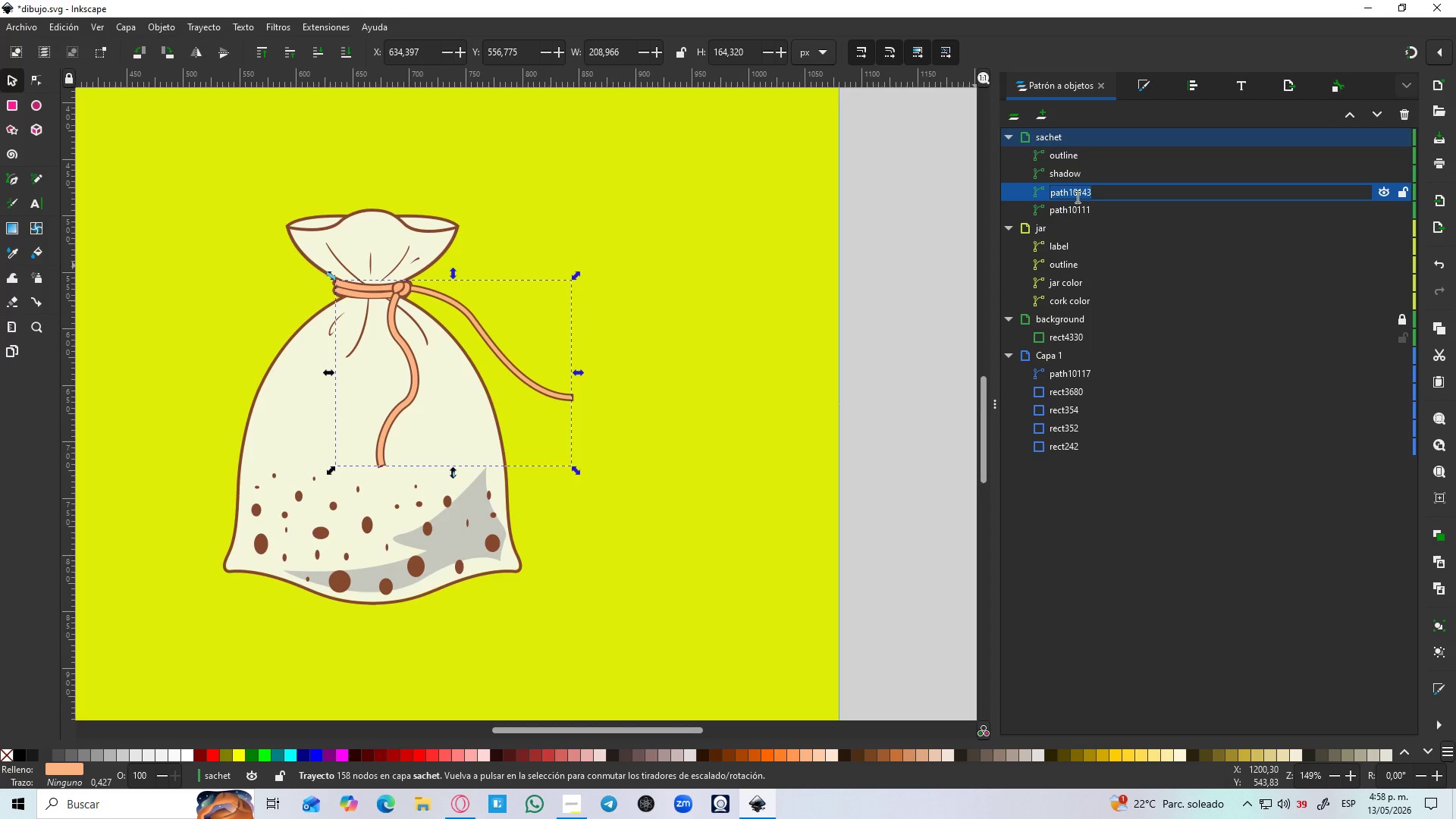 
type(rope)
 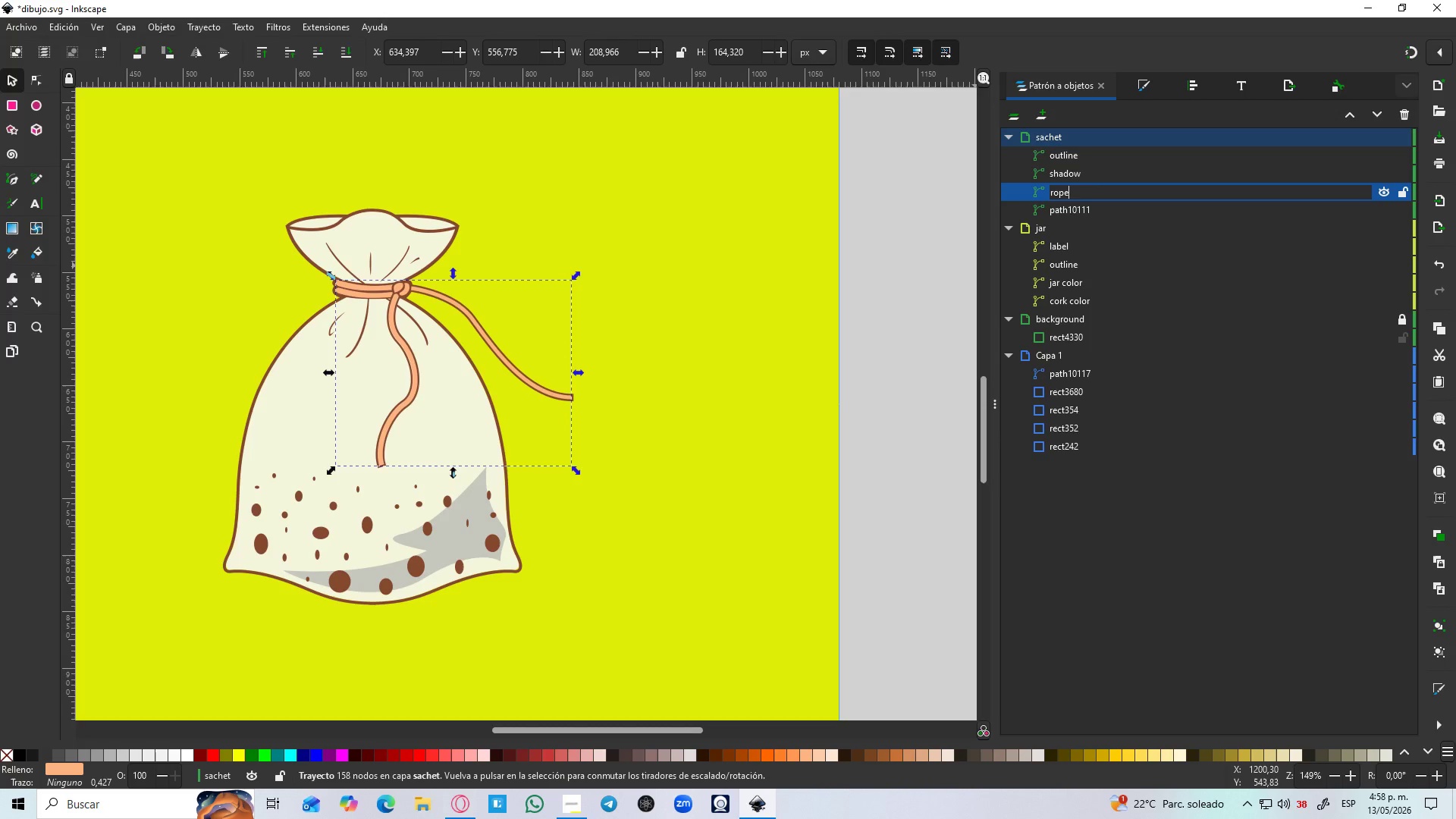 
key(Enter)
 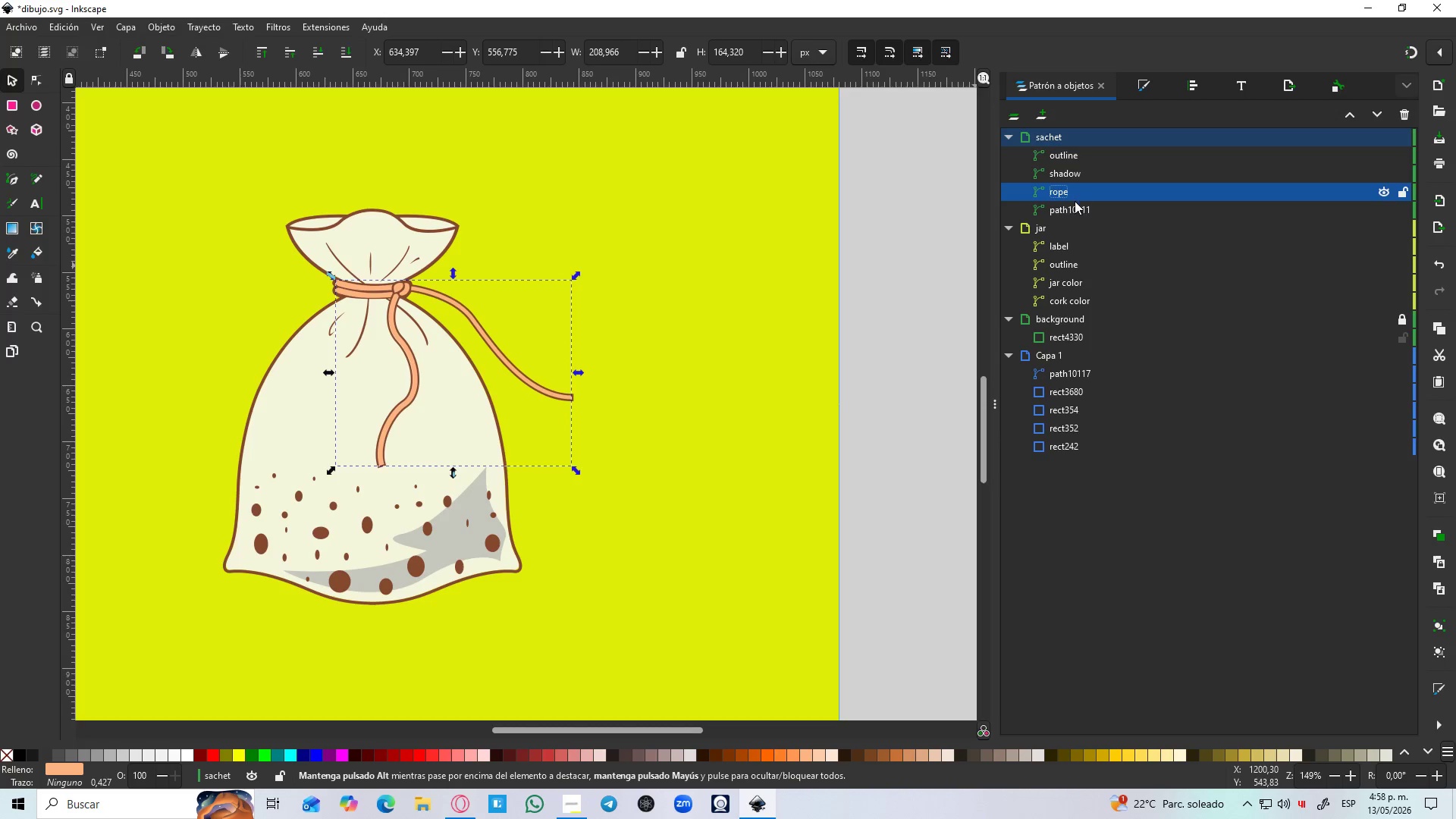 
left_click([1074, 208])
 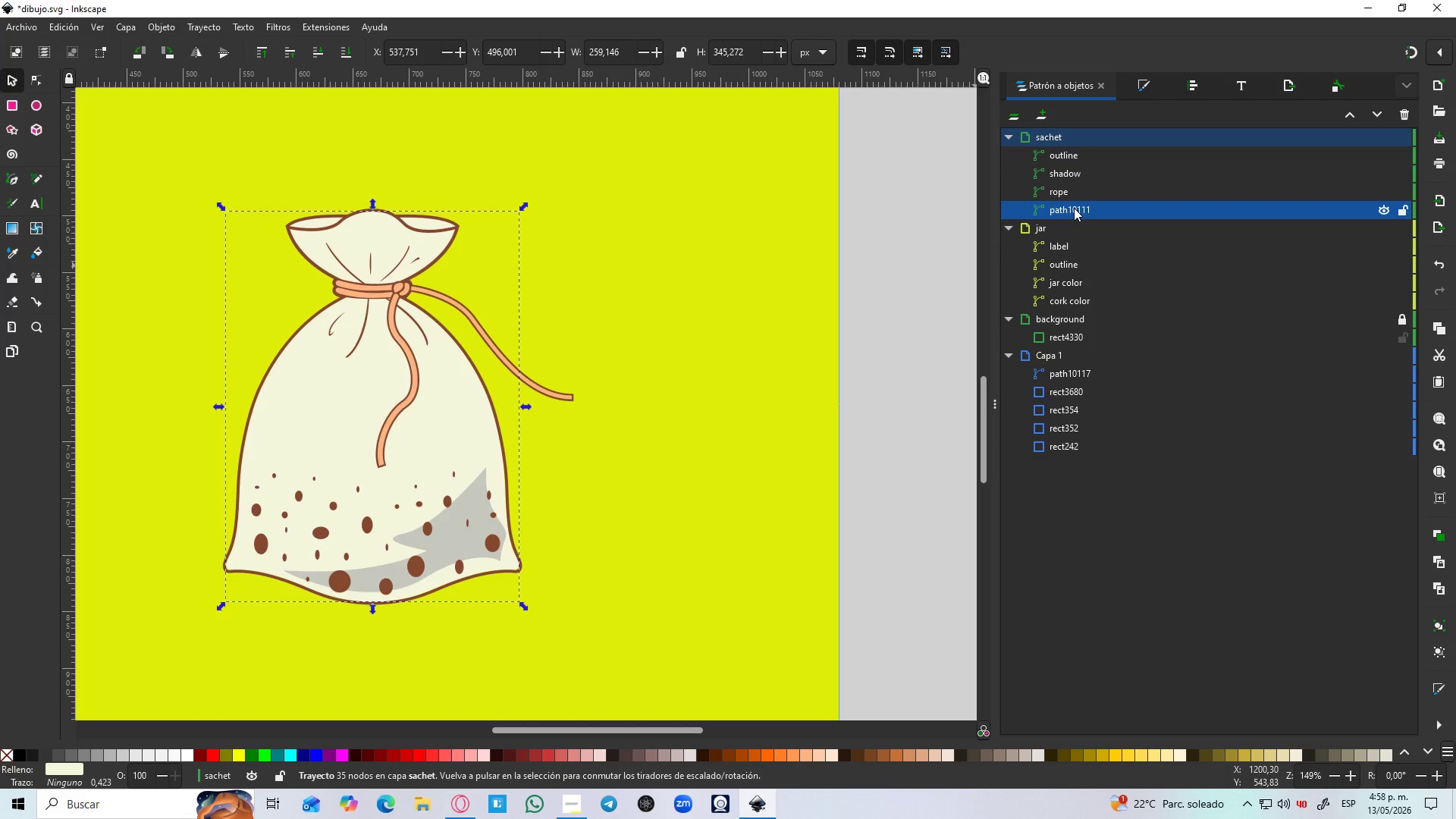 
double_click([1074, 208])
 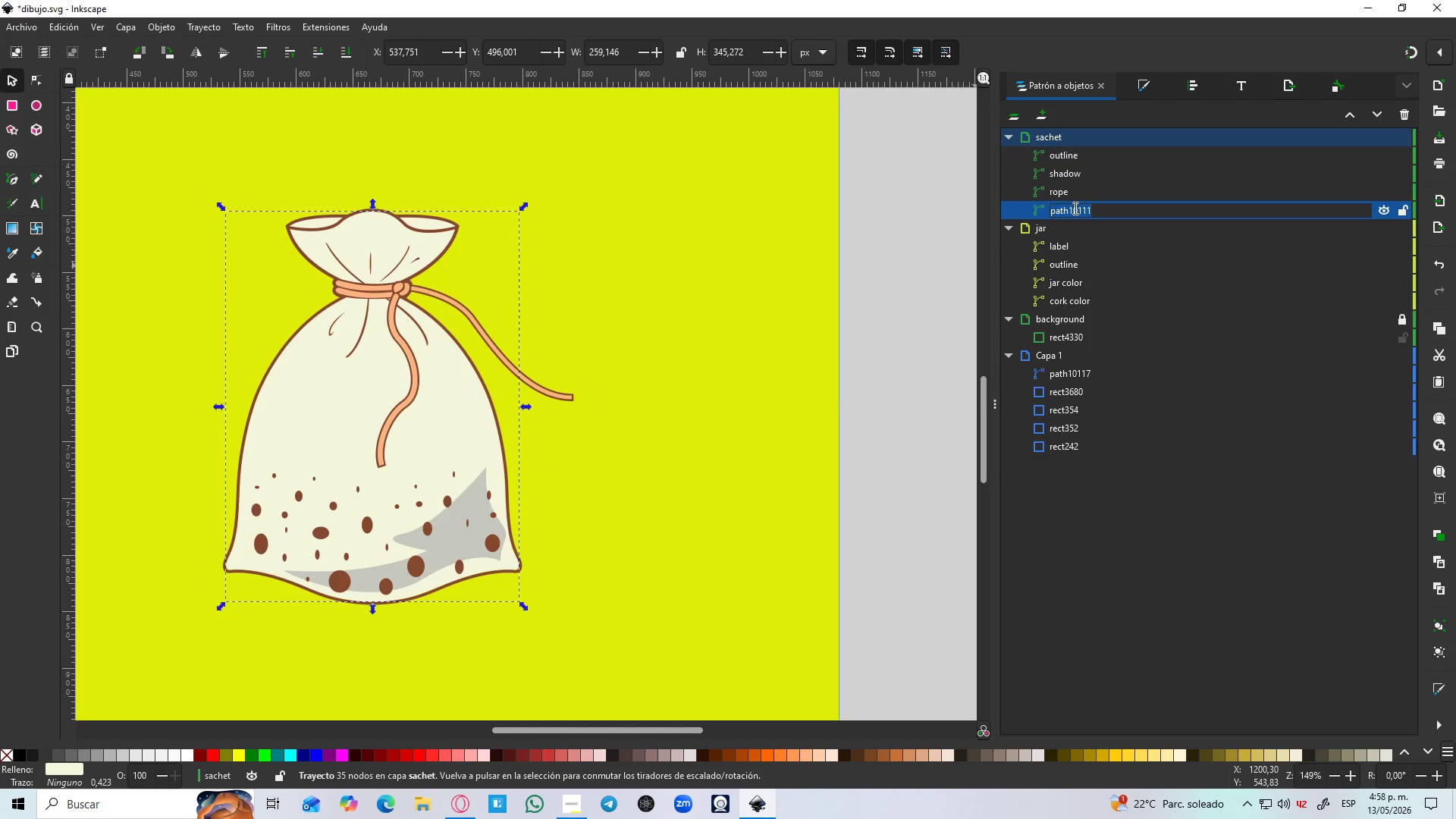 
type(sachet color)
 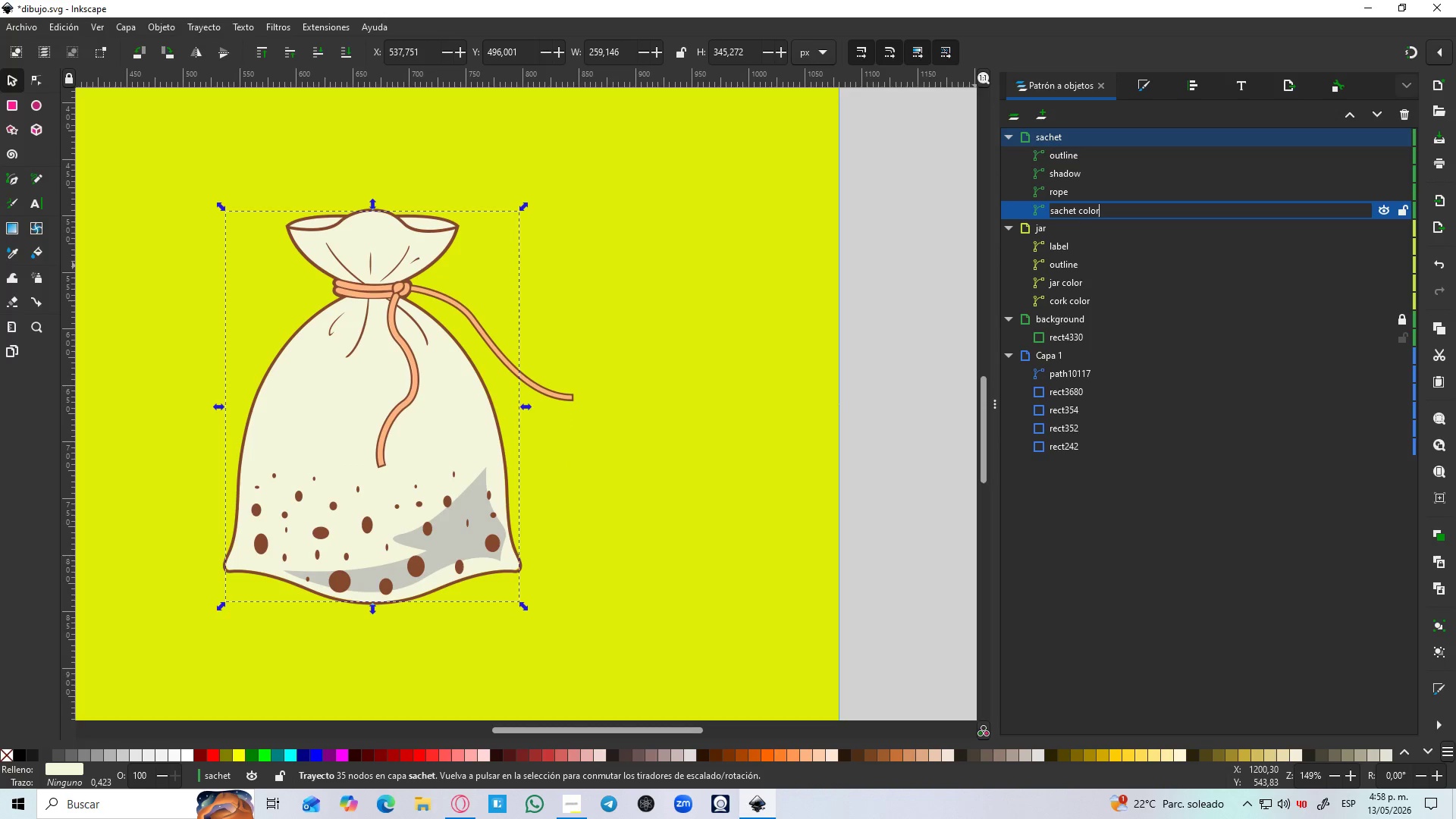 
key(Enter)
 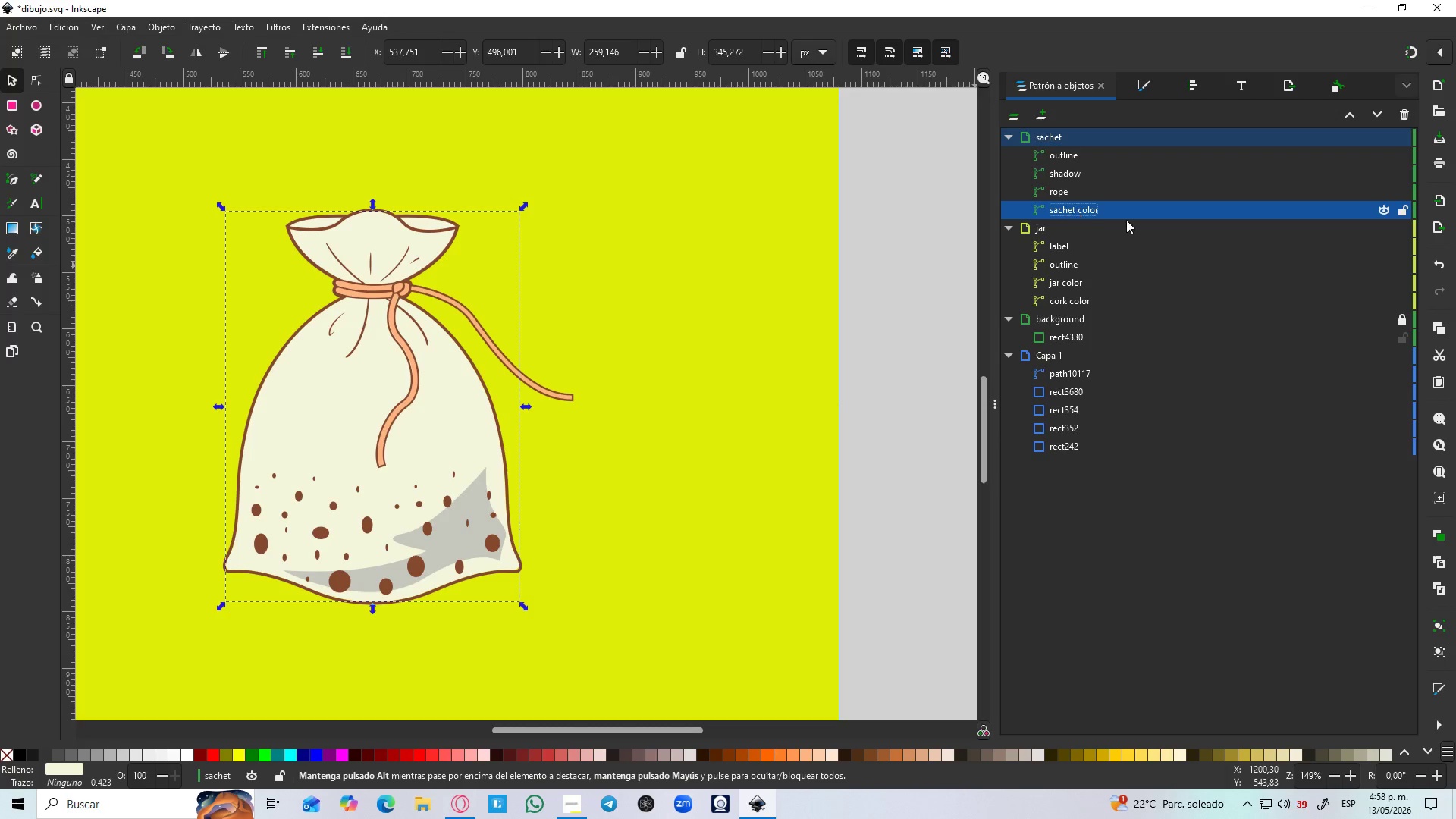 
hold_key(key=ControlLeft, duration=0.53)
scroll: coordinate [682, 318], scroll_direction: down, amount: 3.0
 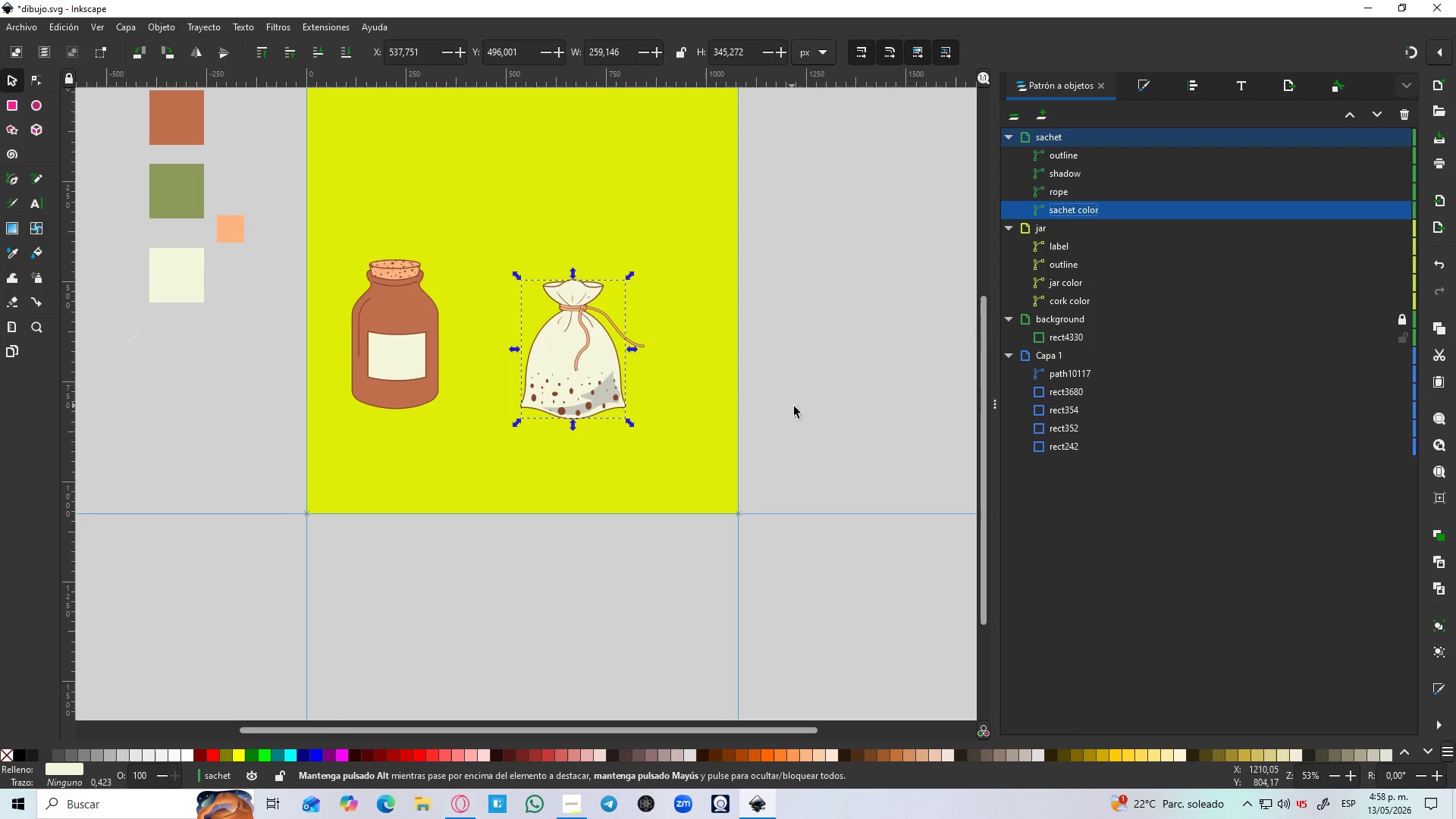 
left_click([820, 411])
 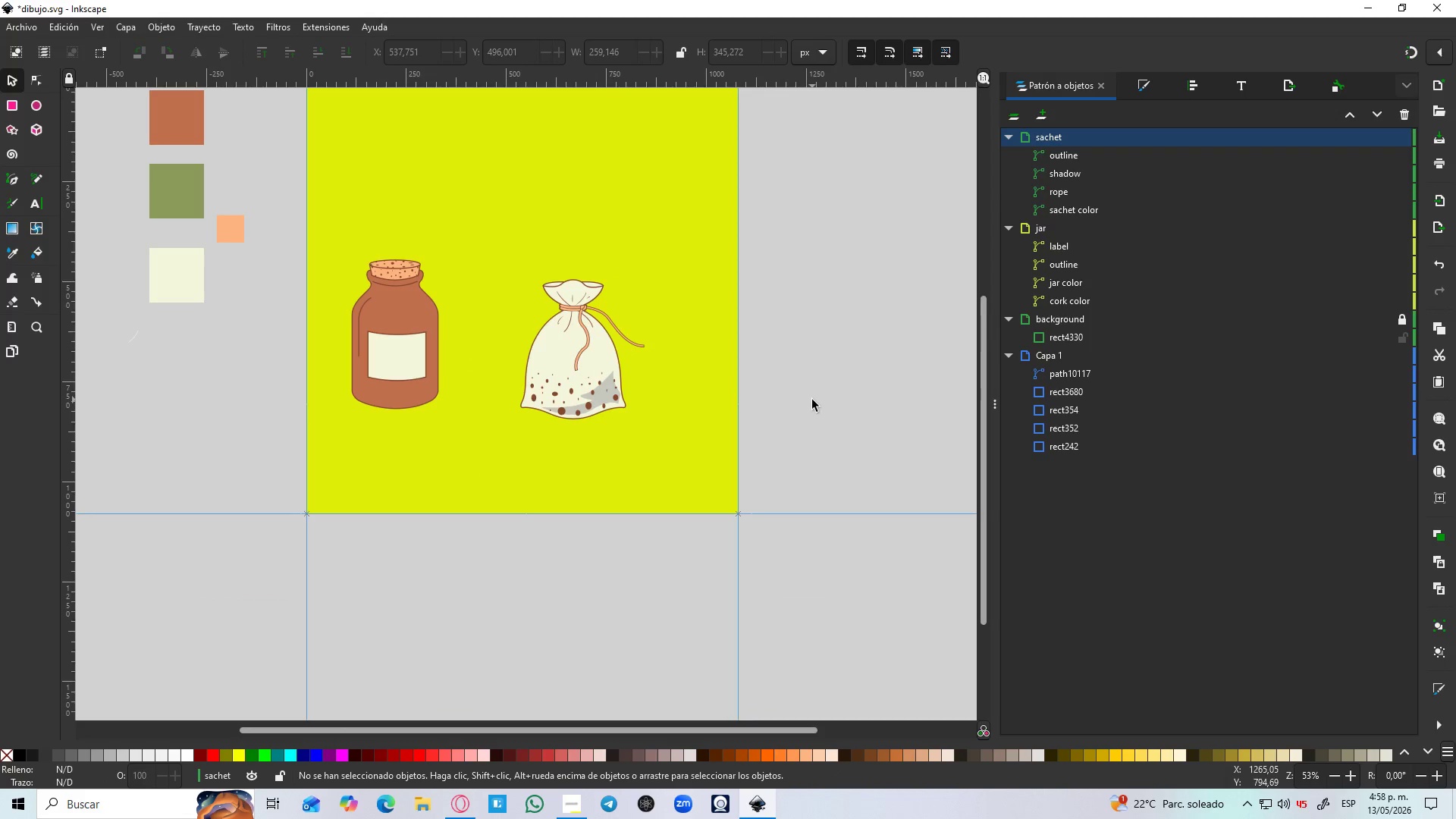 
hold_key(key=ControlLeft, duration=1.08)
scroll: coordinate [742, 288], scroll_direction: none, amount: 0.0
 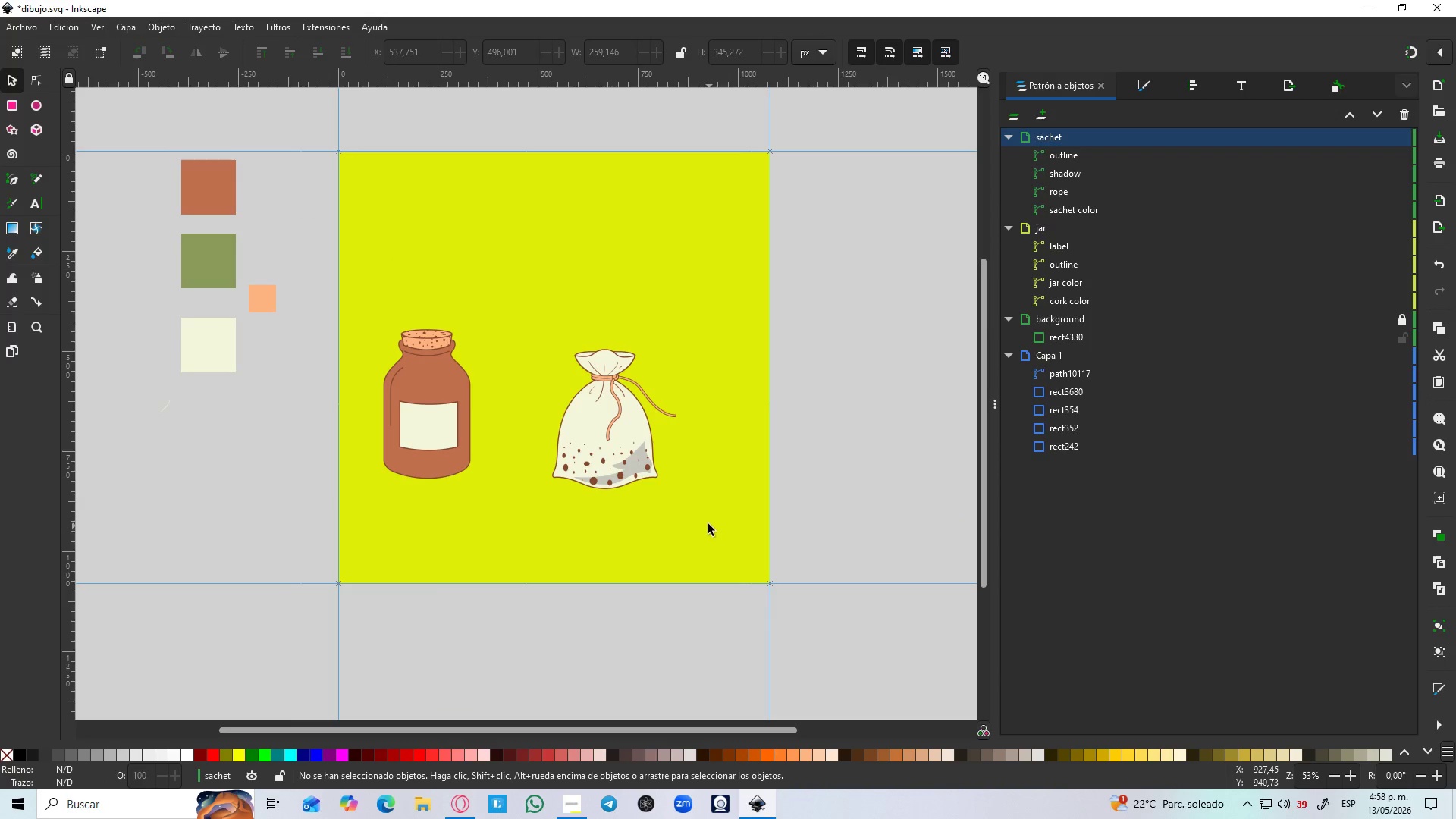 
left_click_drag(start_coordinate=[700, 520], to_coordinate=[501, 325])
 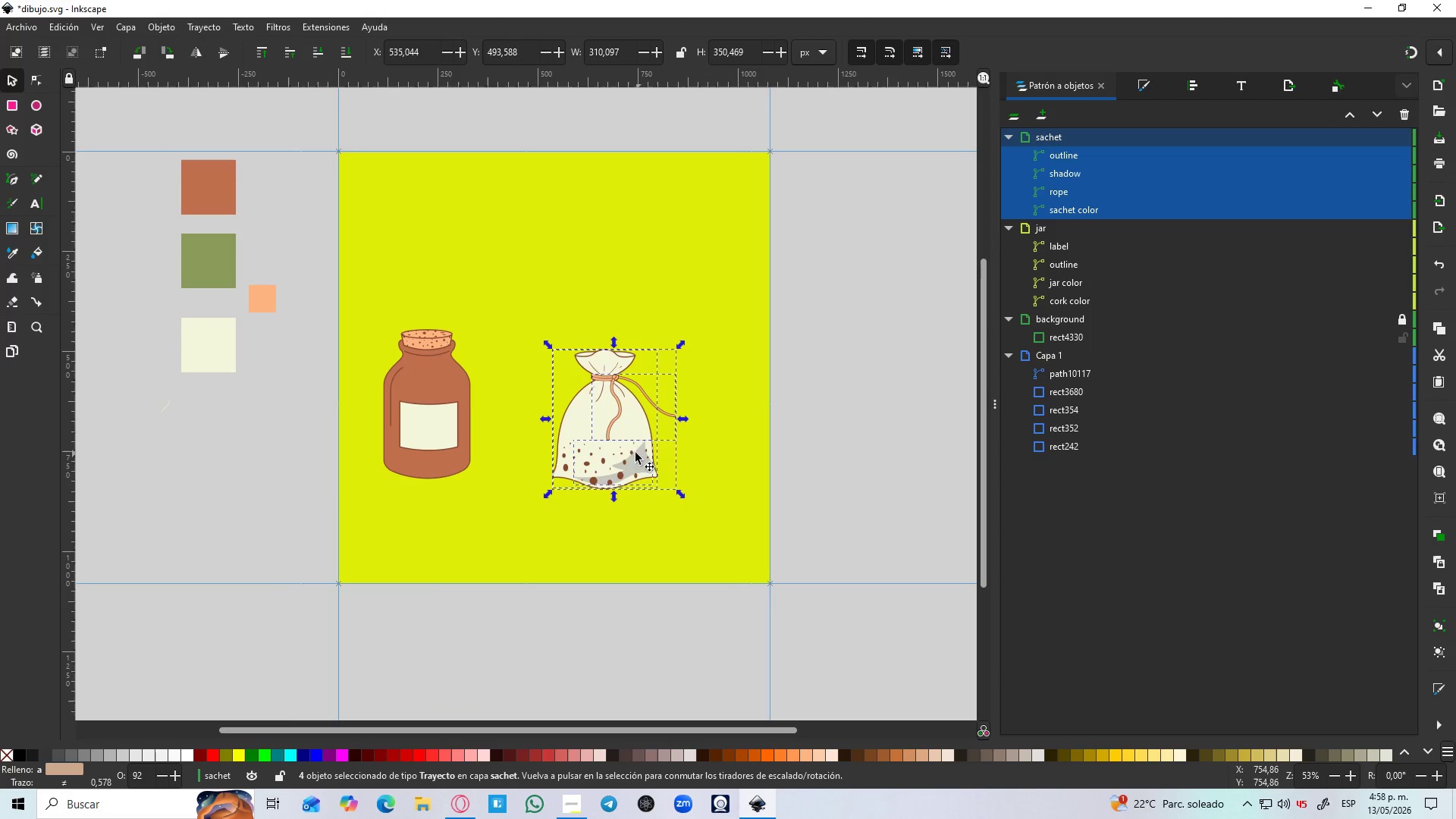 
left_click_drag(start_coordinate=[617, 436], to_coordinate=[558, 420])
 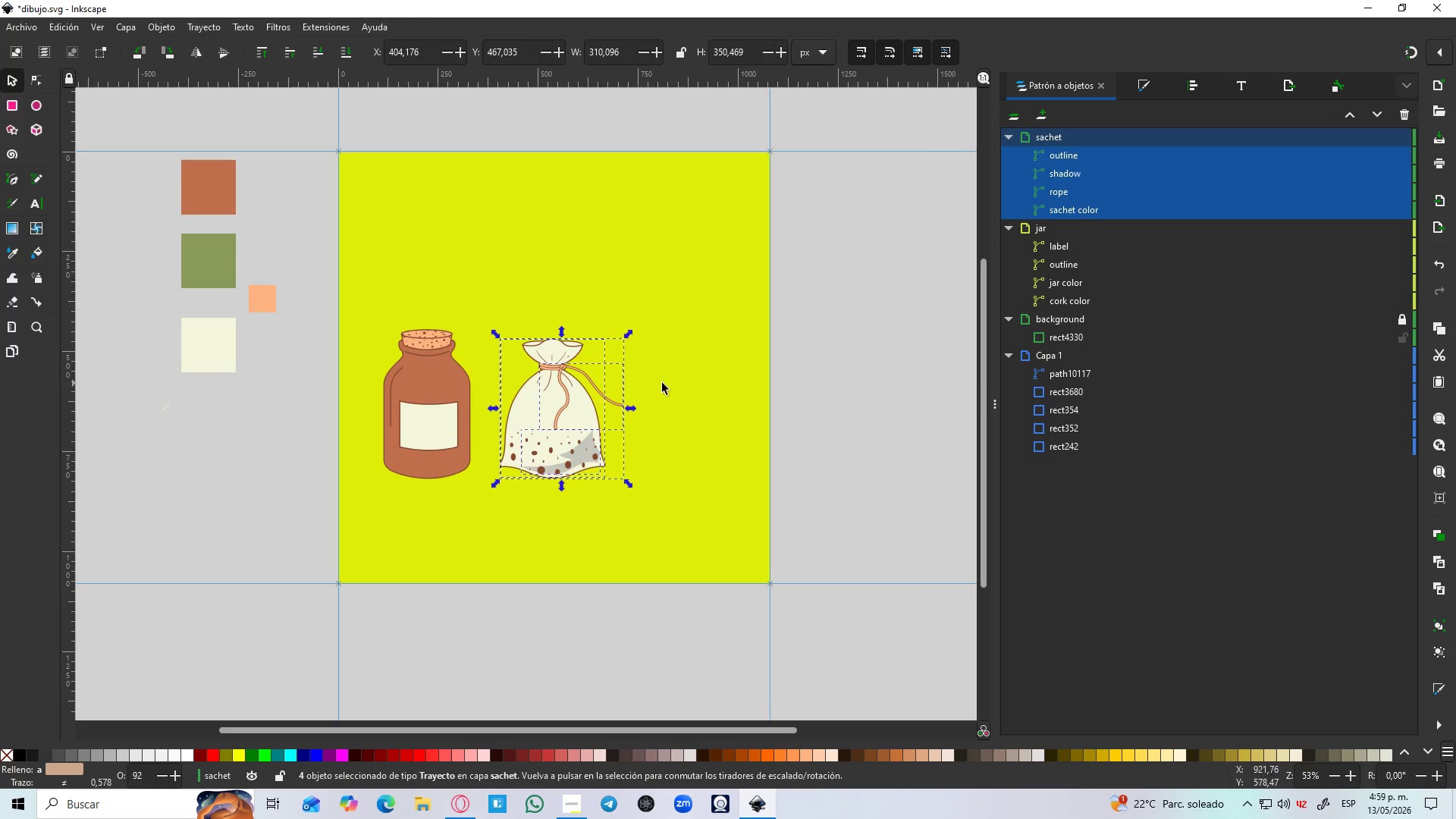 
left_click([462, 403])
 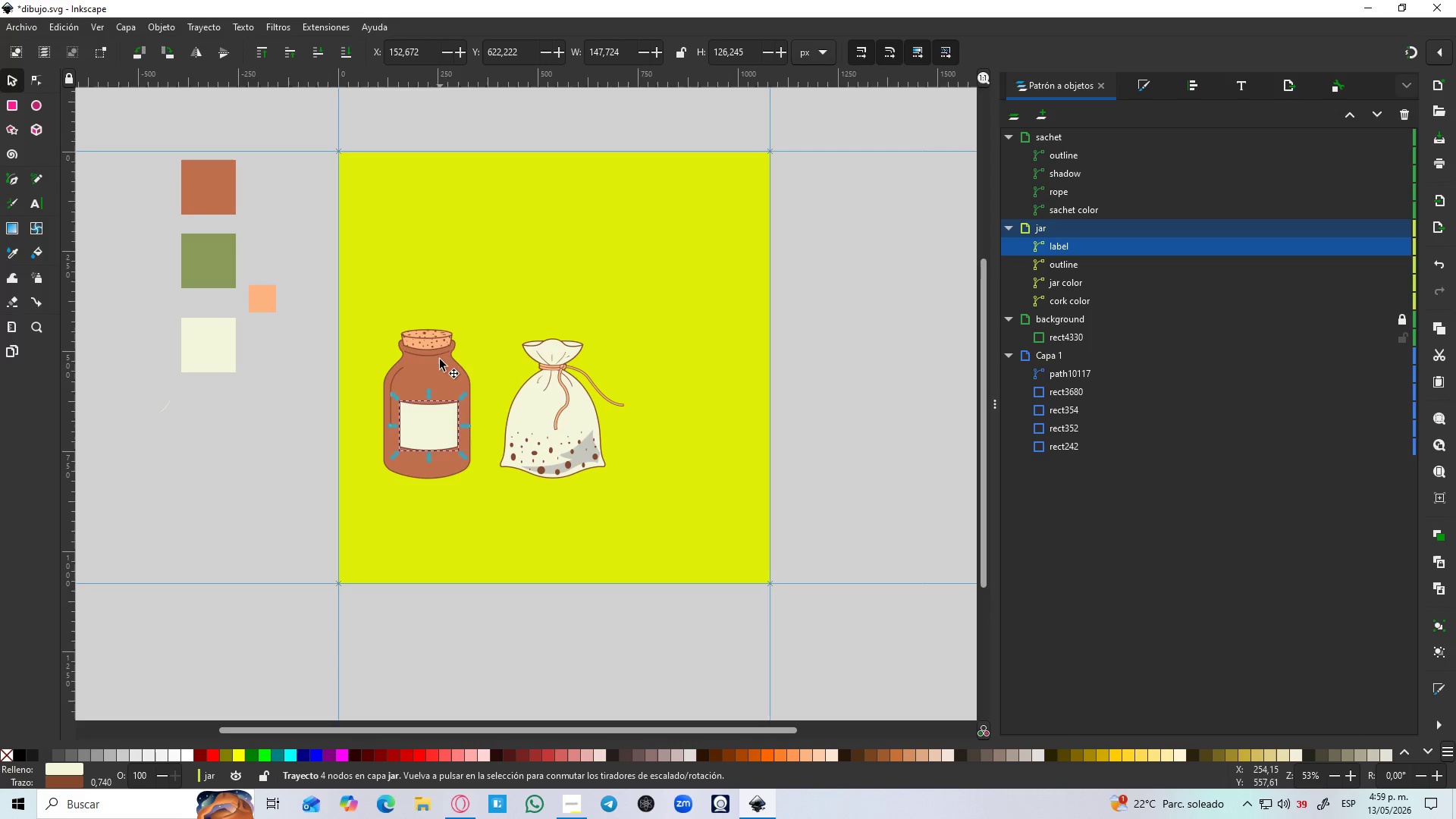 
left_click_drag(start_coordinate=[342, 304], to_coordinate=[497, 507])
 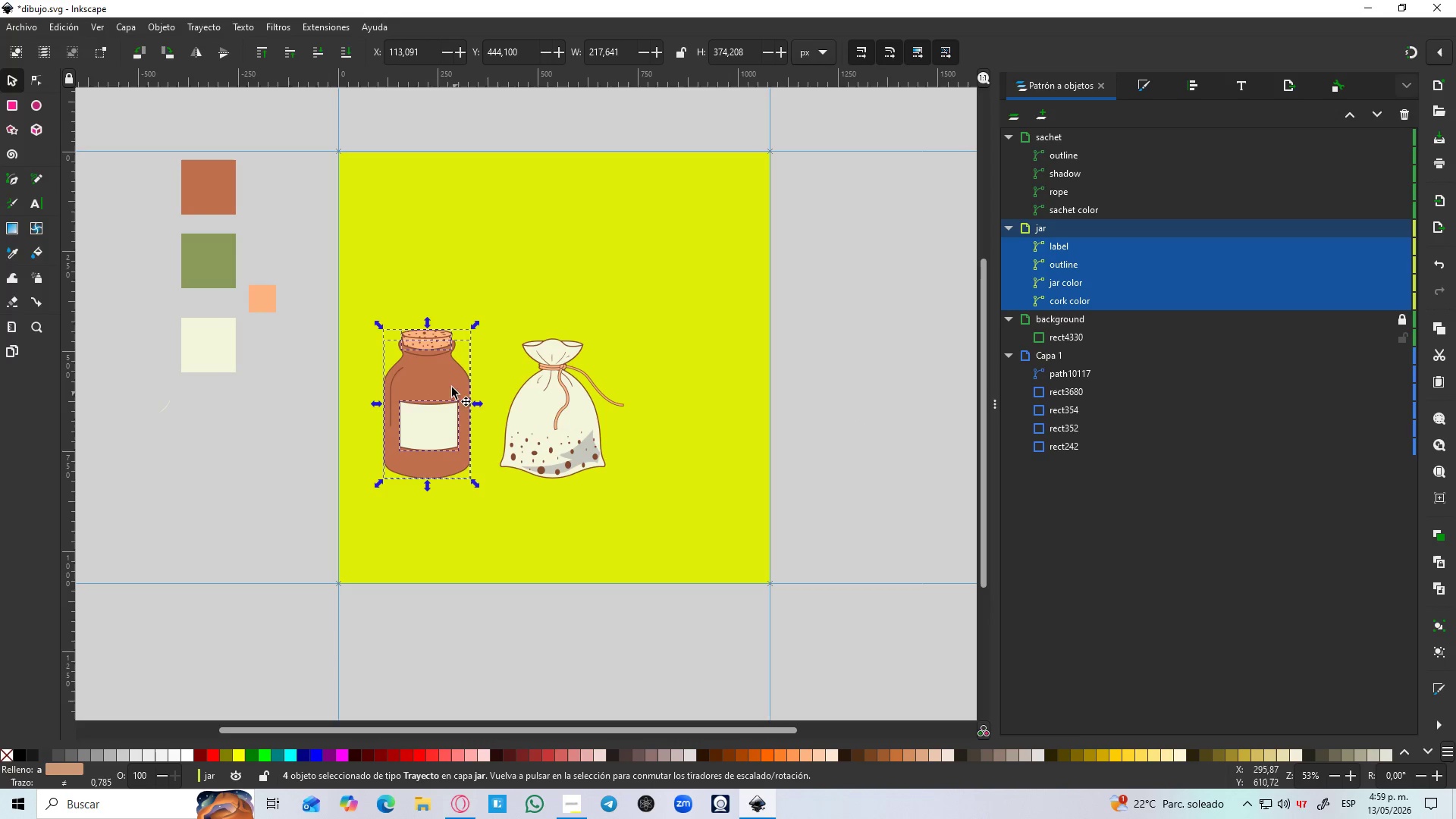 
left_click_drag(start_coordinate=[440, 378], to_coordinate=[428, 300])
 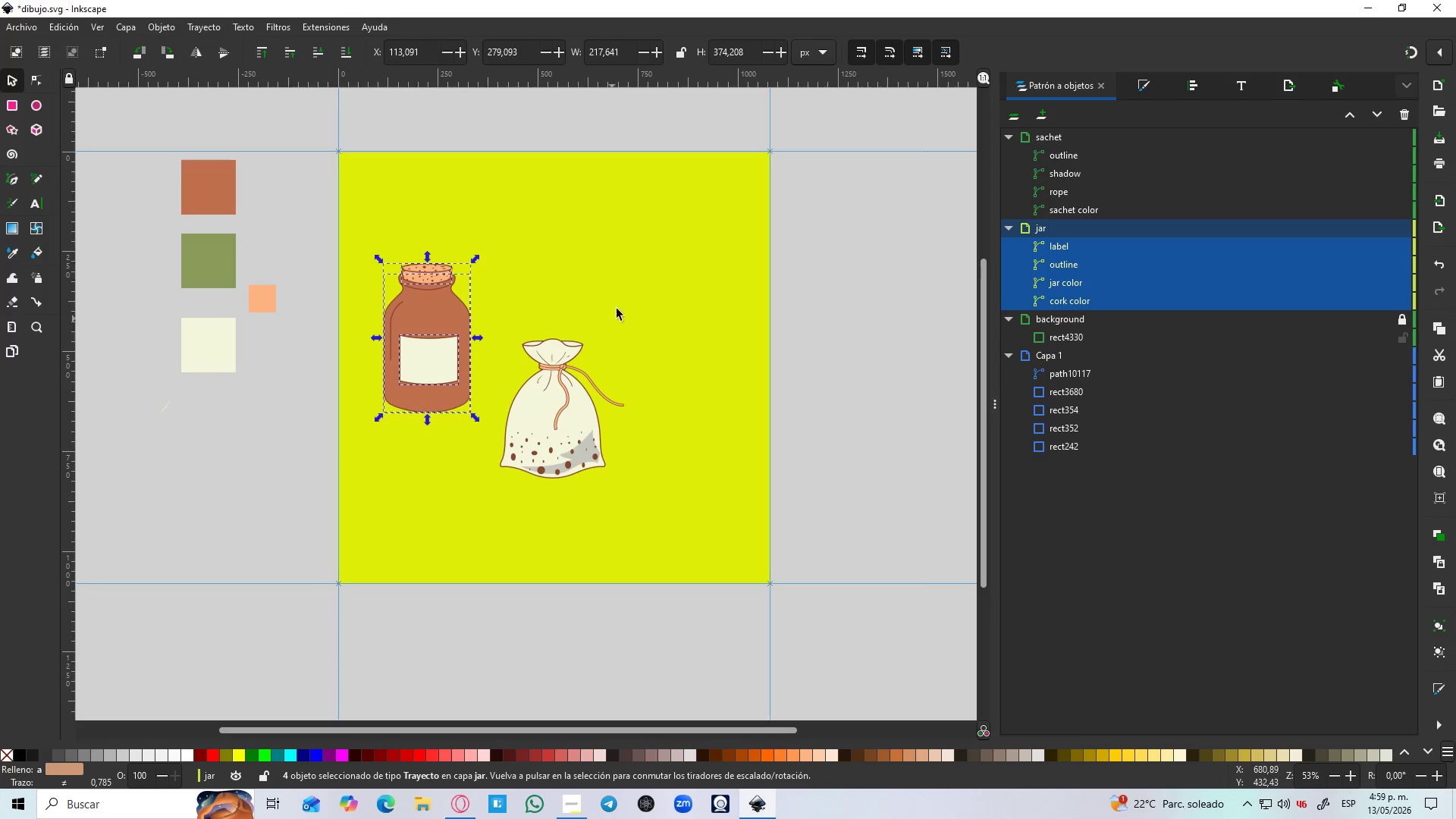 
hold_key(key=ControlLeft, duration=1.5)
 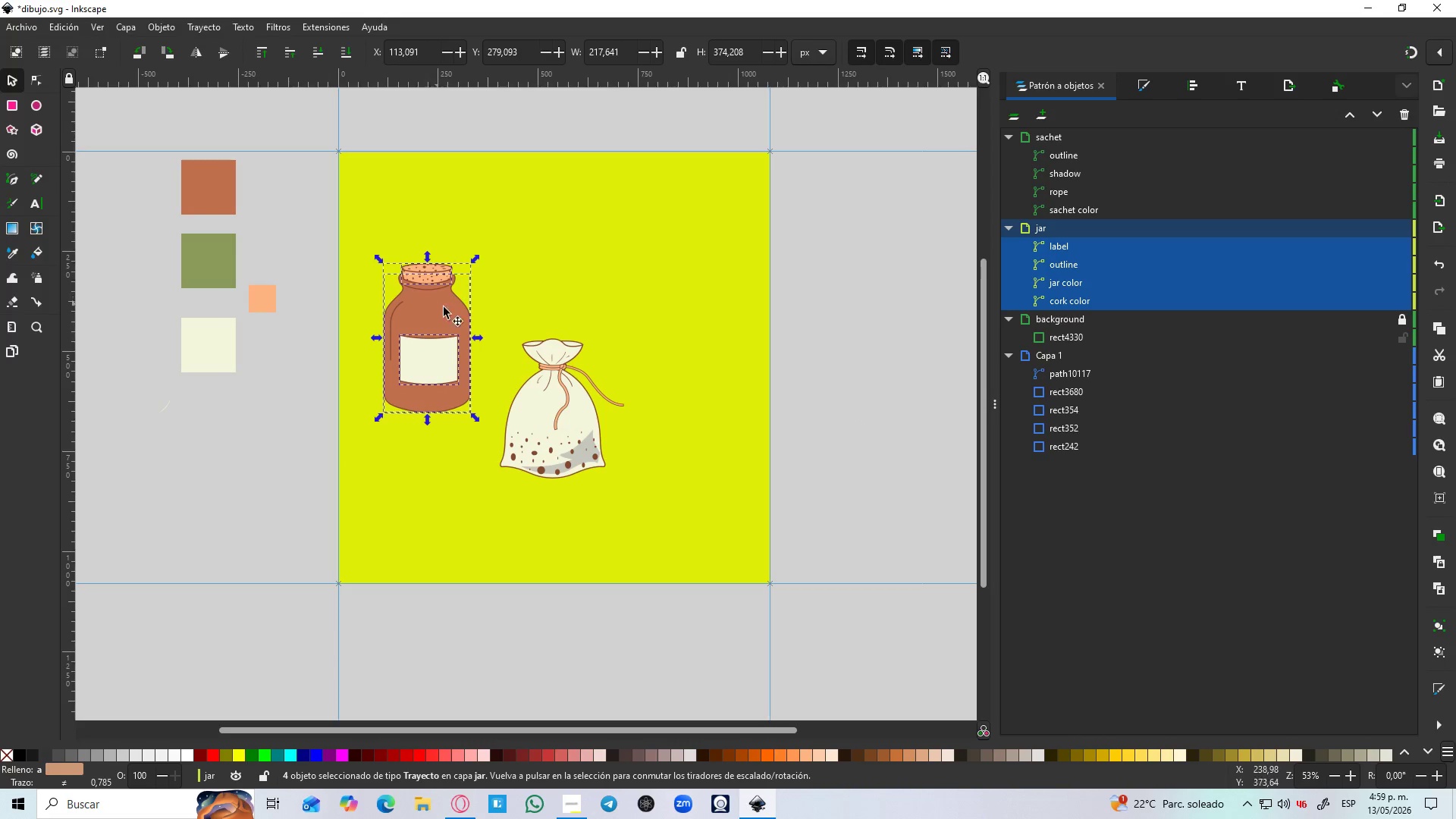 
key(Control+ControlLeft)
 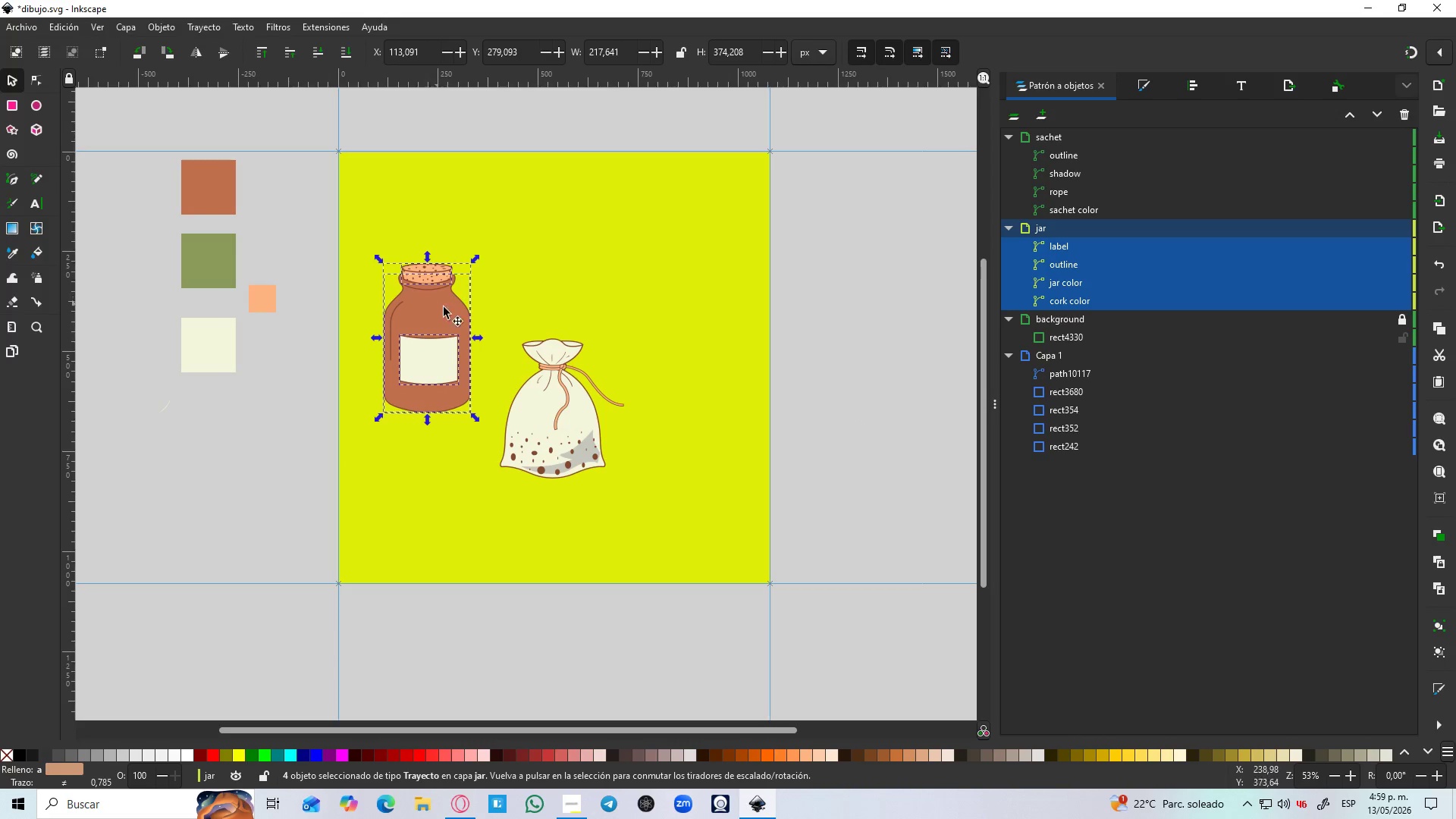 
key(Control+ControlLeft)
 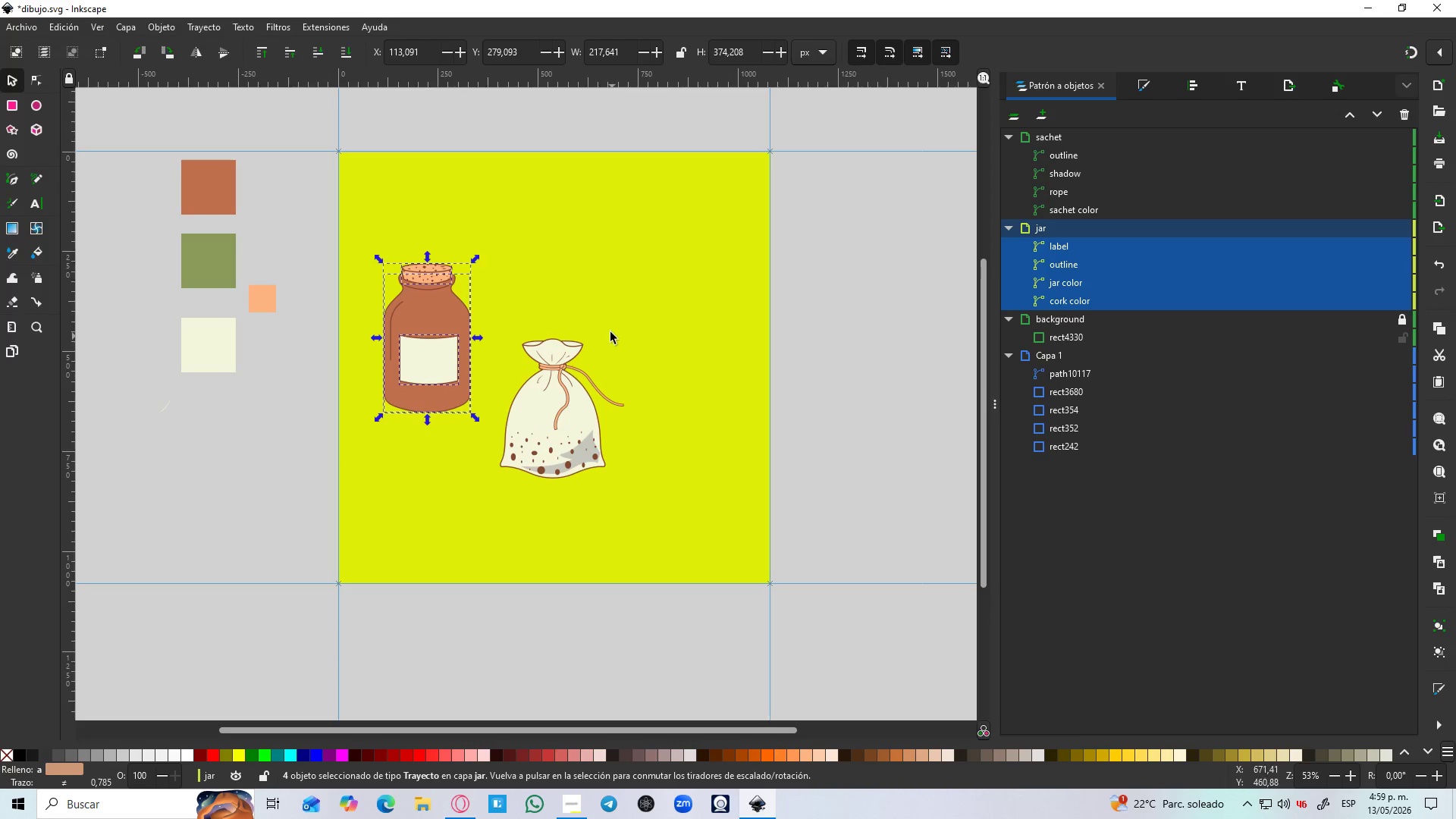 
left_click([617, 309])
 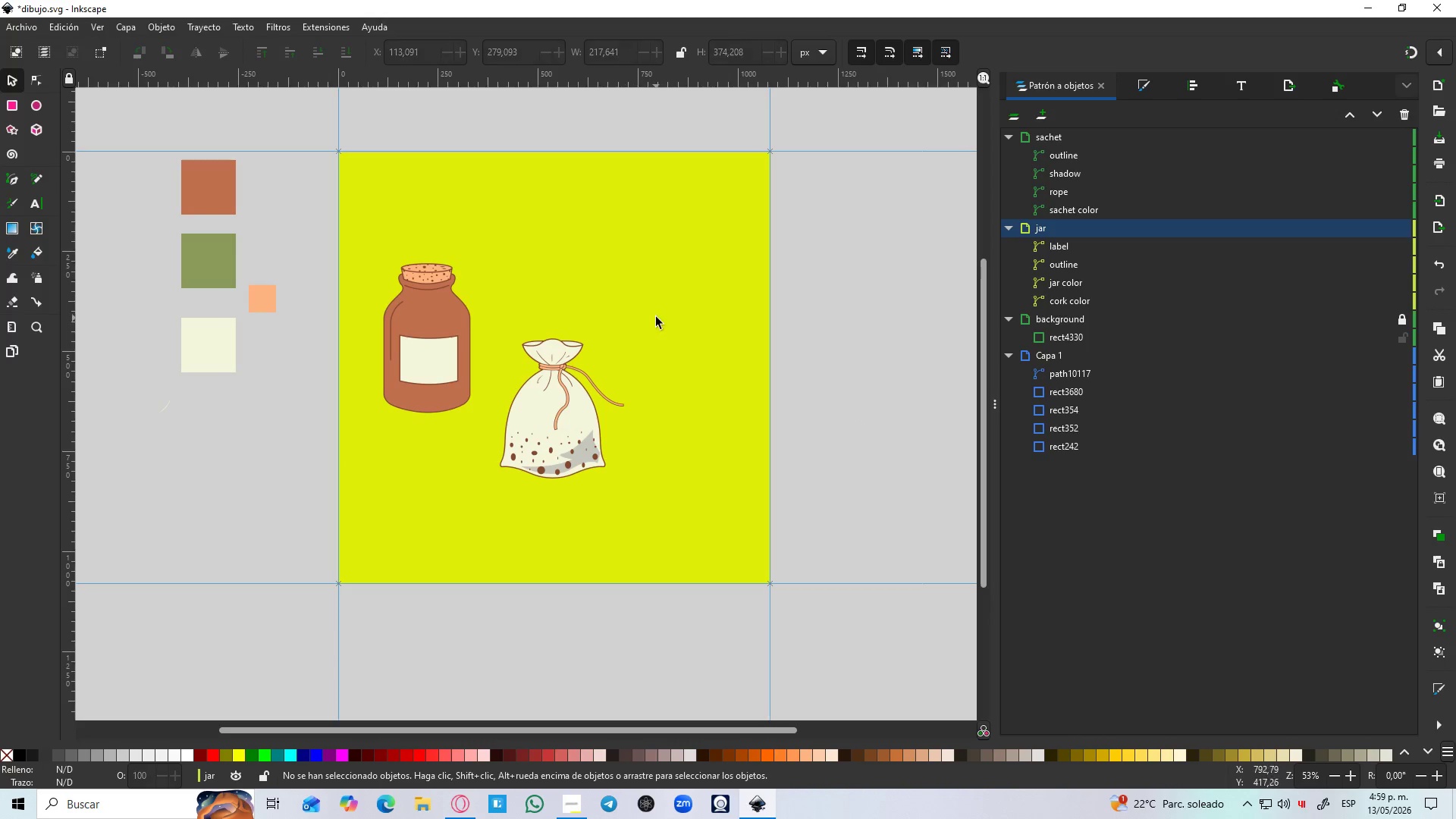 
left_click_drag(start_coordinate=[654, 317], to_coordinate=[488, 508])
 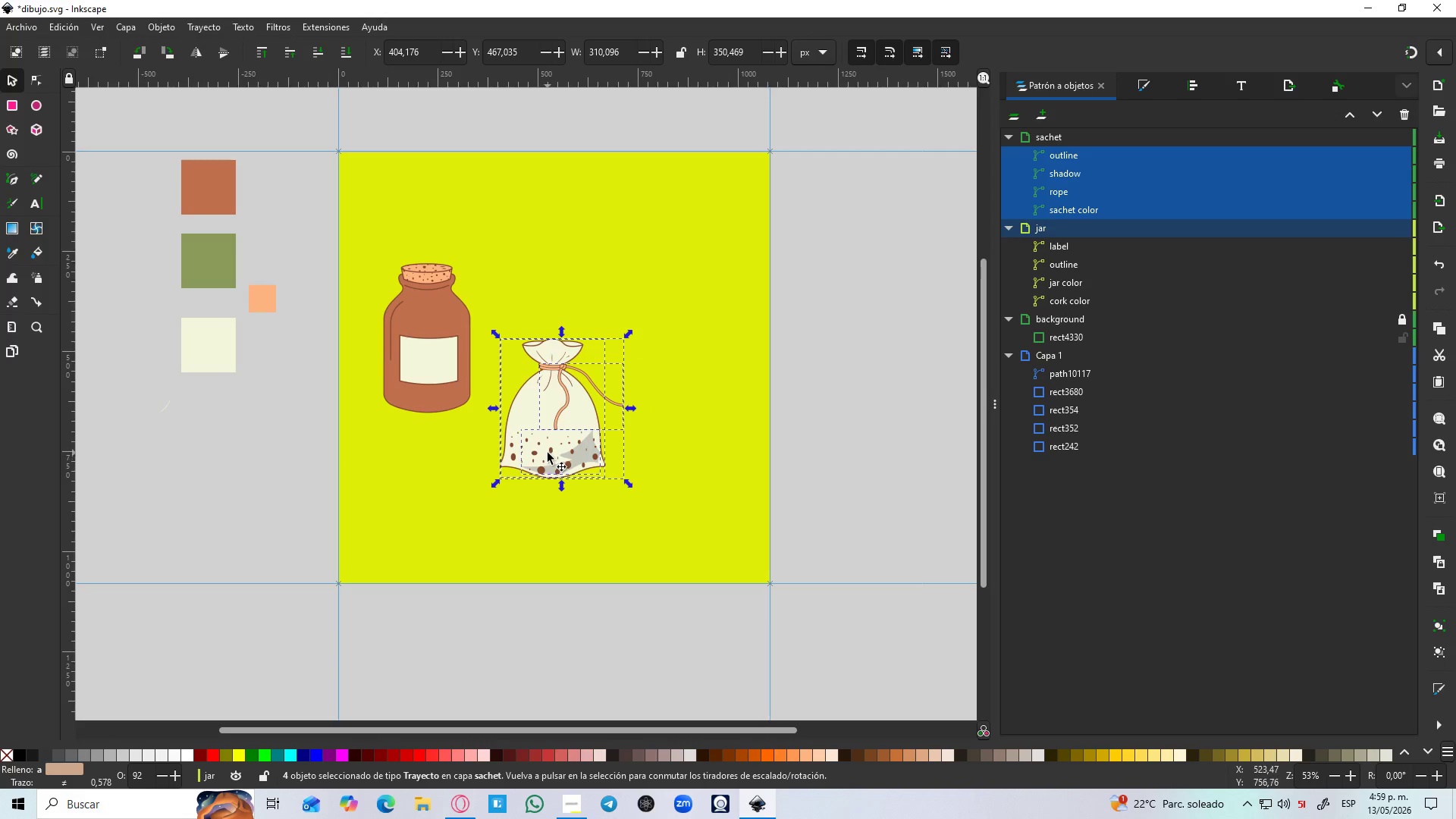 
hold_key(key=ControlLeft, duration=1.52)
left_click_drag(start_coordinate=[544, 441], to_coordinate=[538, 382])
 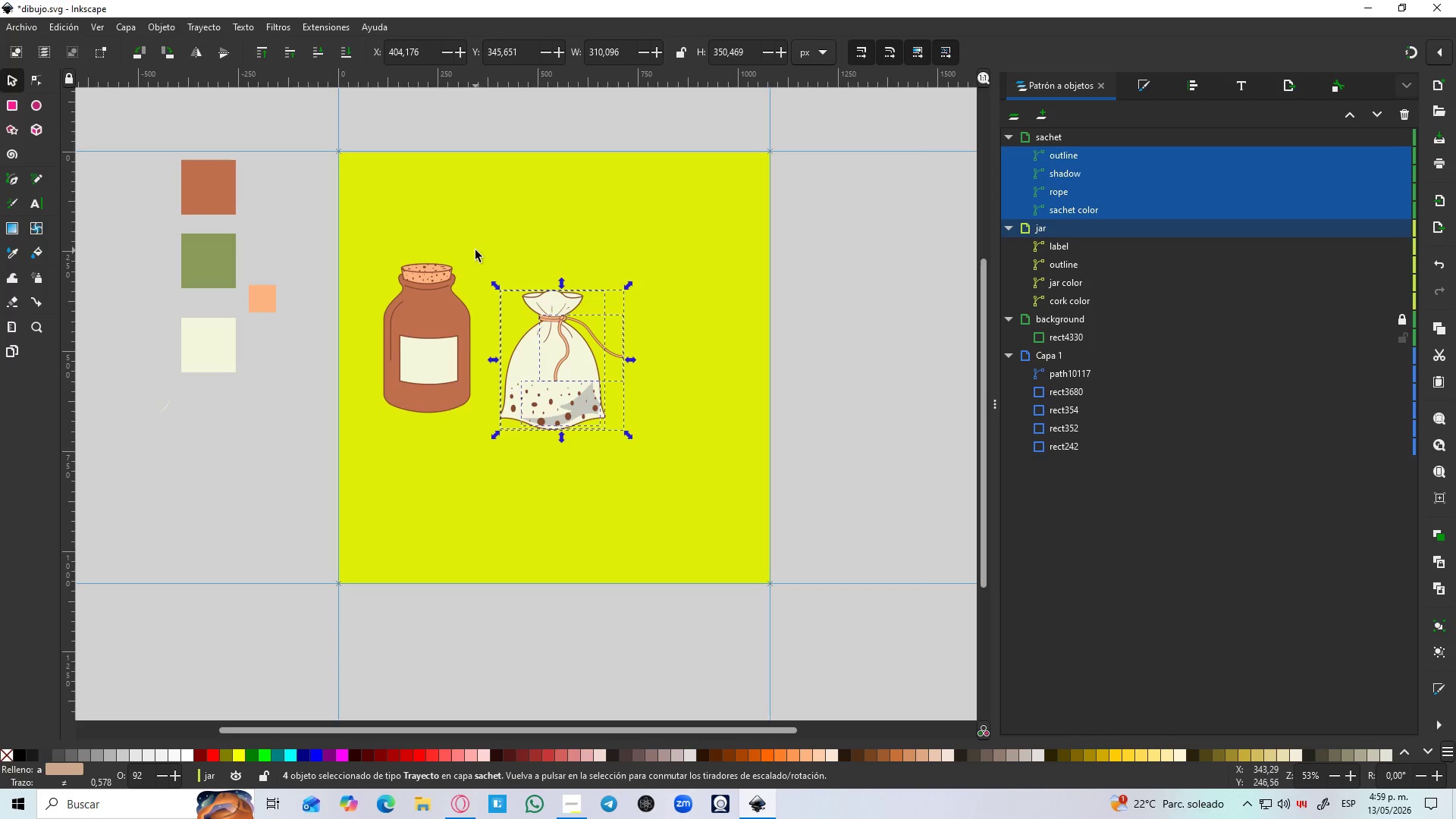 
hold_key(key=ControlLeft, duration=1.39)
 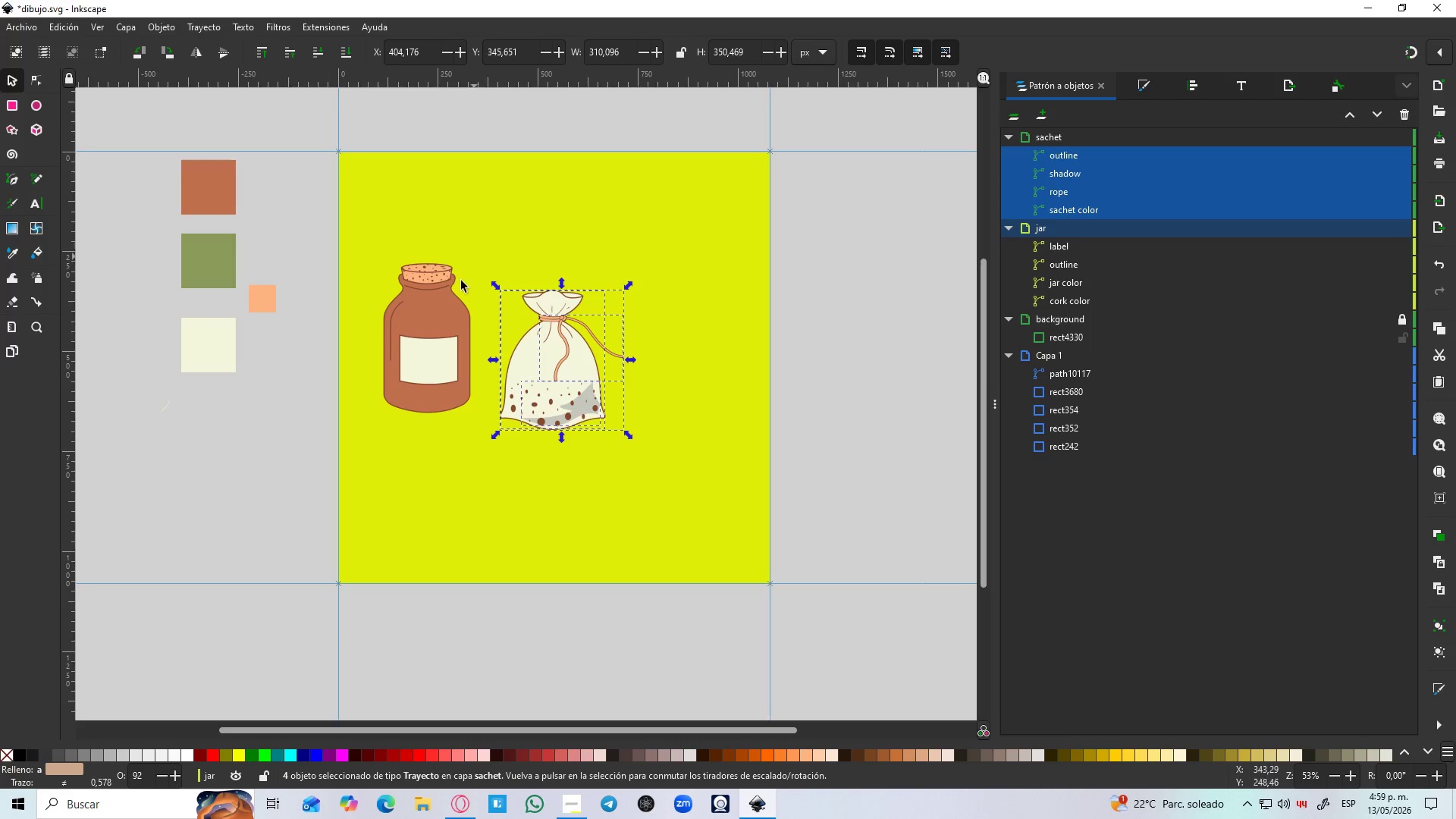 
hold_key(key=ControlLeft, duration=1.95)
left_click_drag(start_coordinate=[475, 250], to_coordinate=[363, 460])
 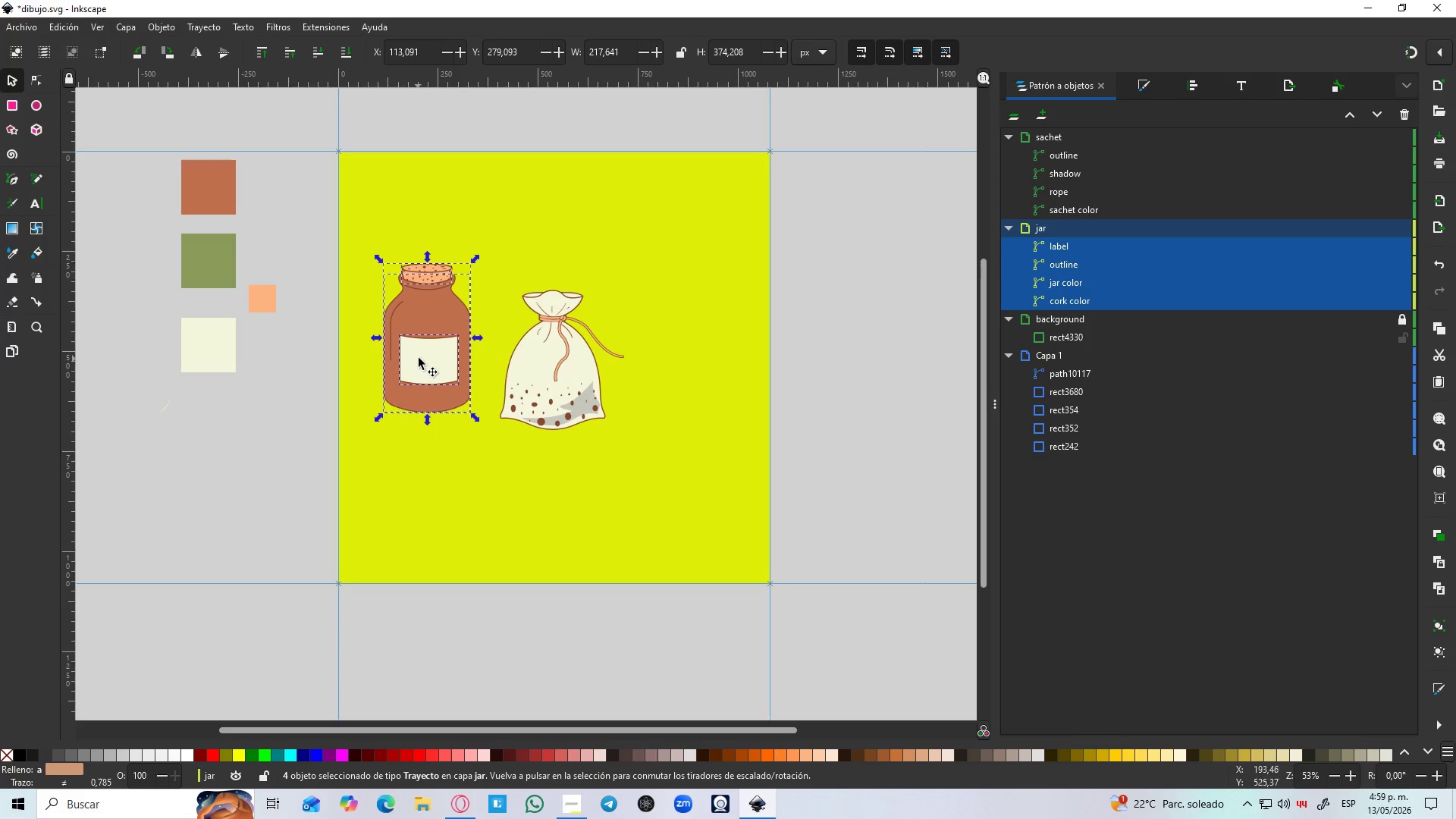 
left_click_drag(start_coordinate=[419, 358], to_coordinate=[416, 325])
 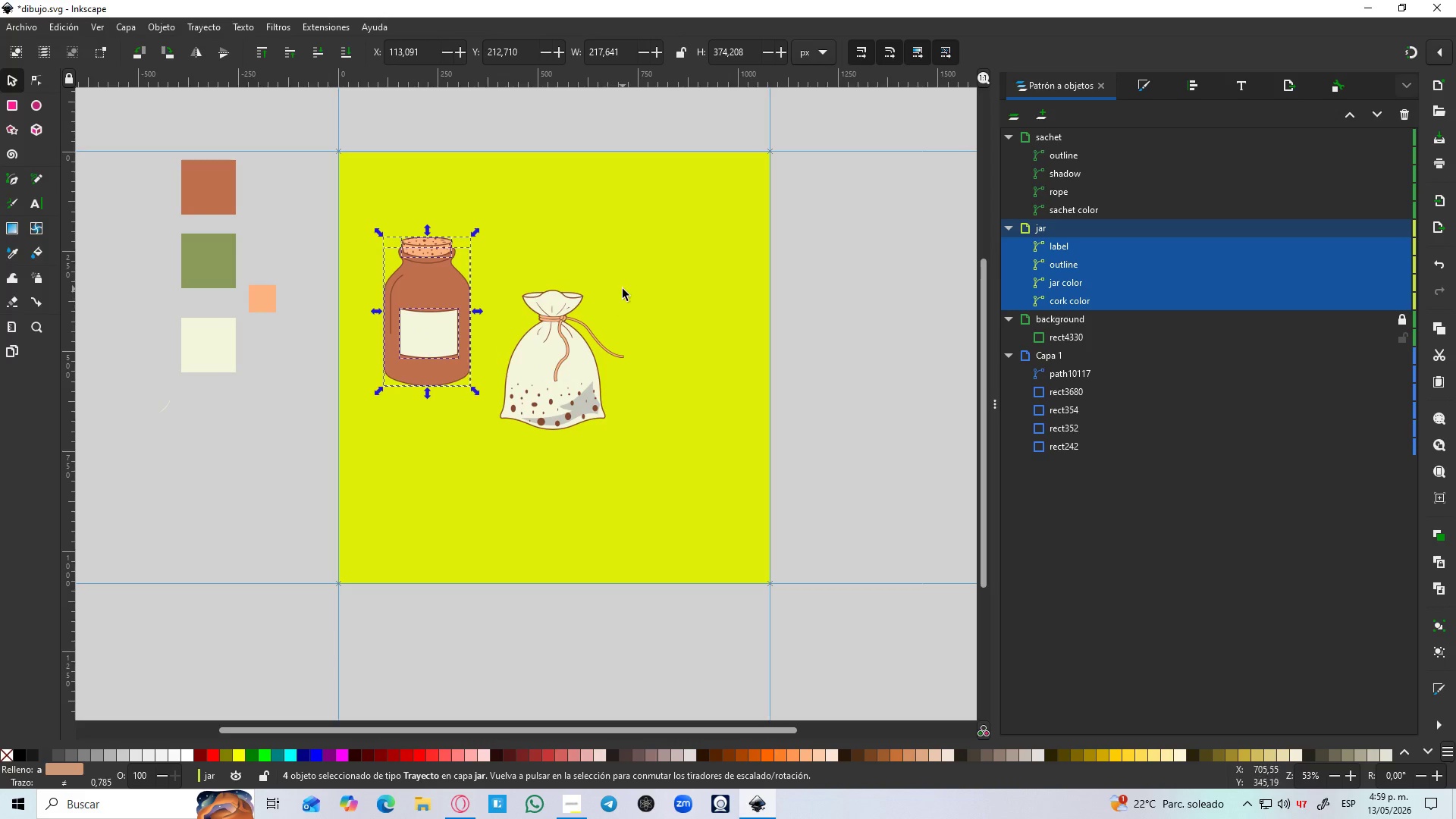 
hold_key(key=ControlLeft, duration=0.56)
 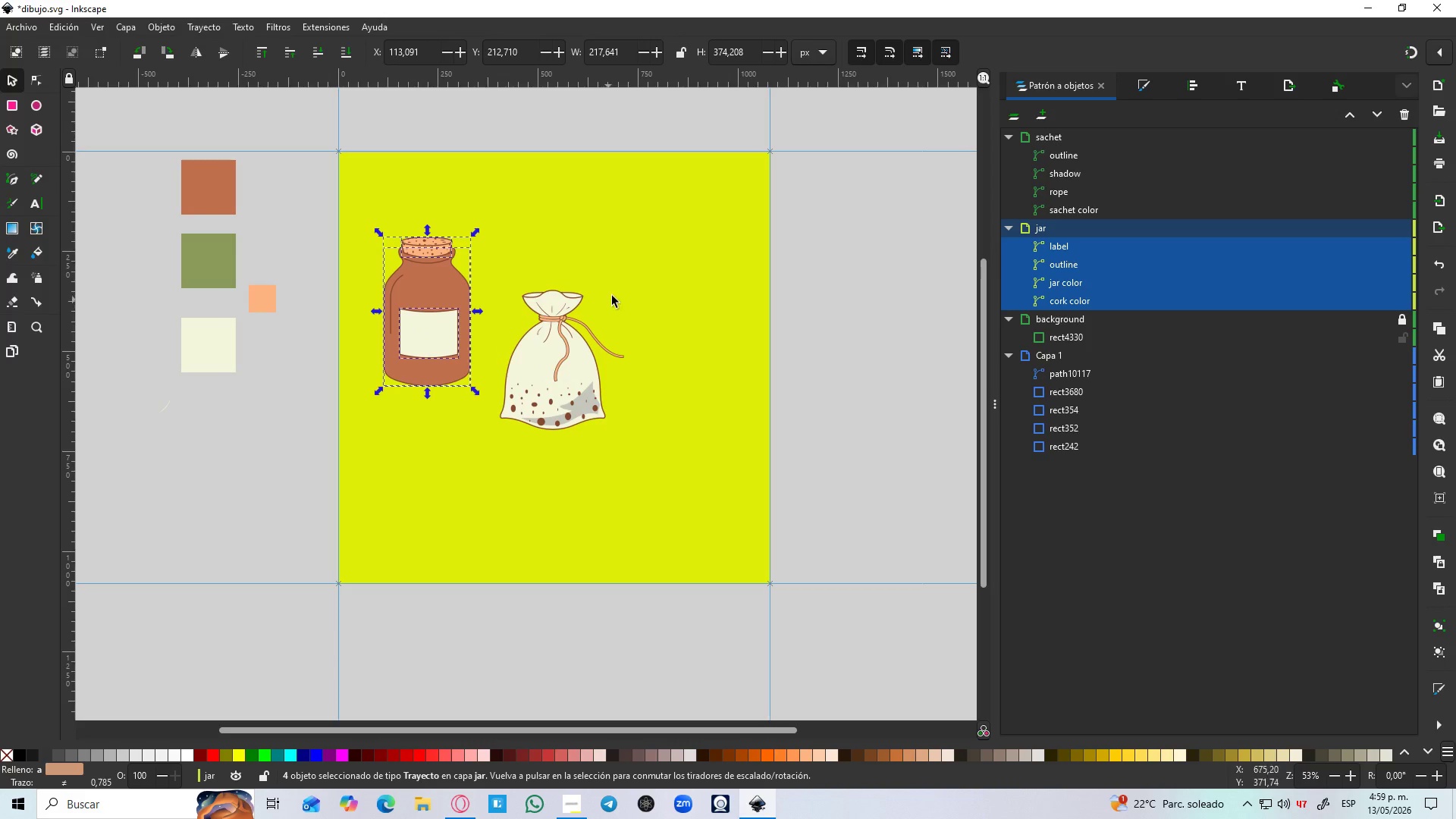 
left_click([623, 289])
 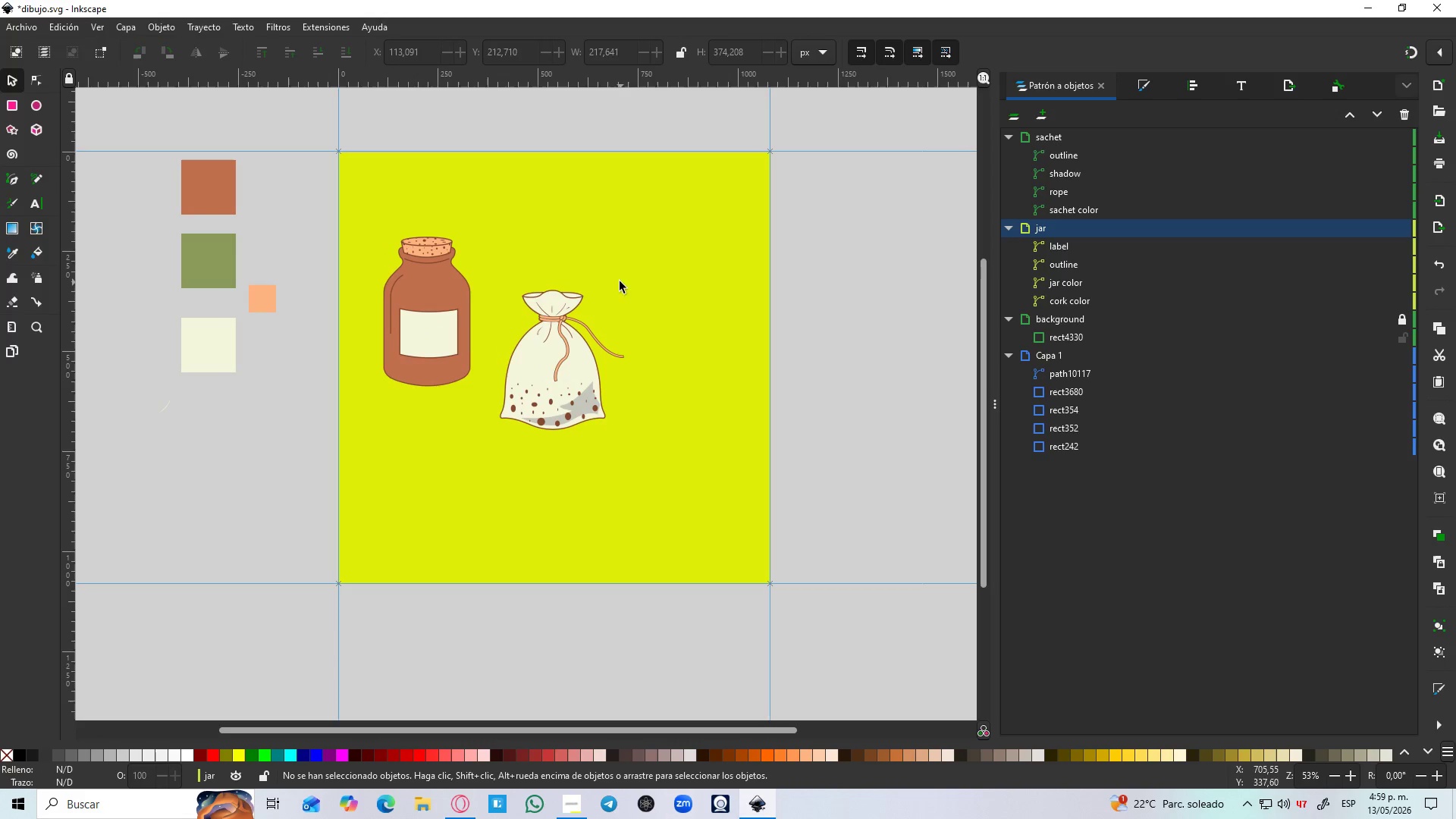 
left_click_drag(start_coordinate=[620, 281], to_coordinate=[487, 460])
 